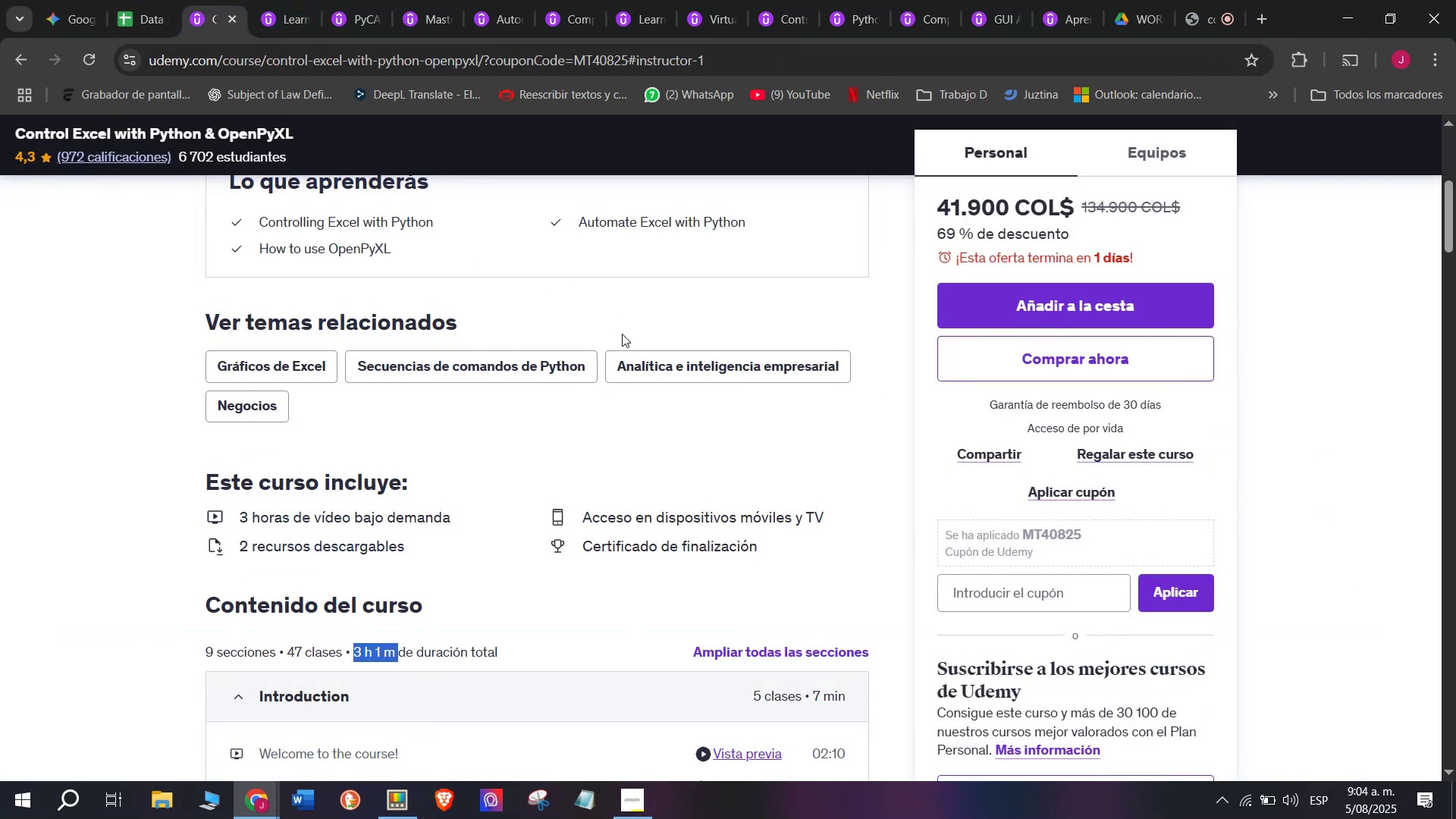 
scroll: coordinate [553, 500], scroll_direction: up, amount: 3.0
 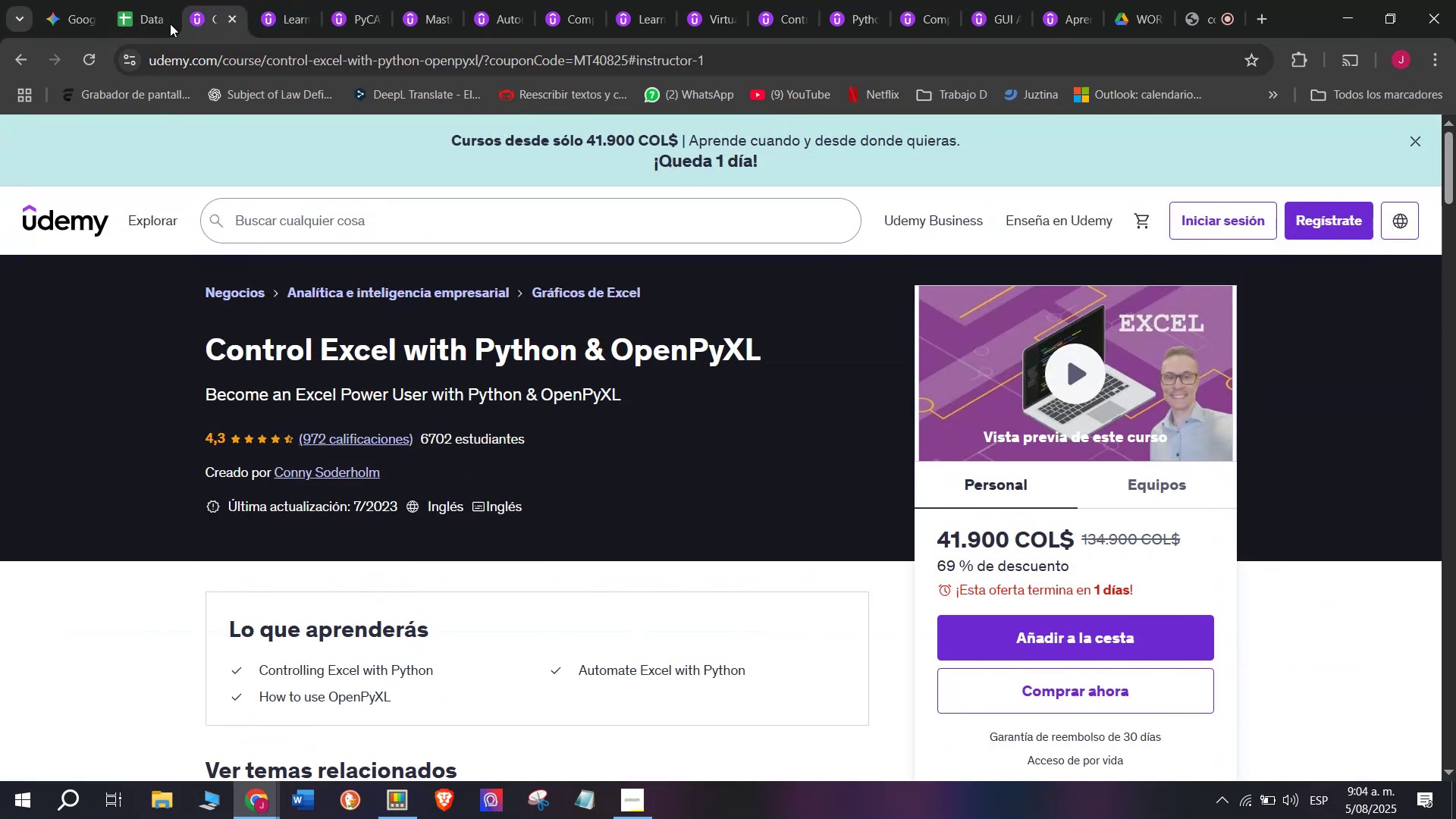 
left_click([124, 0])
 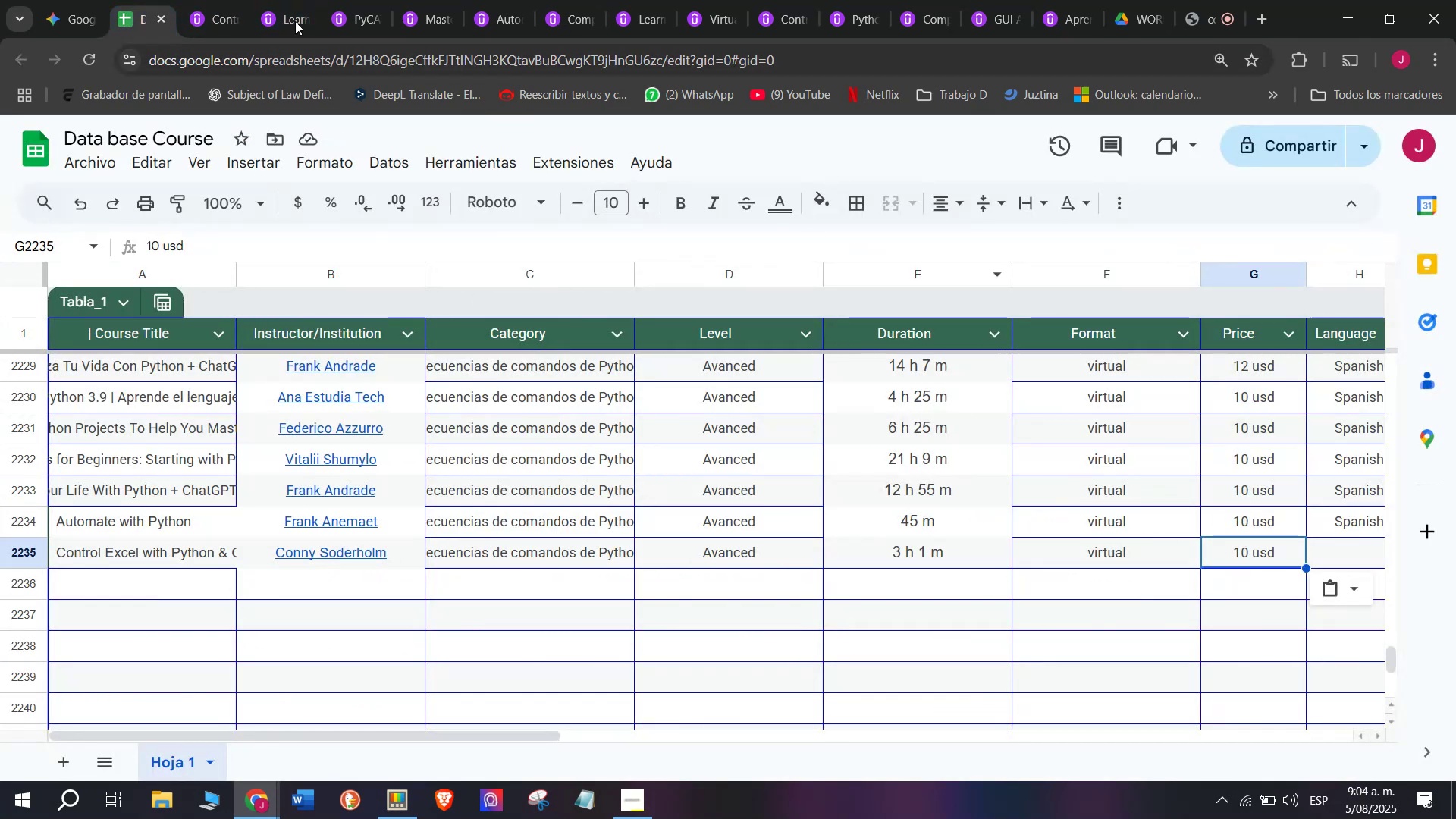 
left_click([221, 0])
 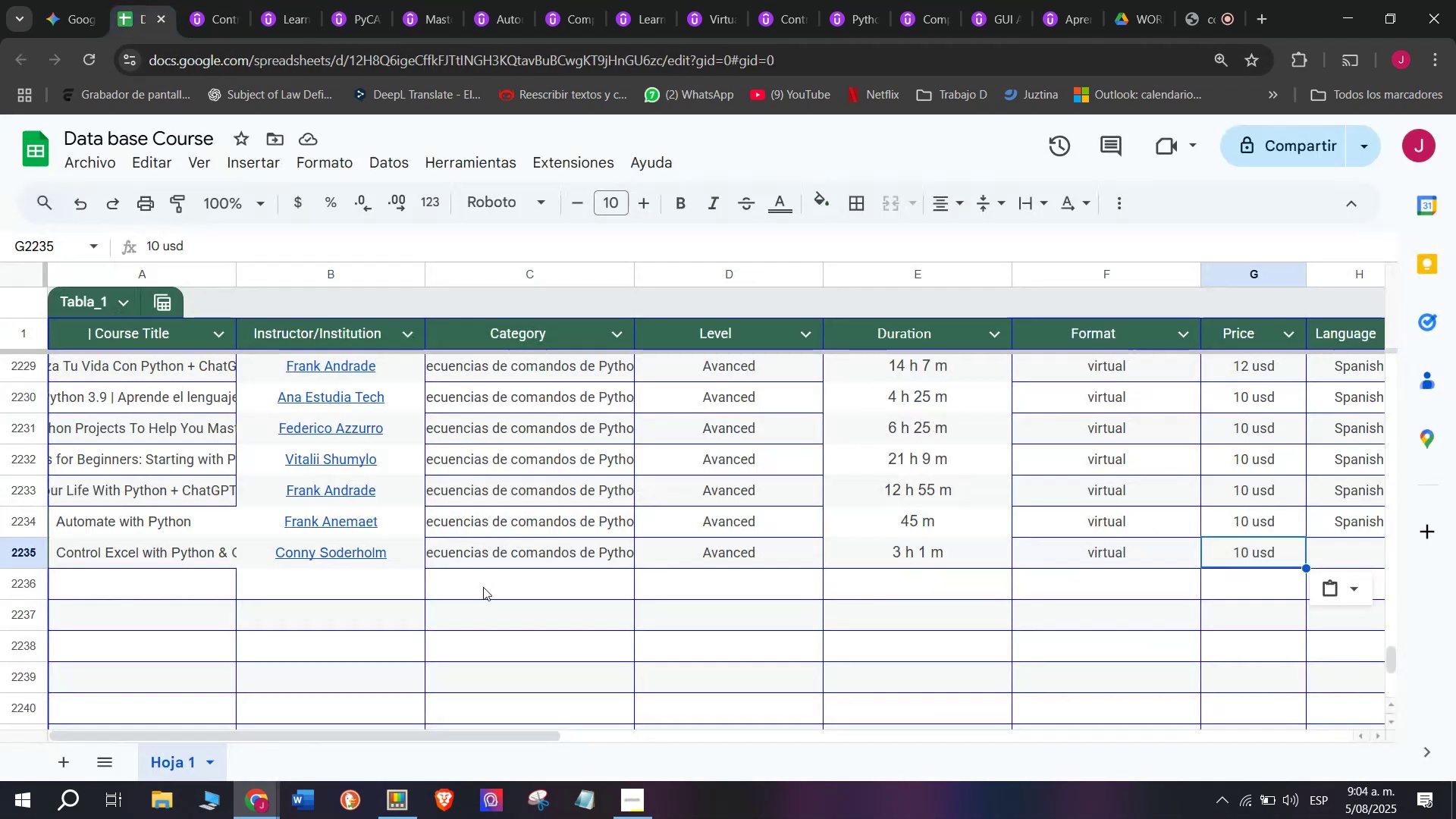 
left_click_drag(start_coordinate=[519, 733], to_coordinate=[746, 749])
 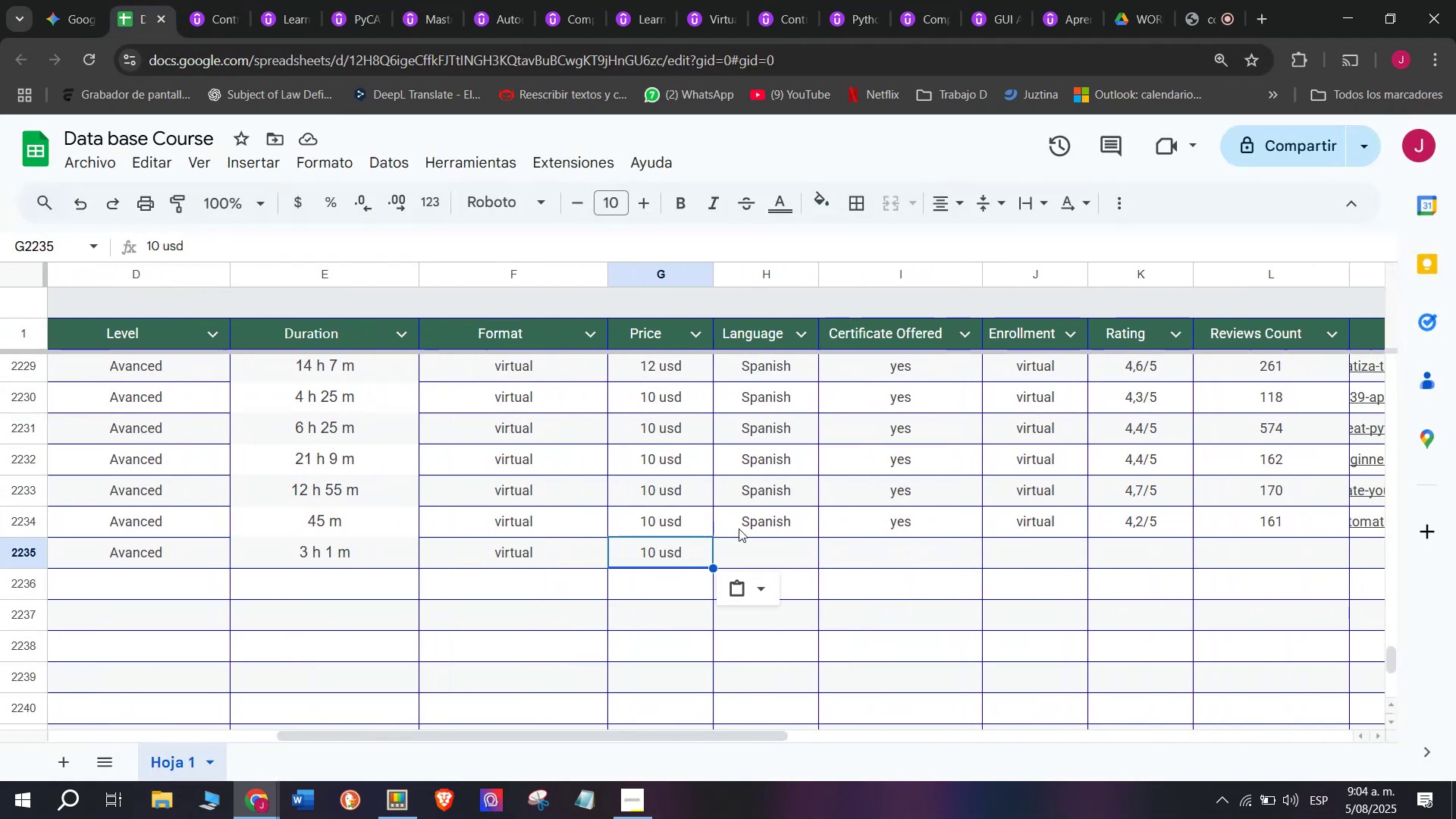 
left_click([749, 522])
 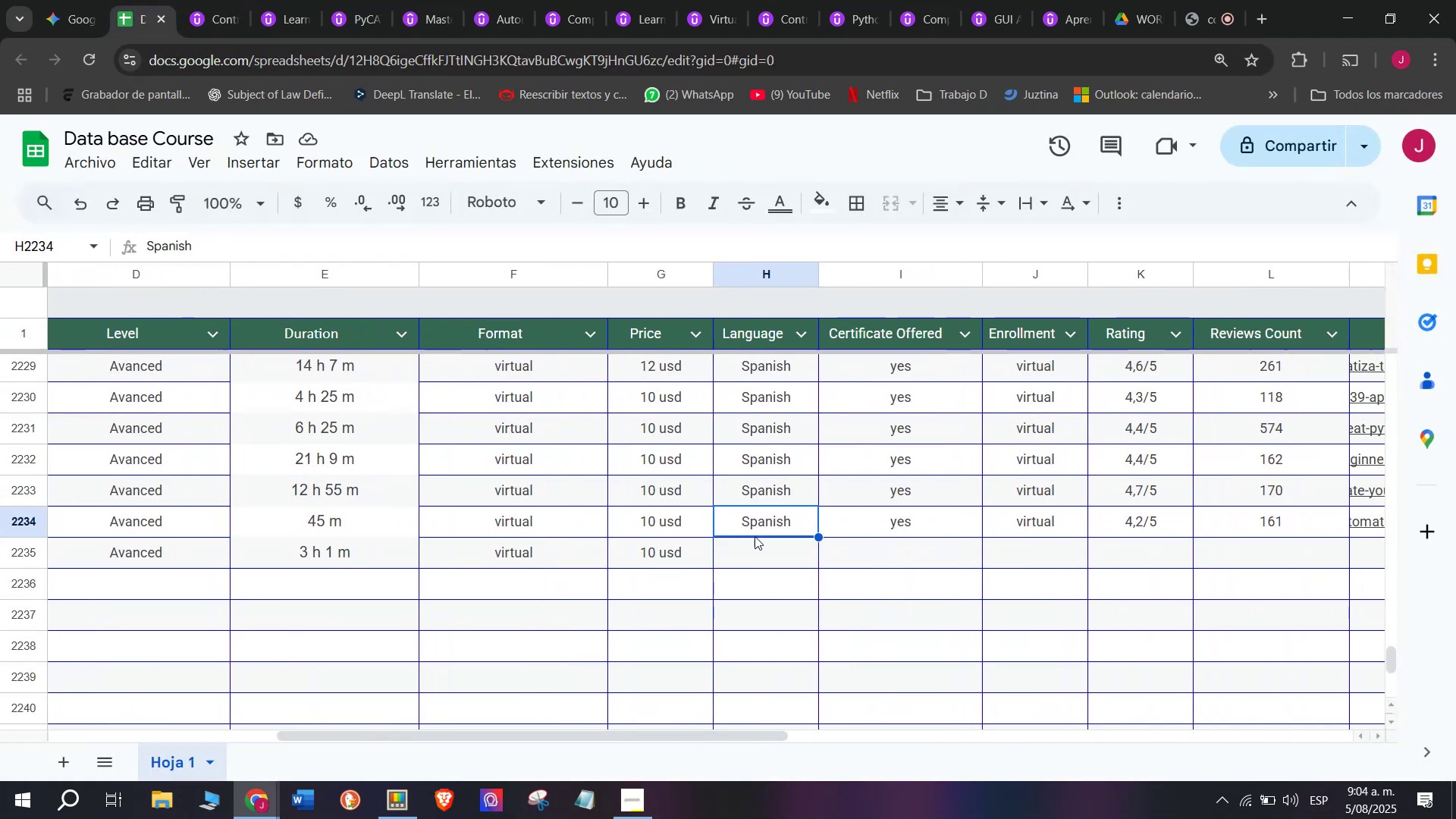 
key(Break)
 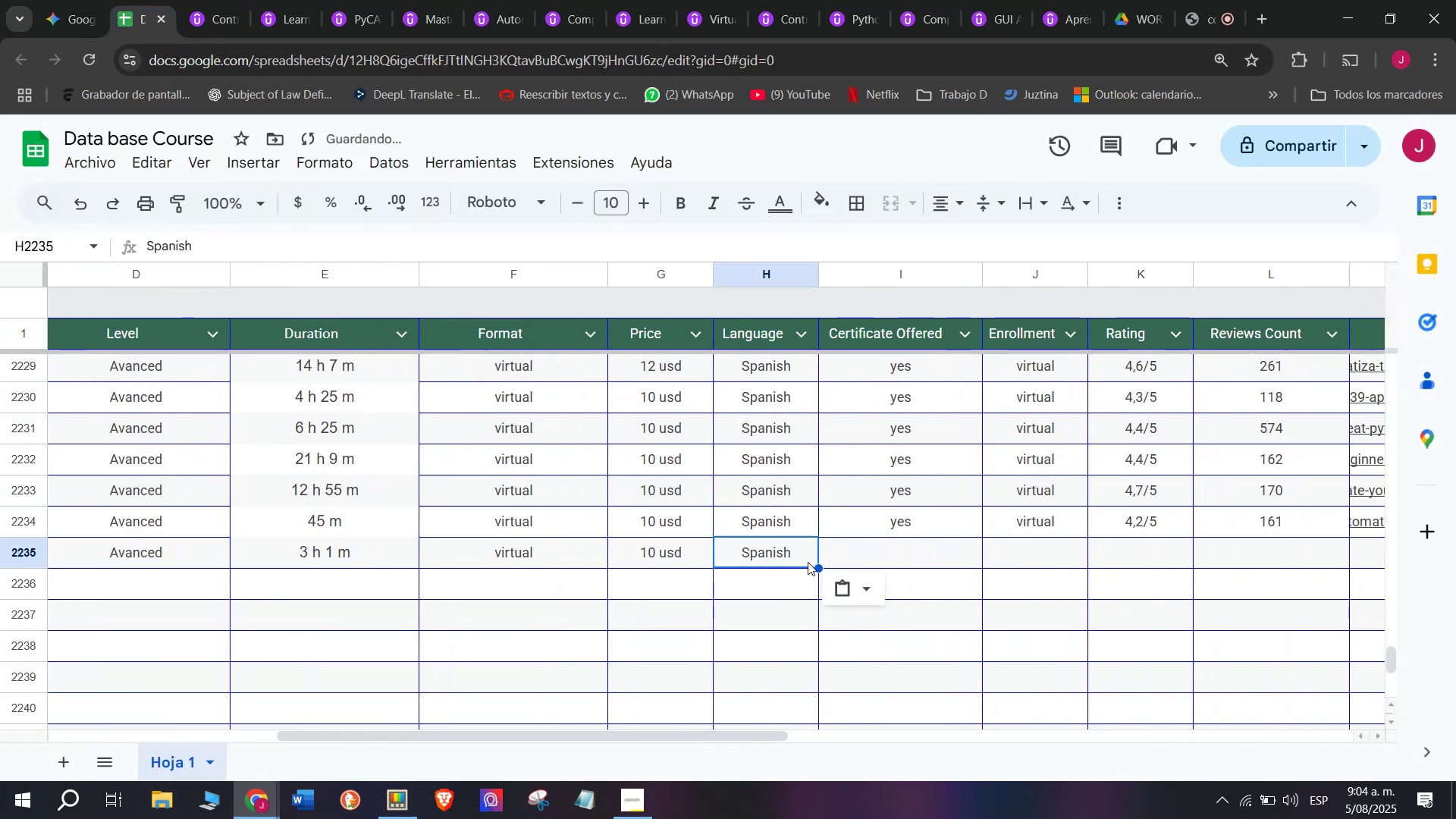 
key(Control+ControlLeft)
 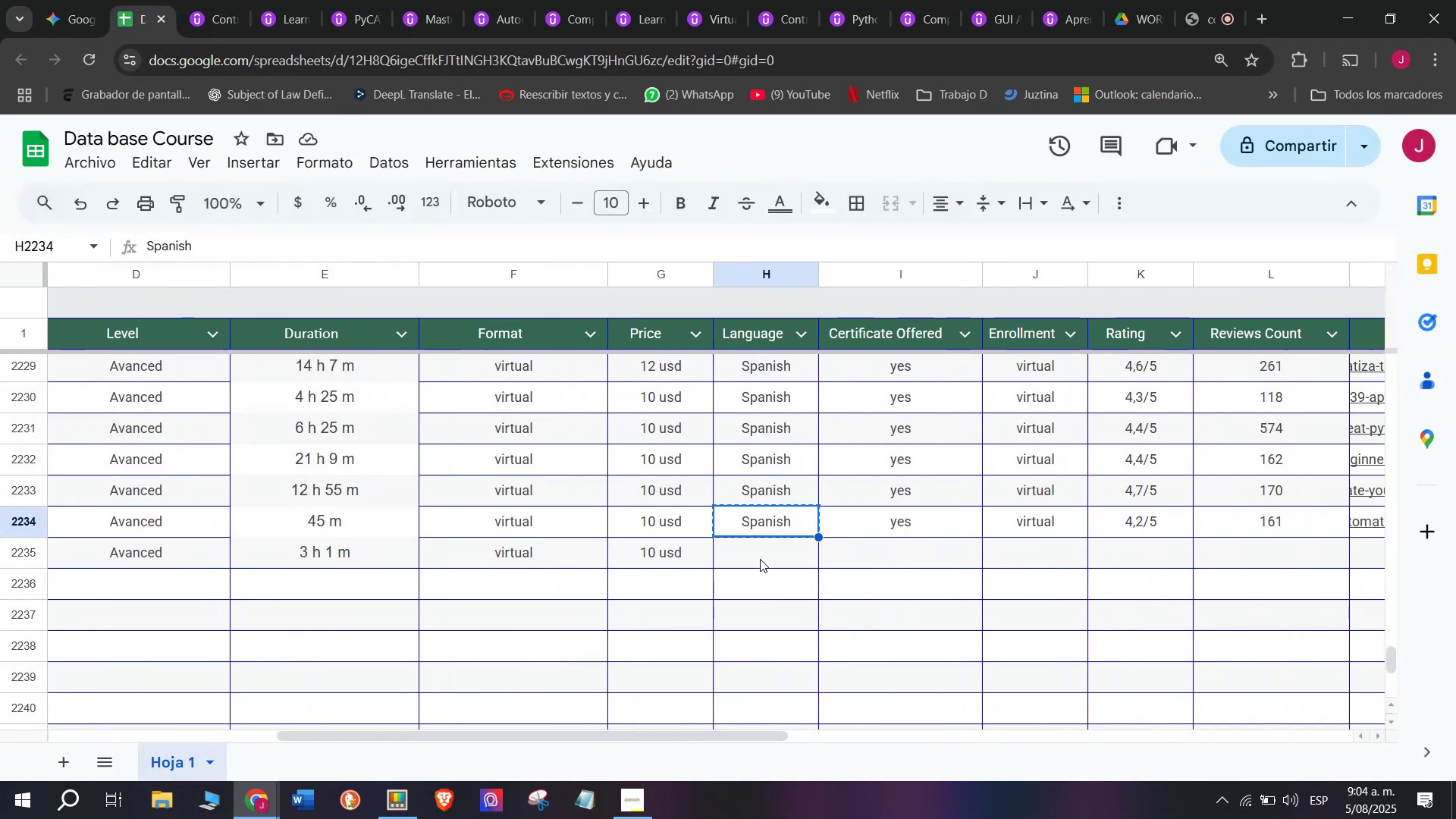 
key(Control+C)
 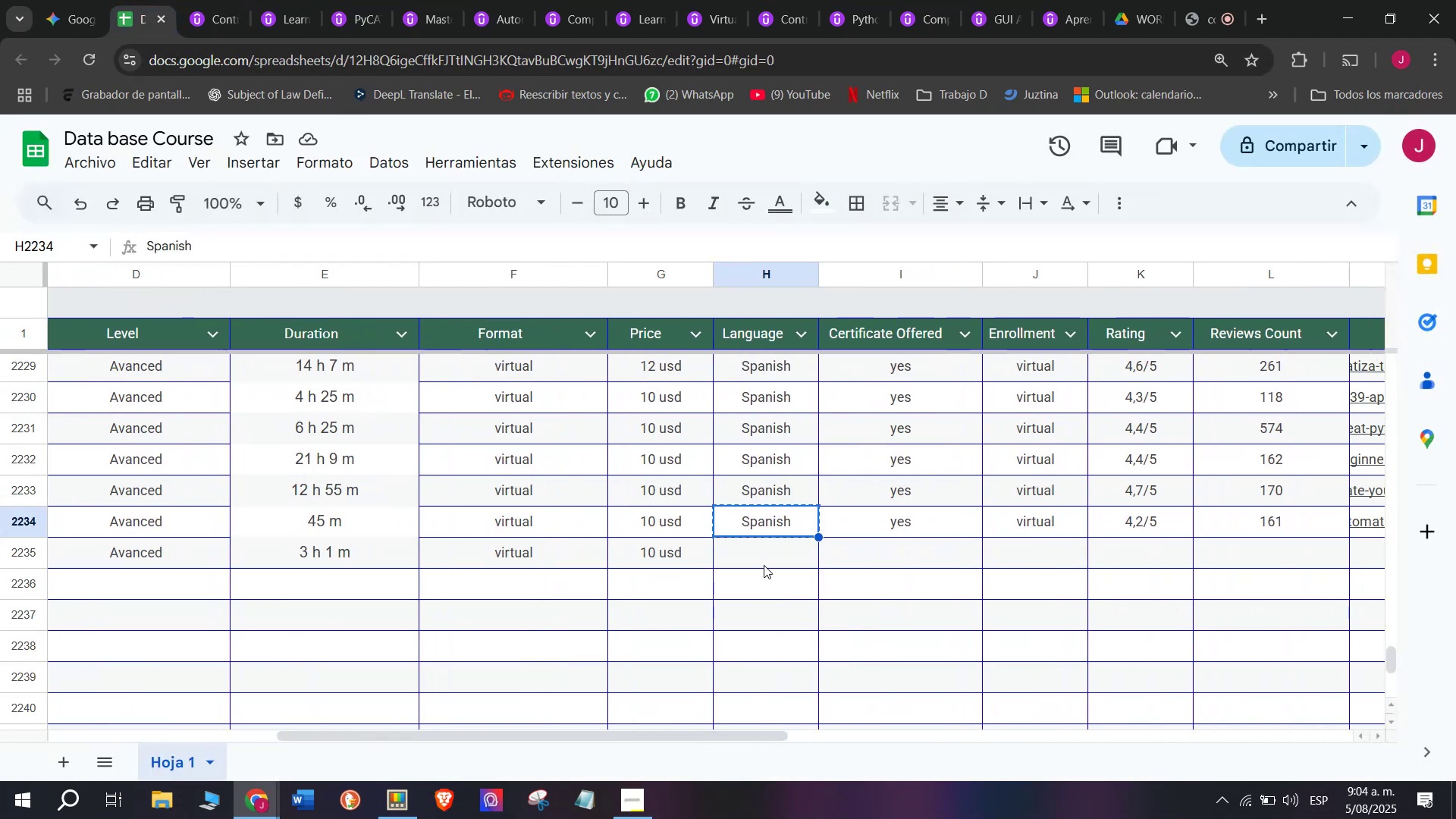 
key(Control+ControlLeft)
 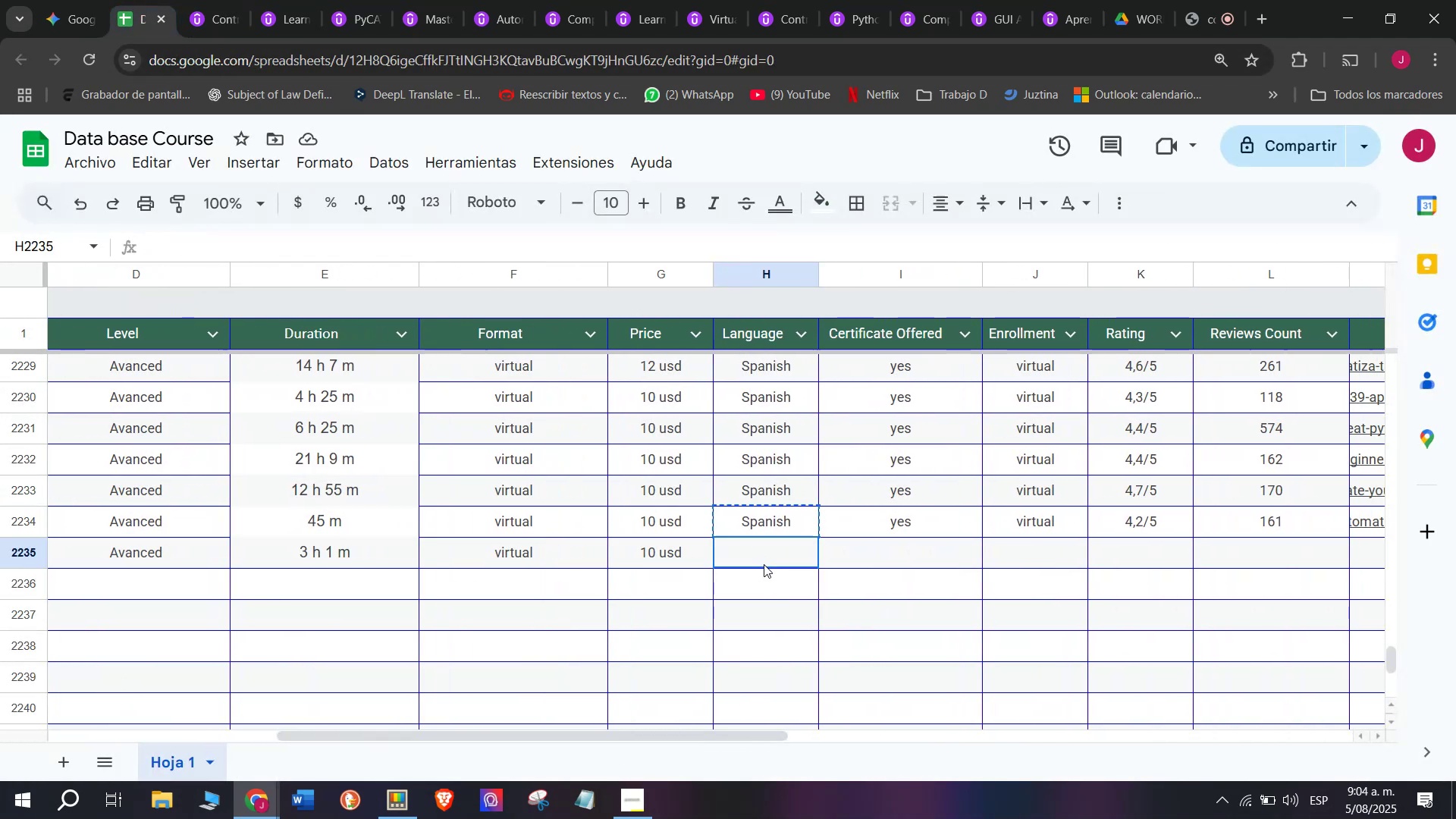 
key(Z)
 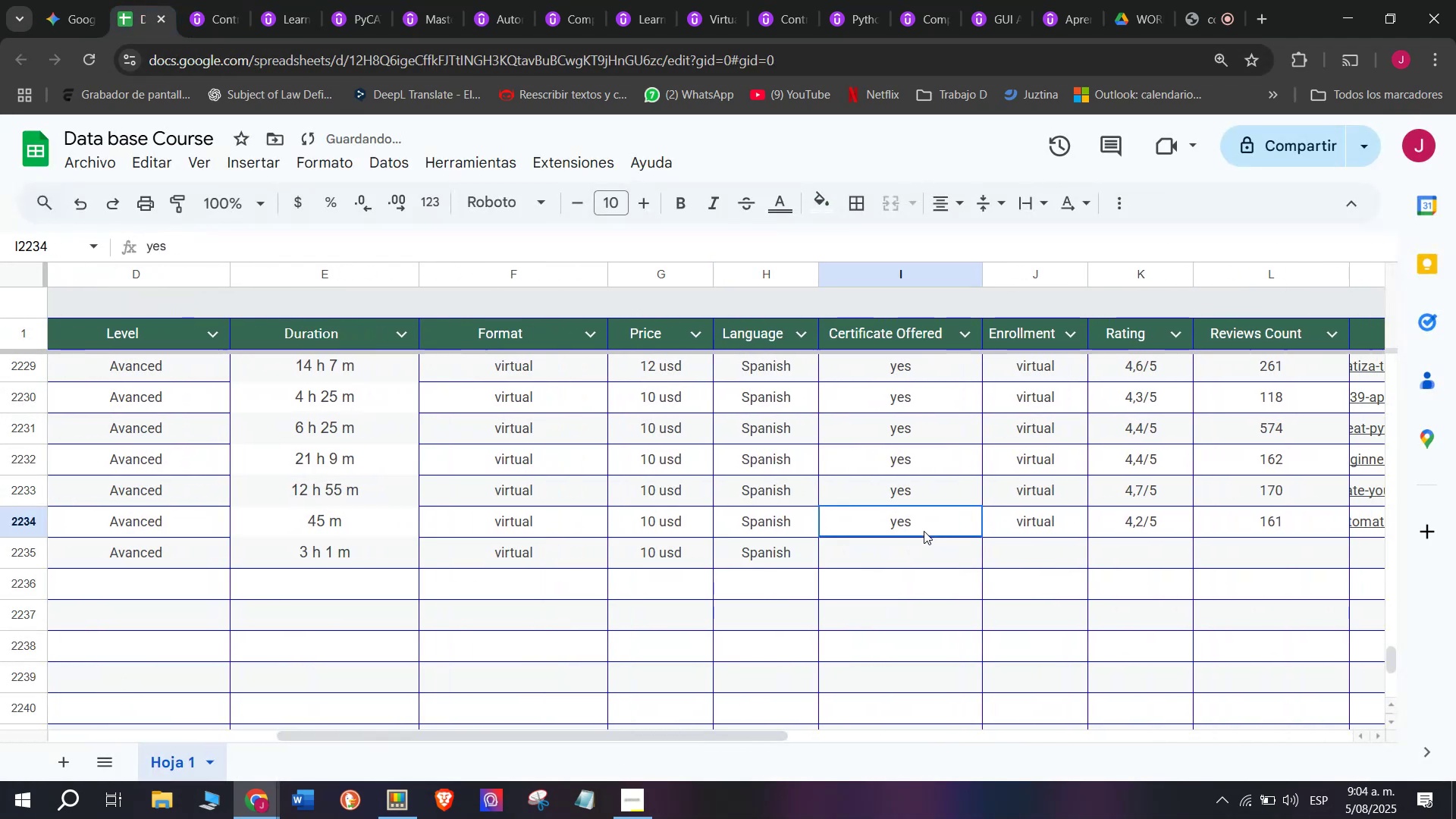 
key(Control+V)
 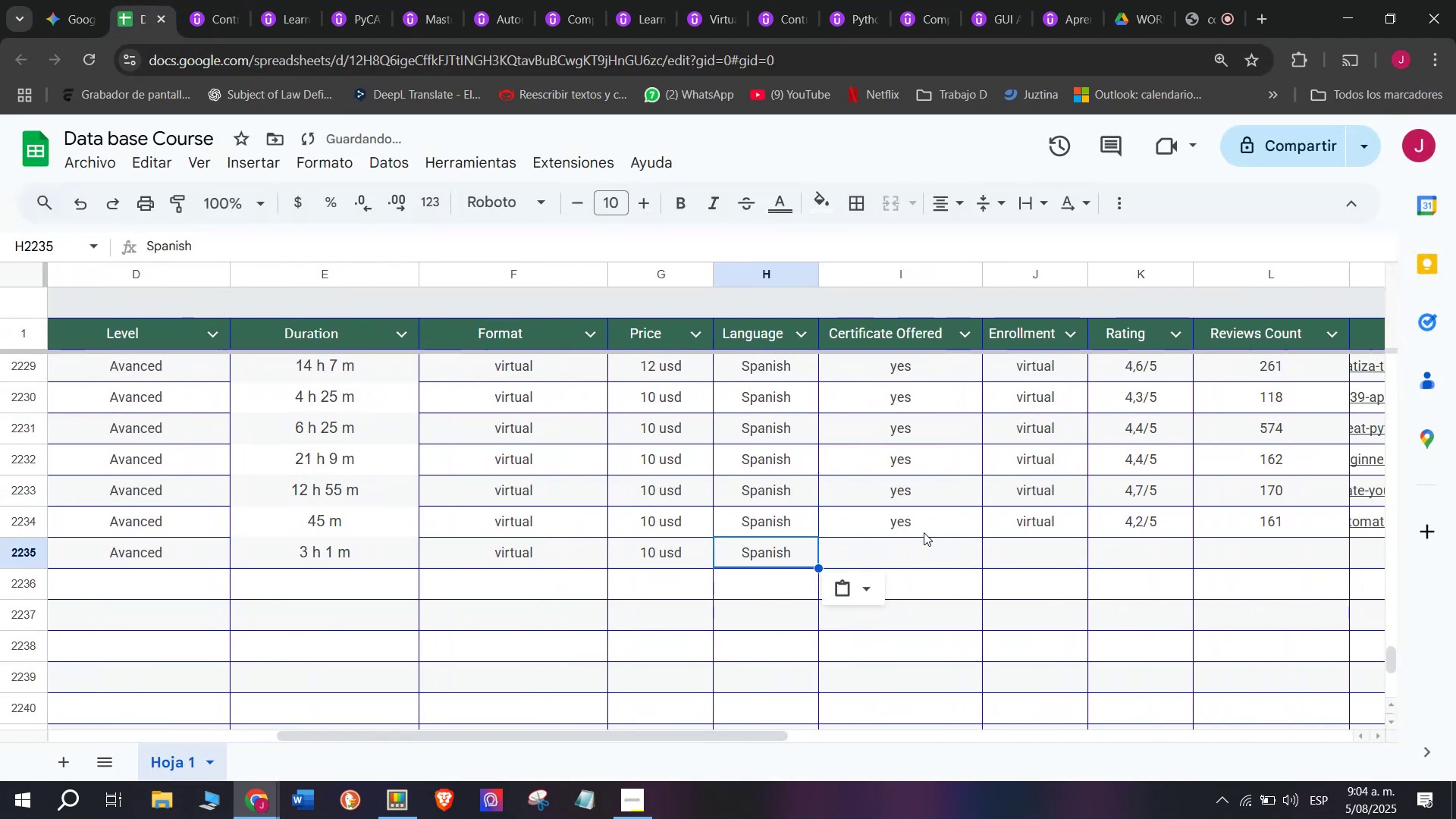 
key(Break)
 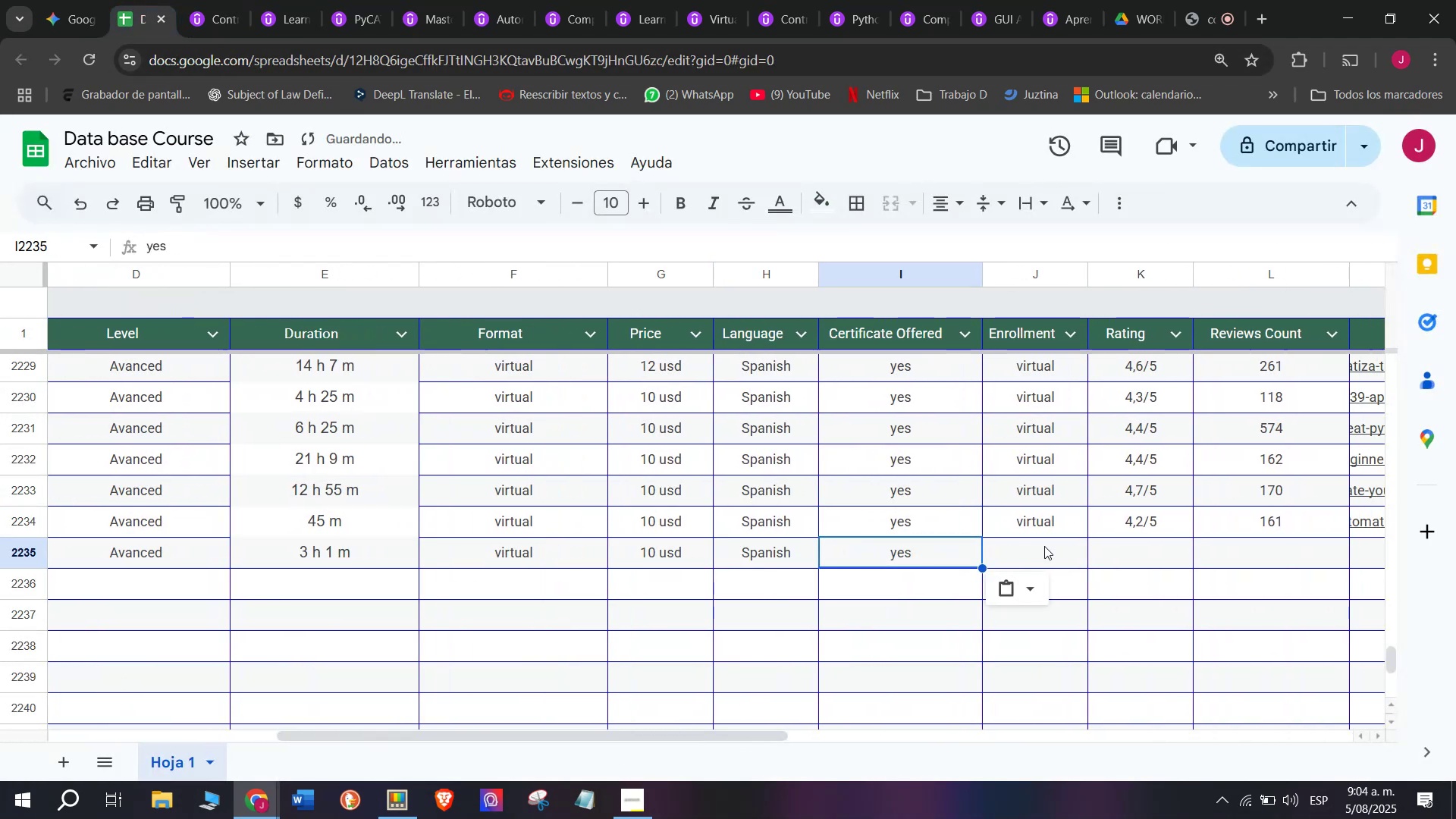 
key(Control+C)
 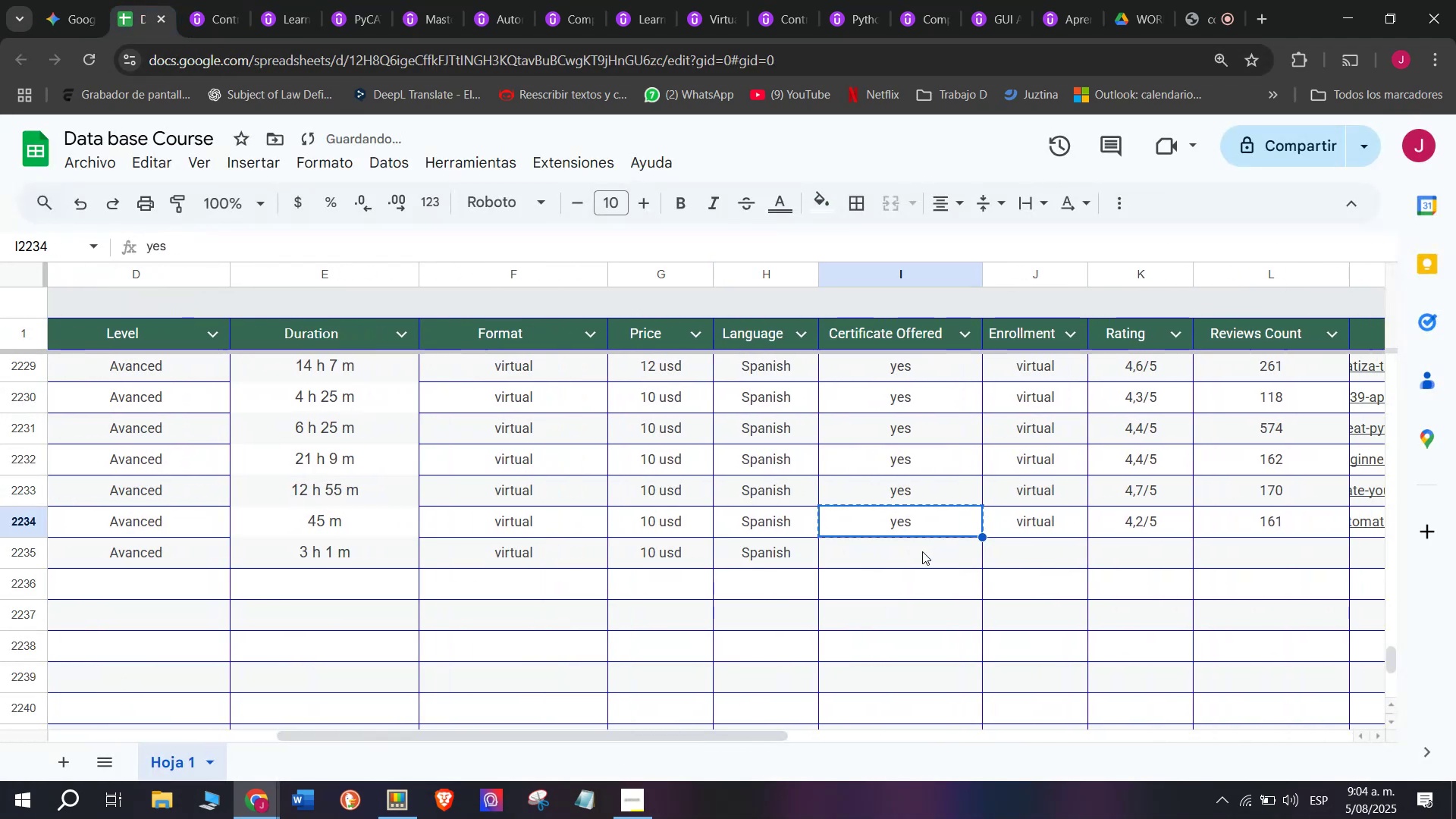 
key(Control+ControlLeft)
 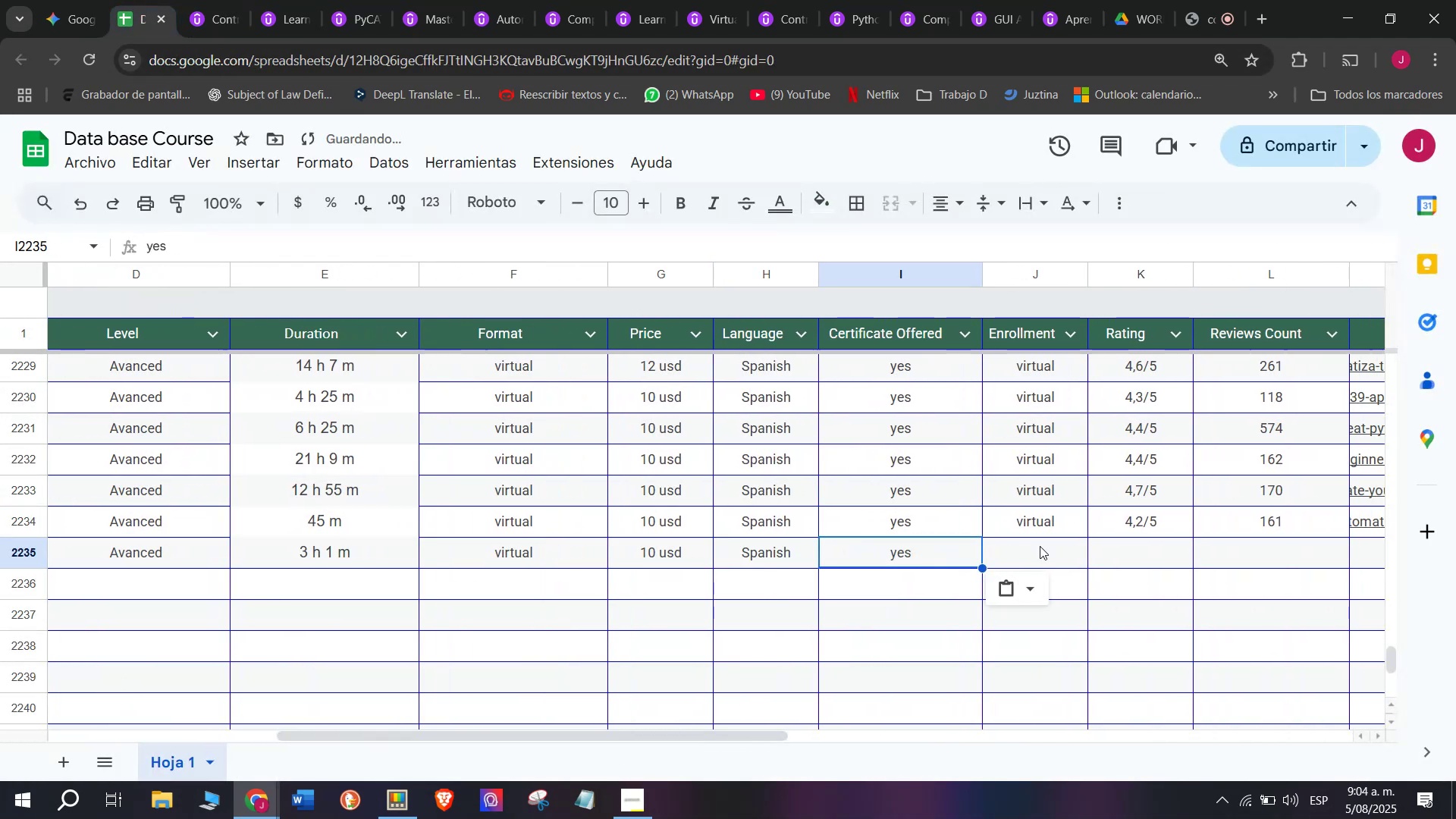 
key(Z)
 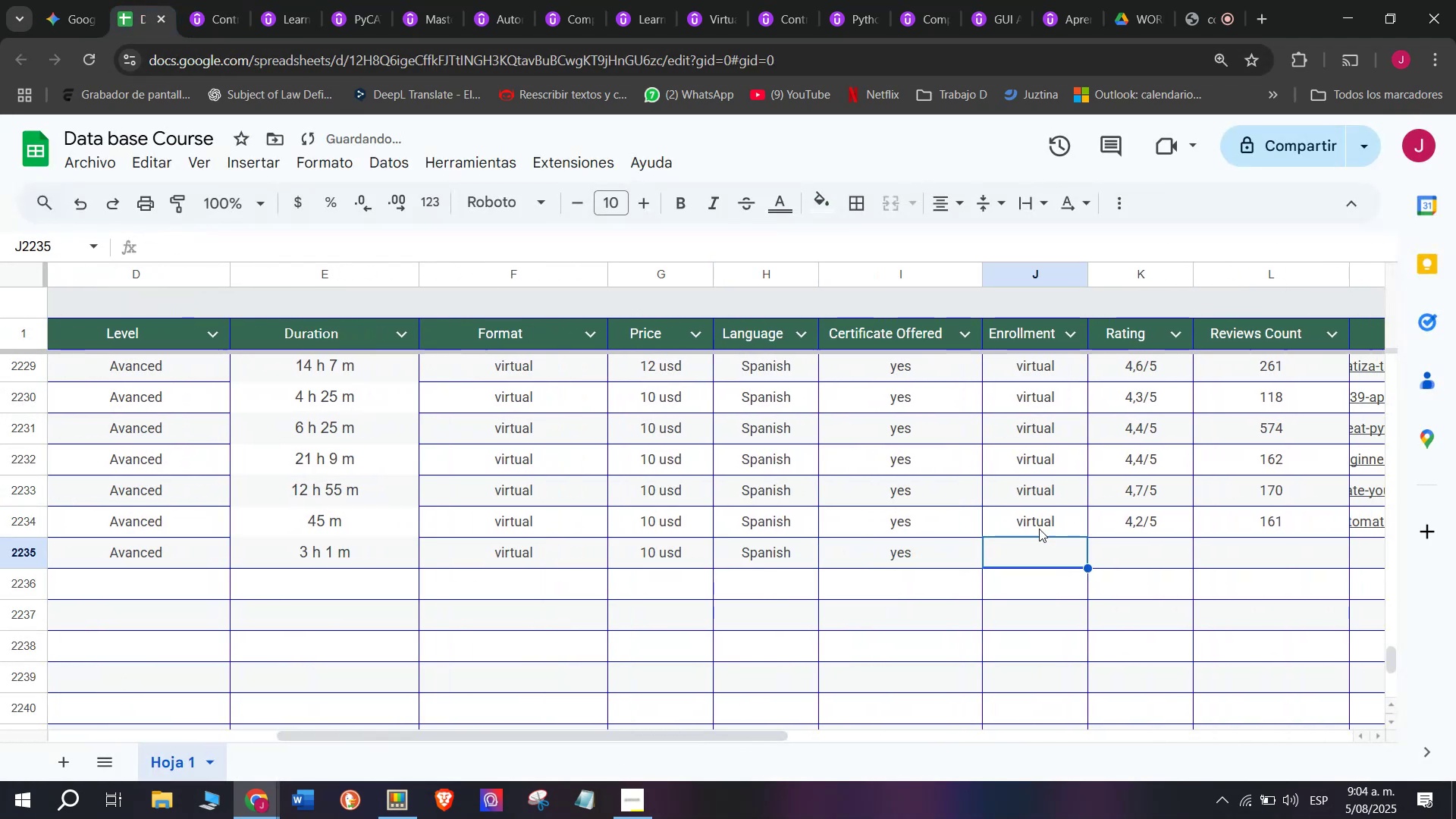 
key(Control+ControlLeft)
 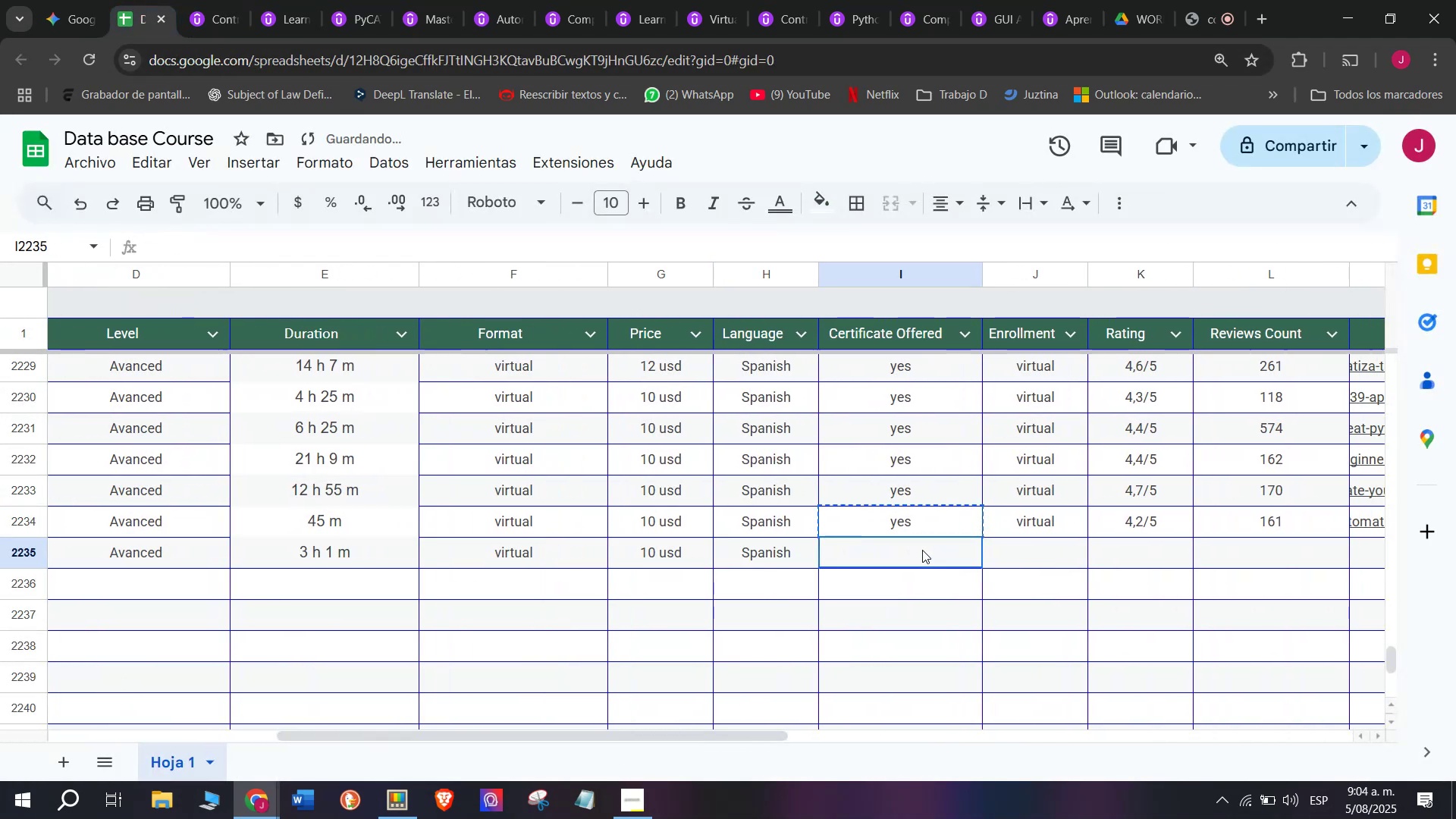 
key(Control+V)
 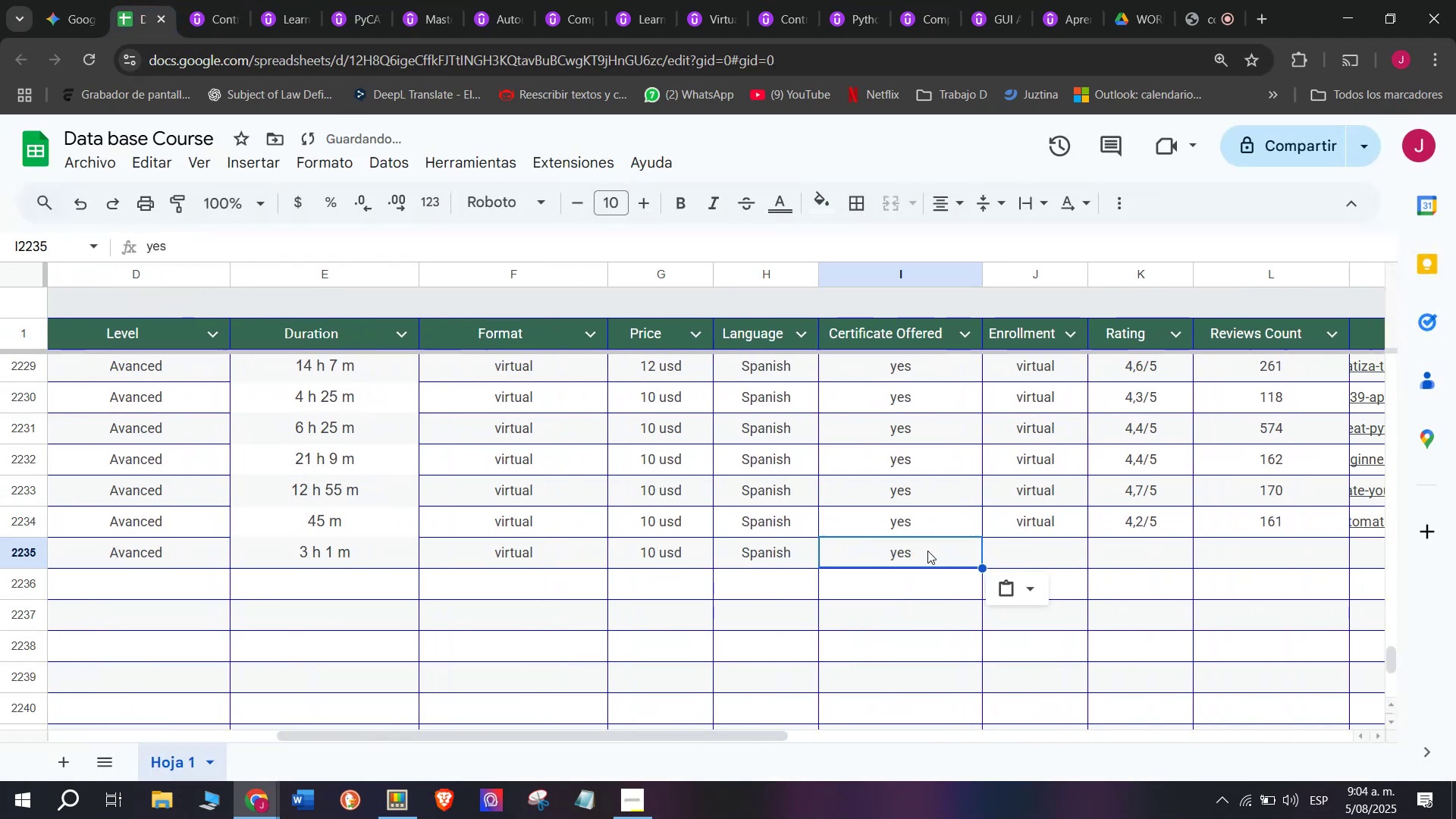 
triple_click([922, 550])
 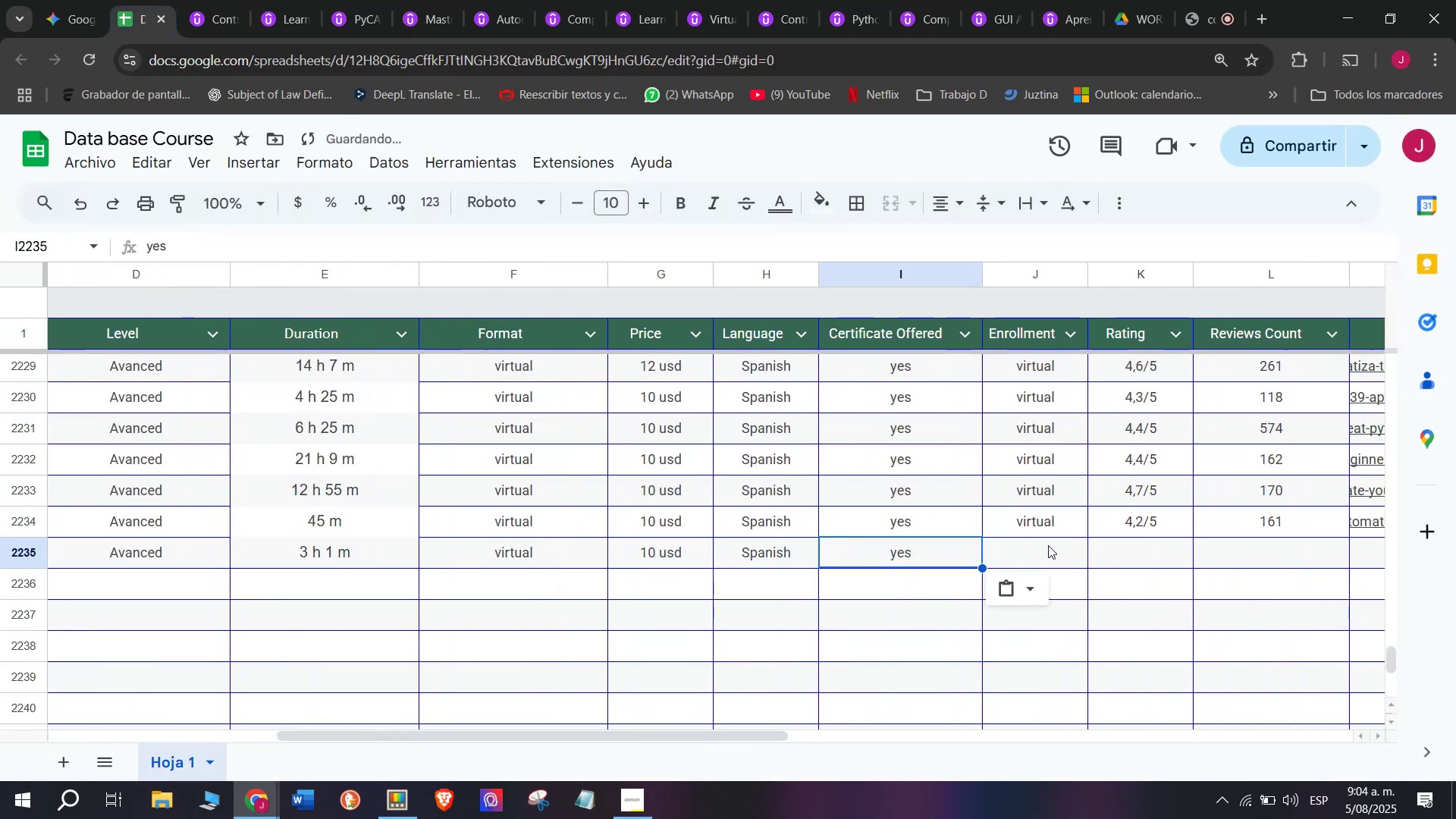 
triple_click([1048, 545])
 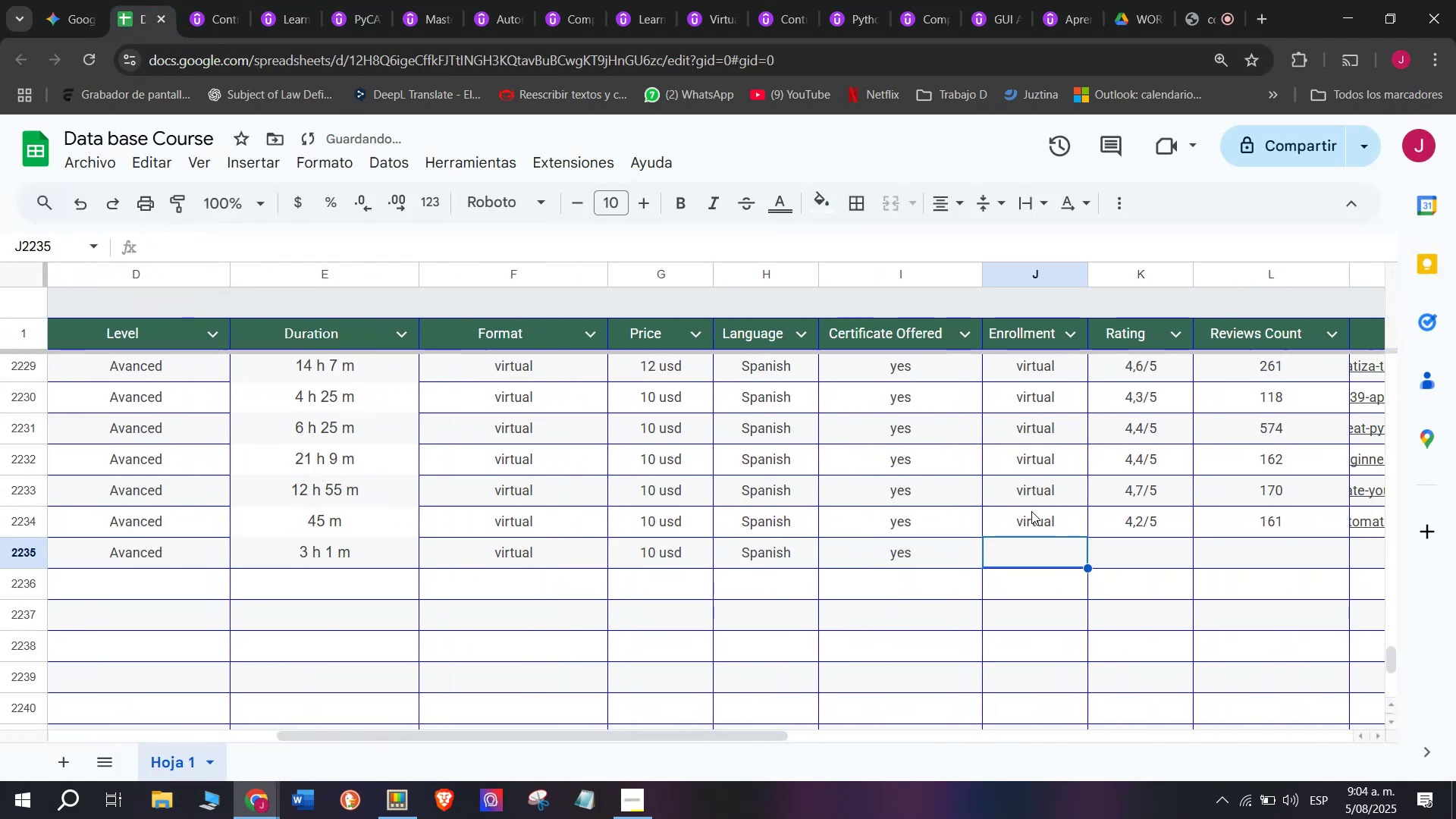 
key(Control+ControlLeft)
 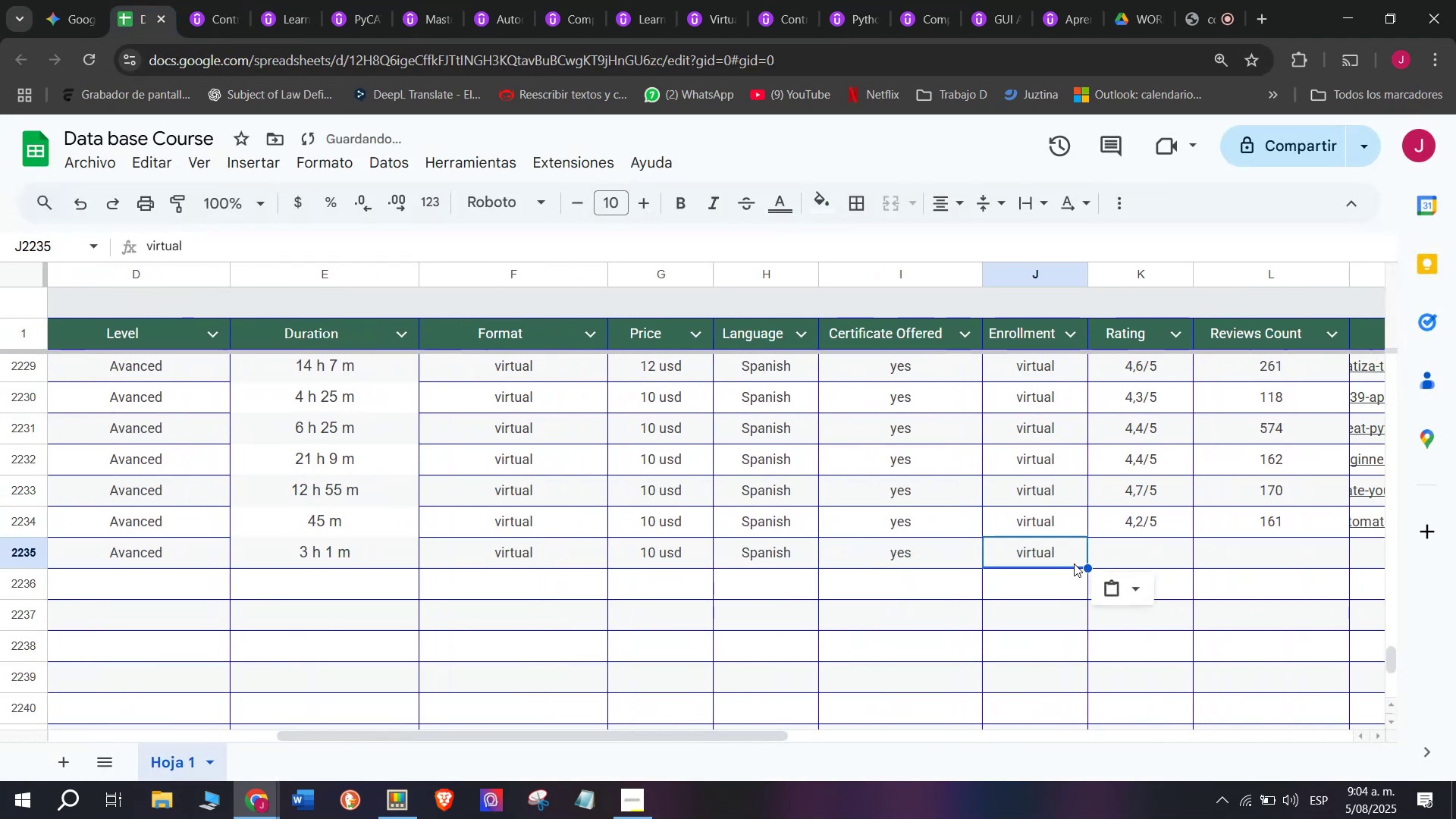 
key(Break)
 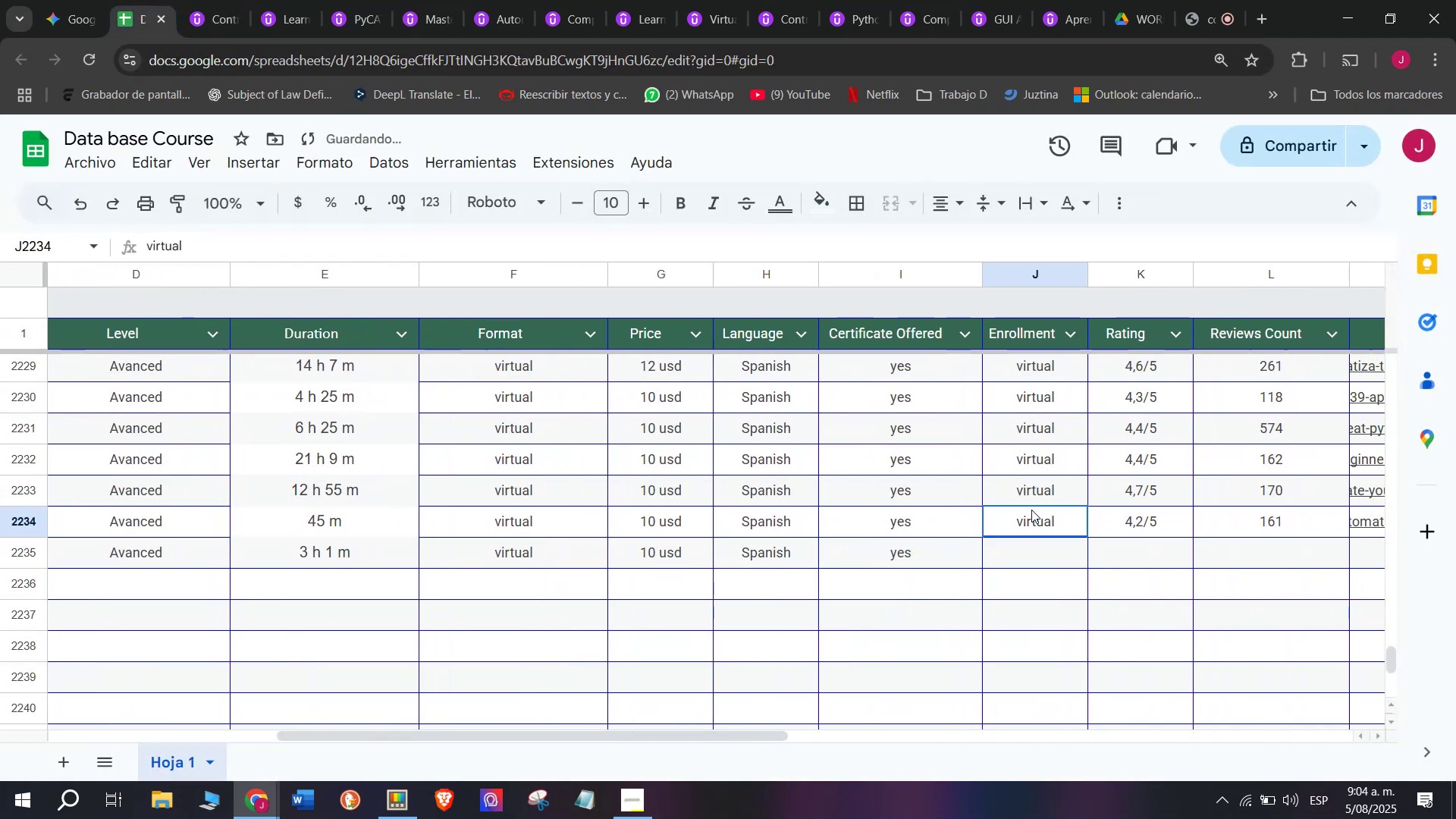 
key(Control+C)
 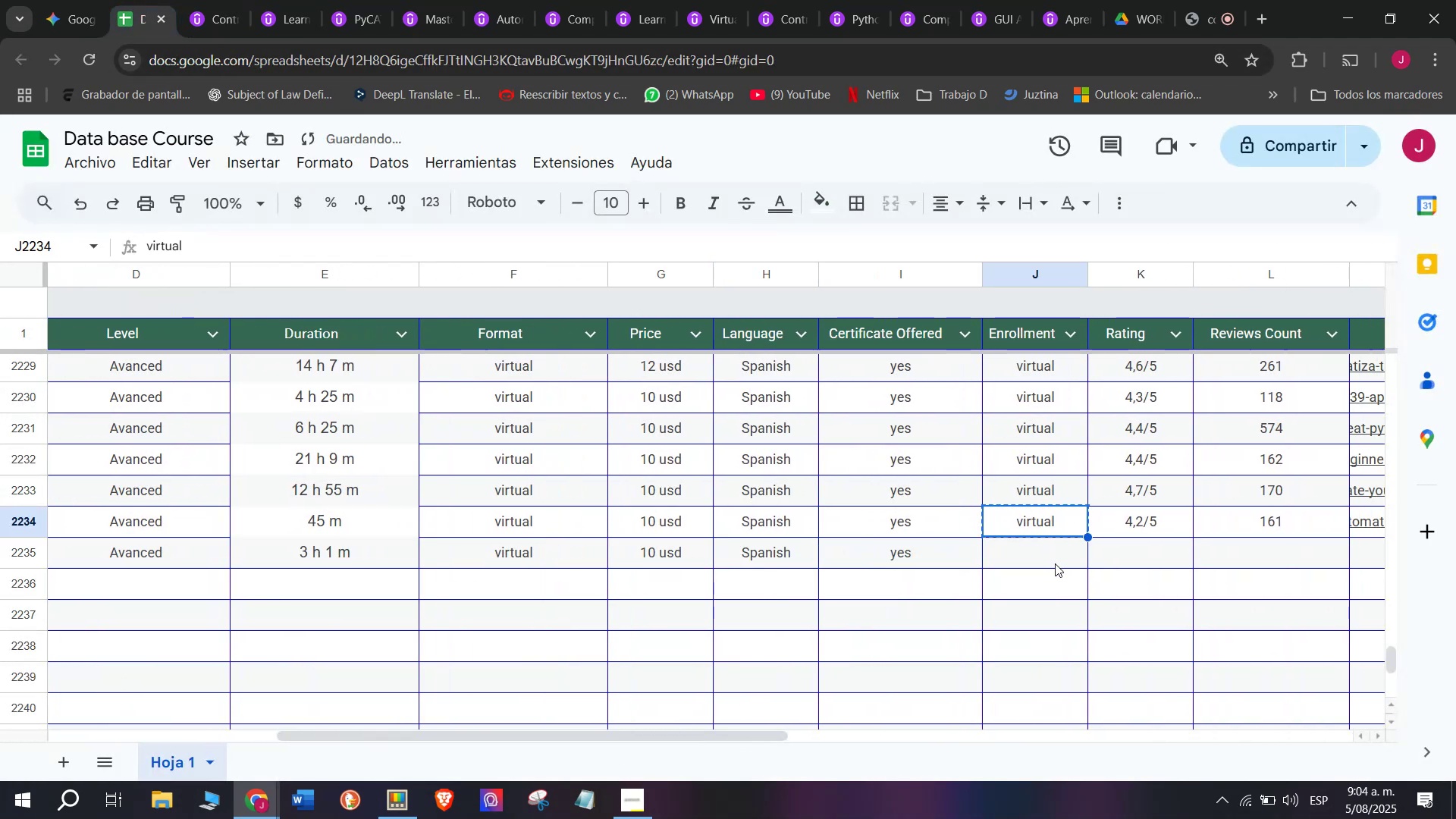 
key(Z)
 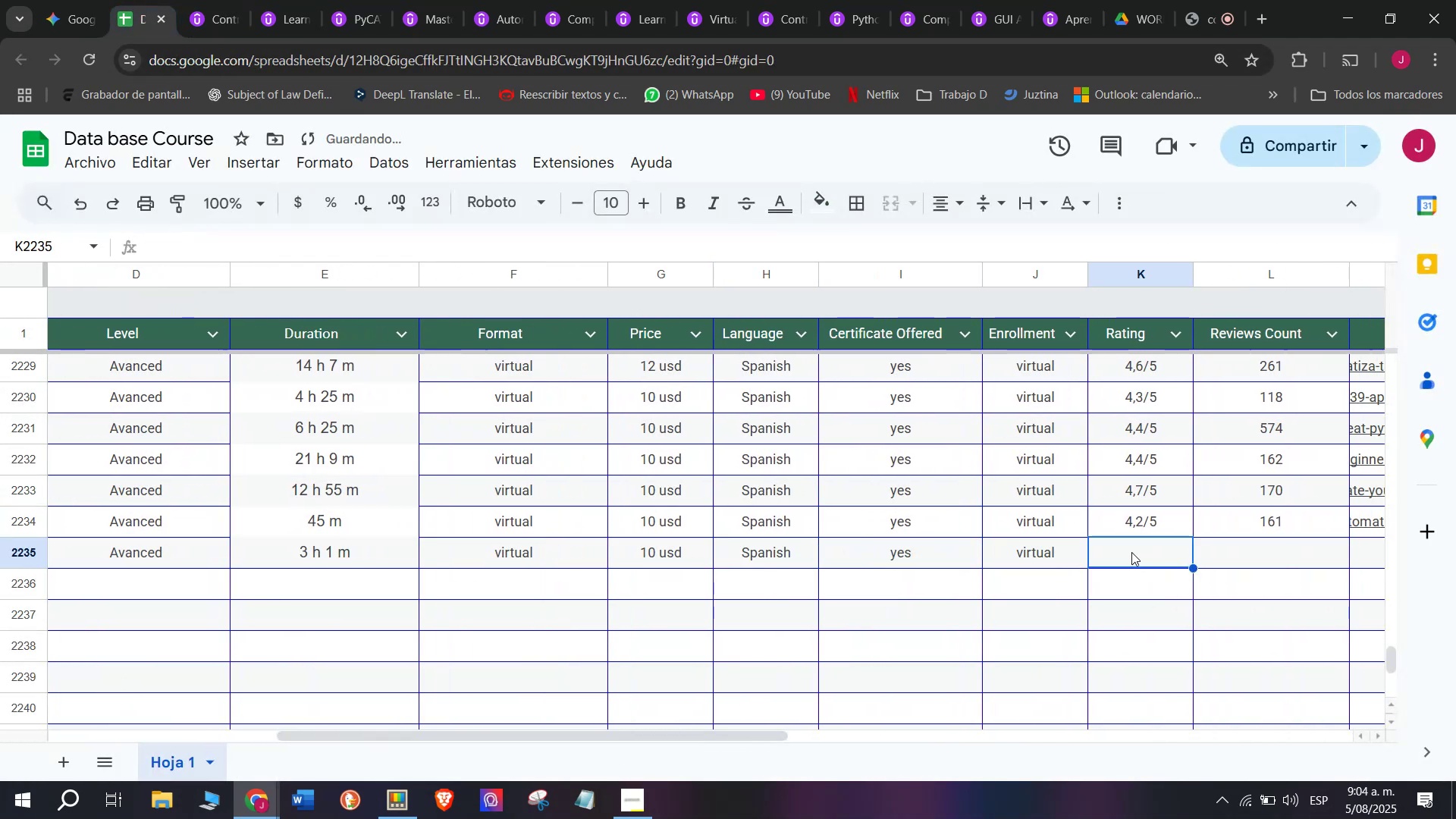 
key(Control+ControlLeft)
 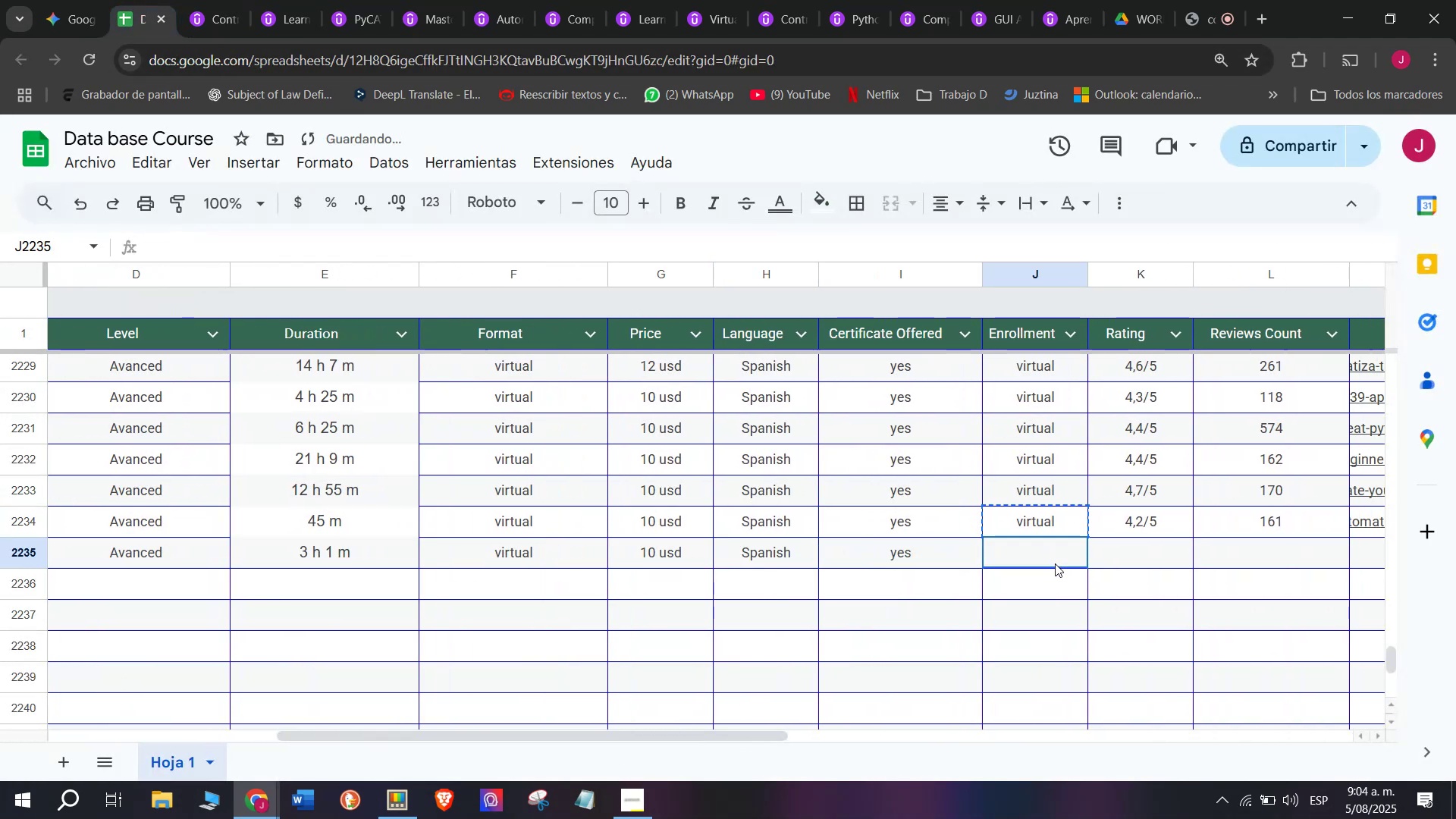 
key(Control+V)
 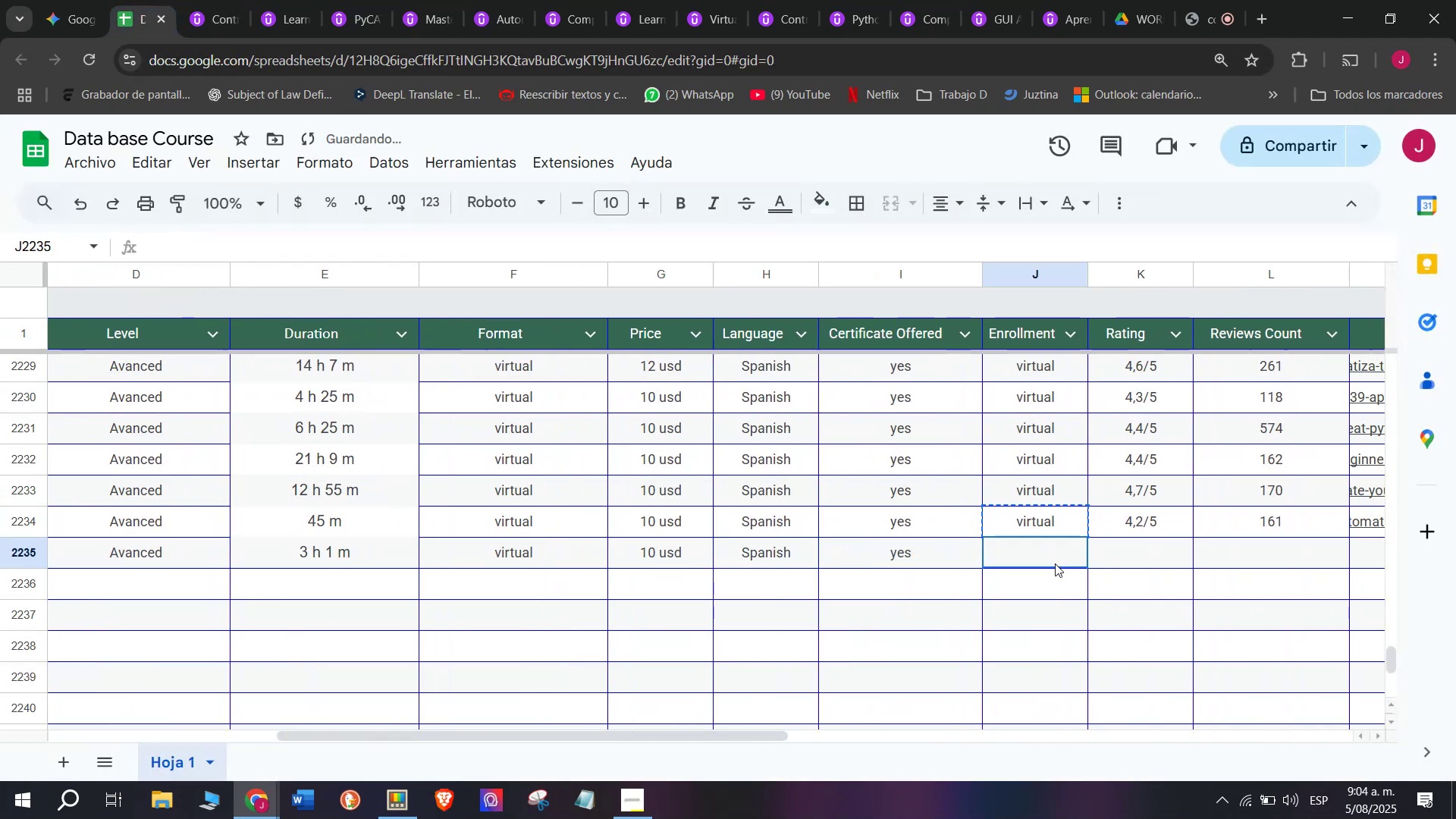 
triple_click([1055, 563])
 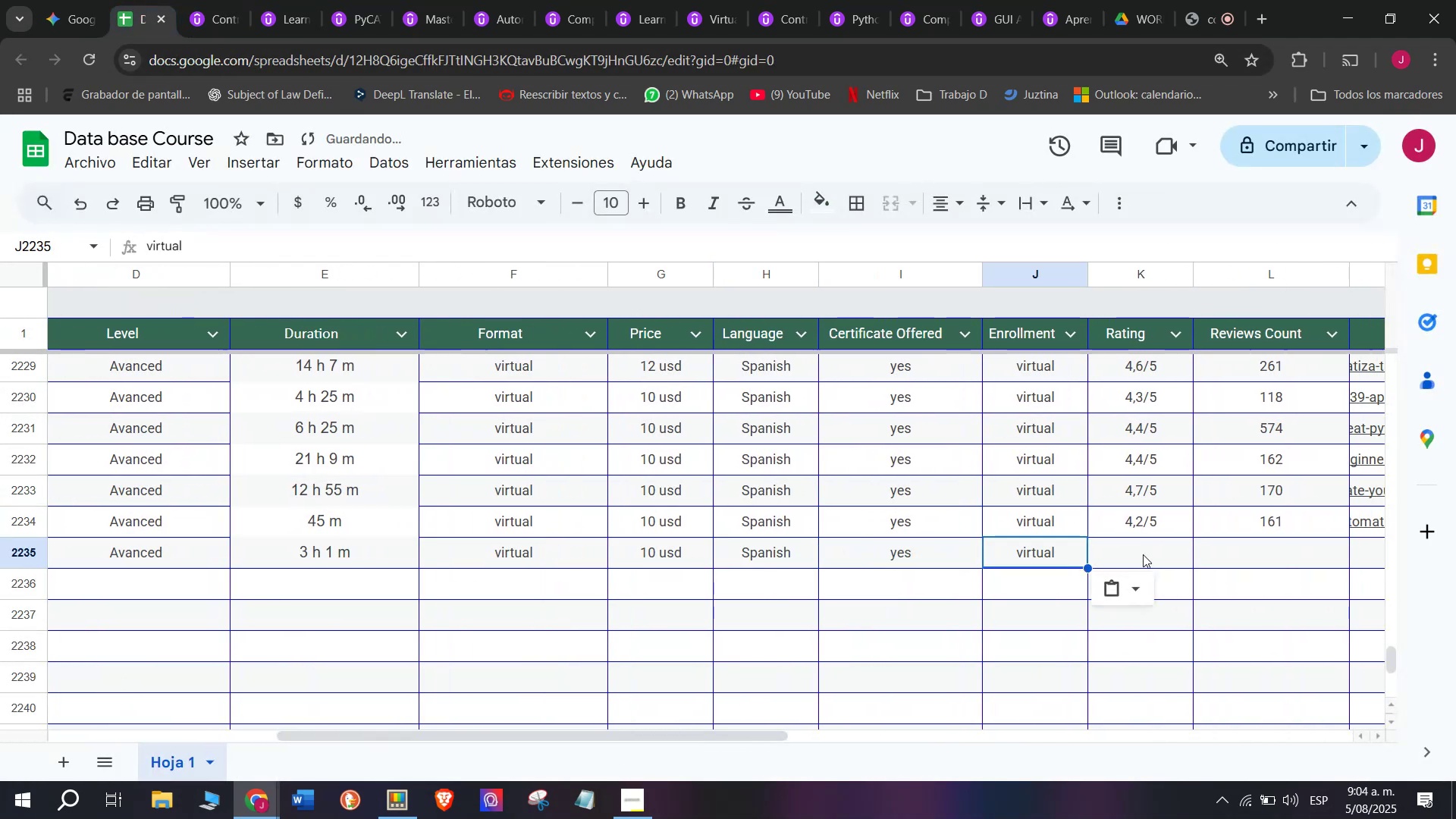 
triple_click([1143, 554])
 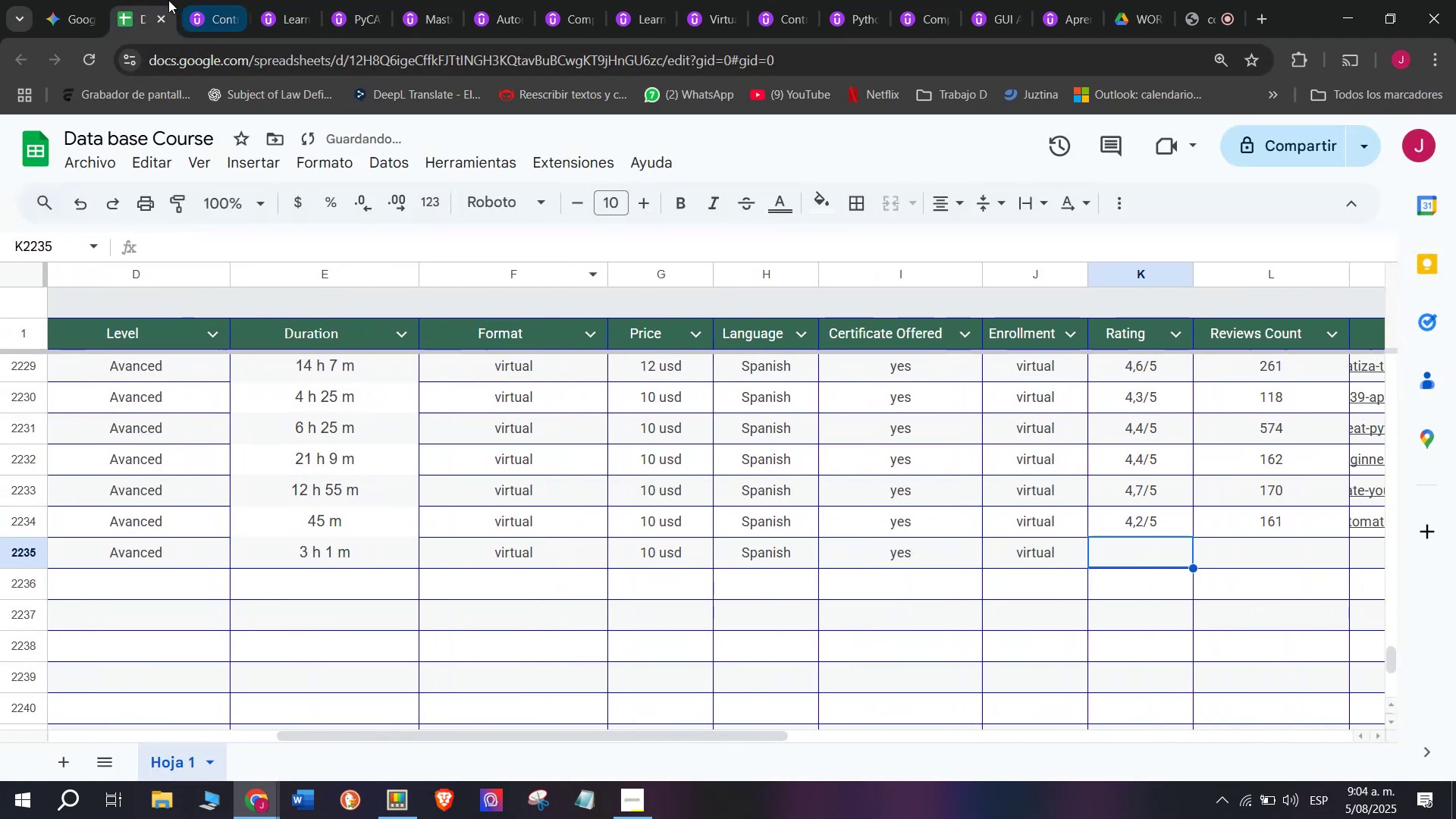 
left_click([212, 0])
 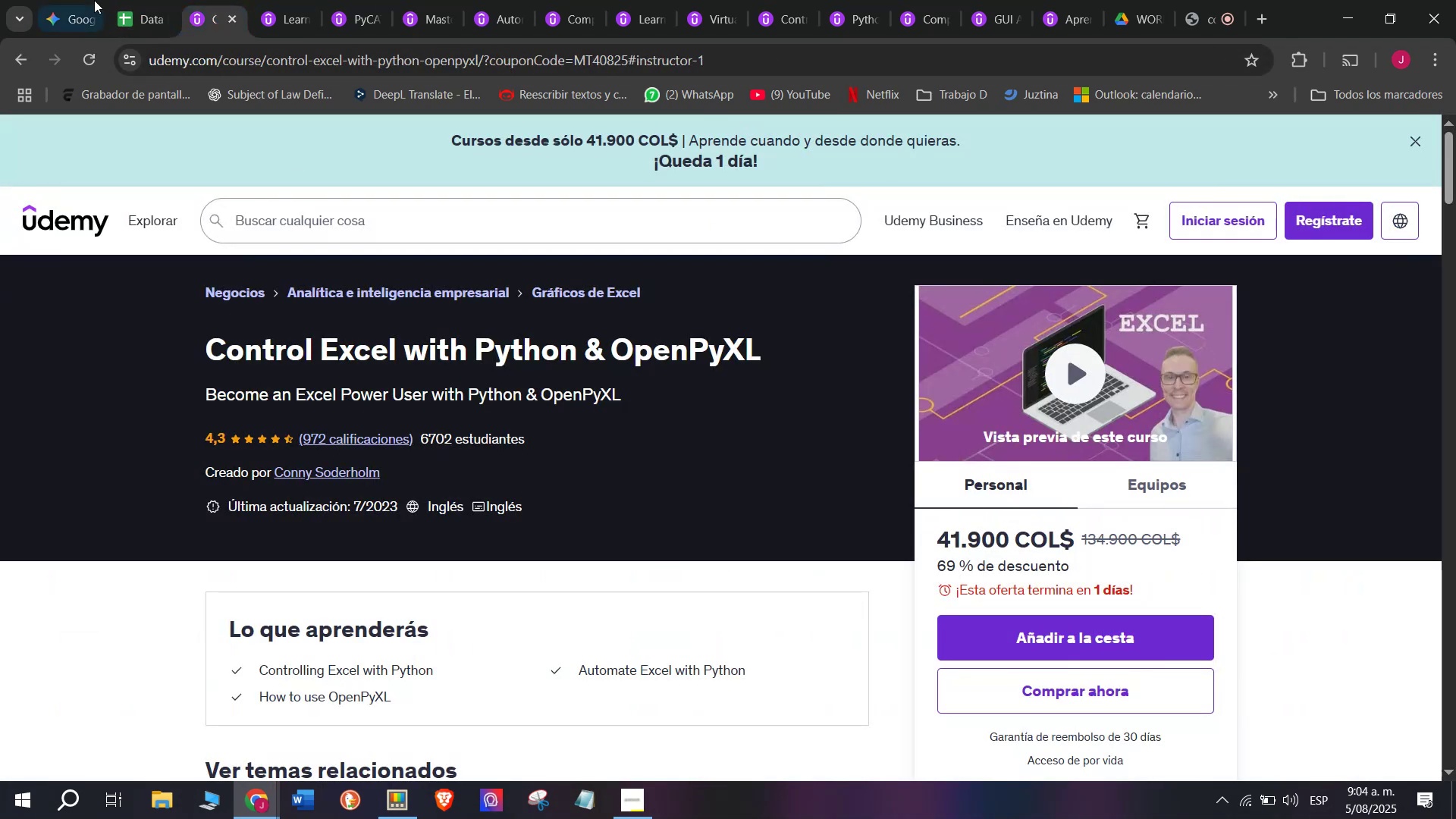 
left_click([121, 0])
 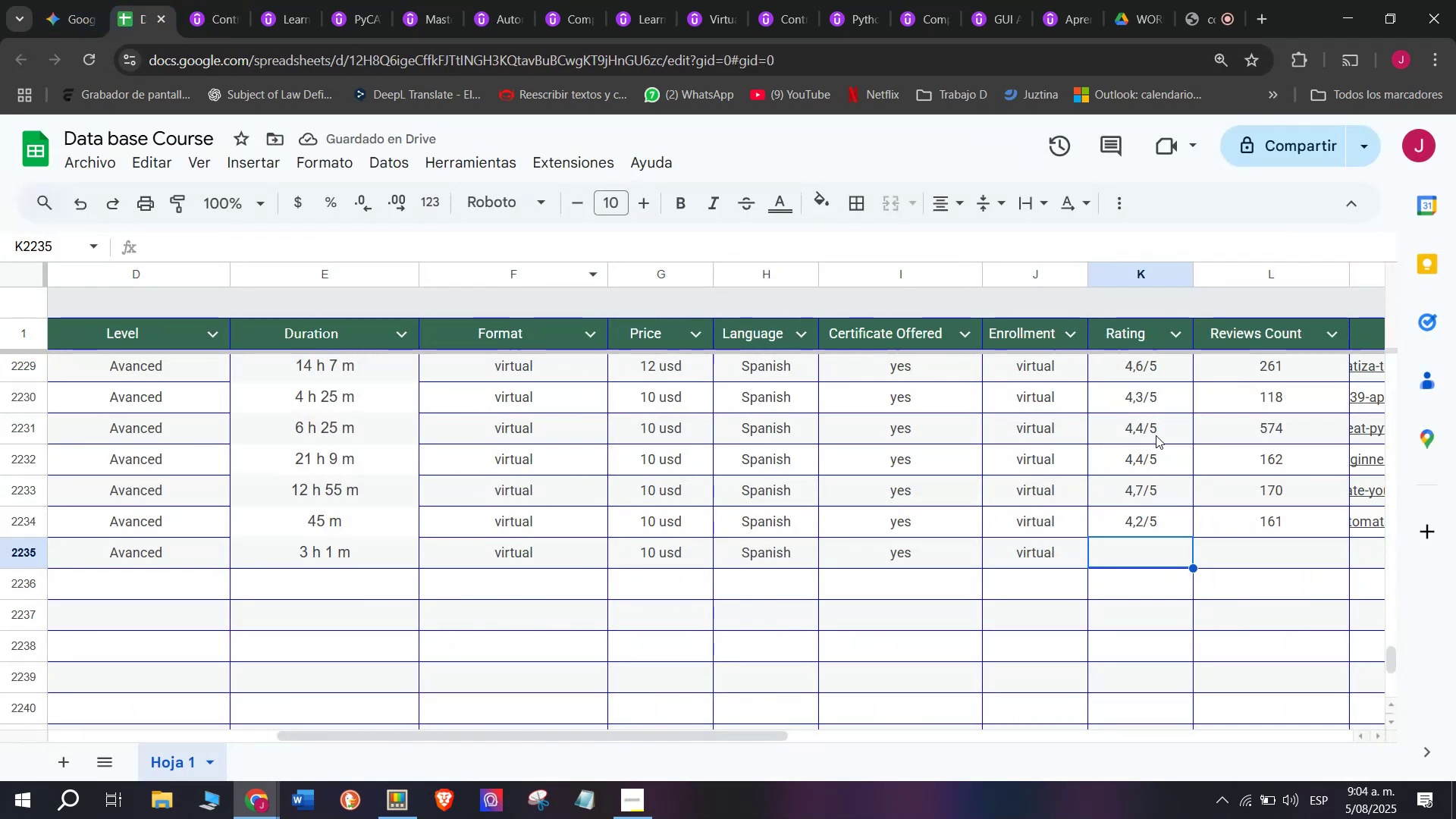 
key(Break)
 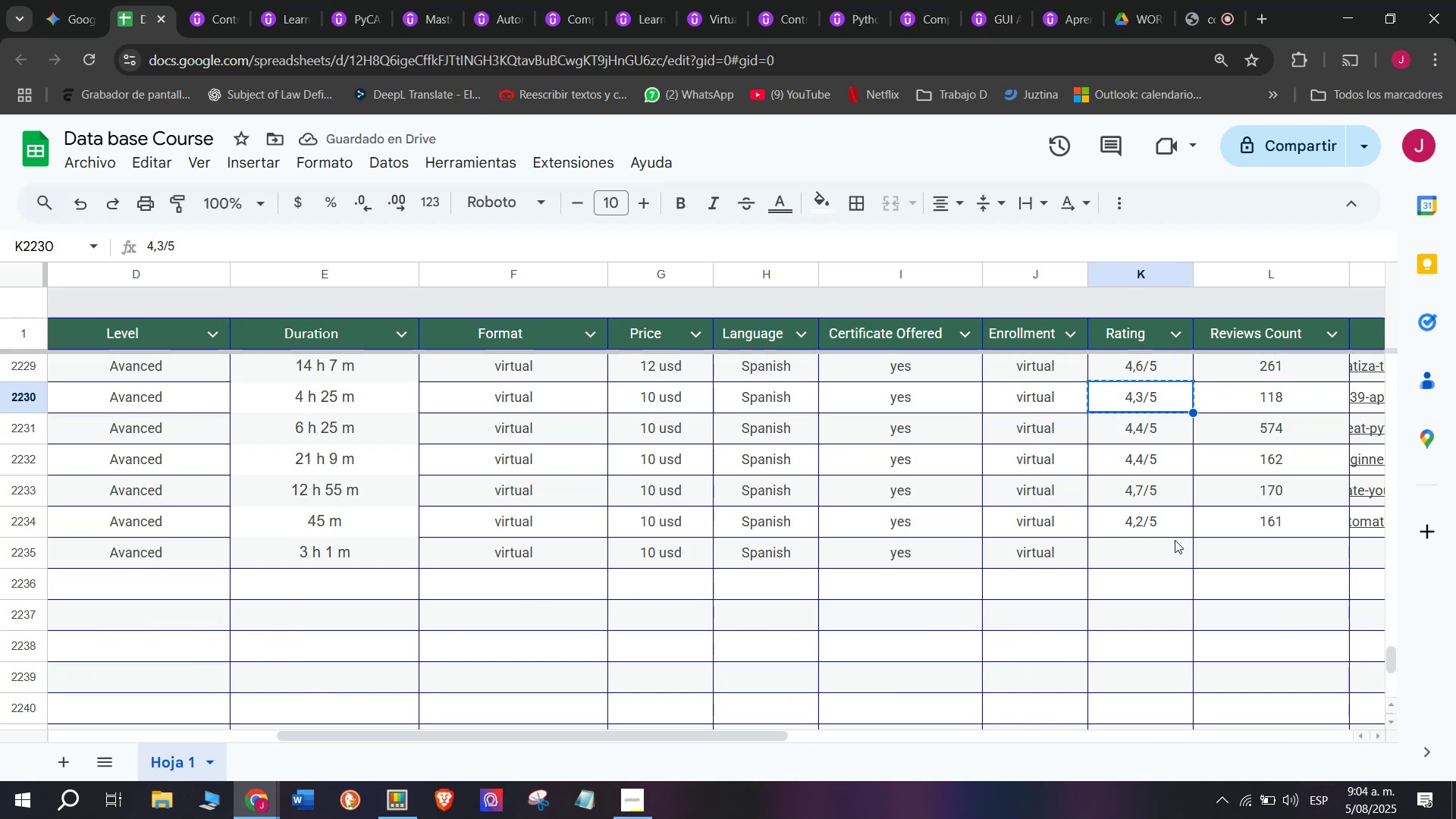 
key(Control+ControlLeft)
 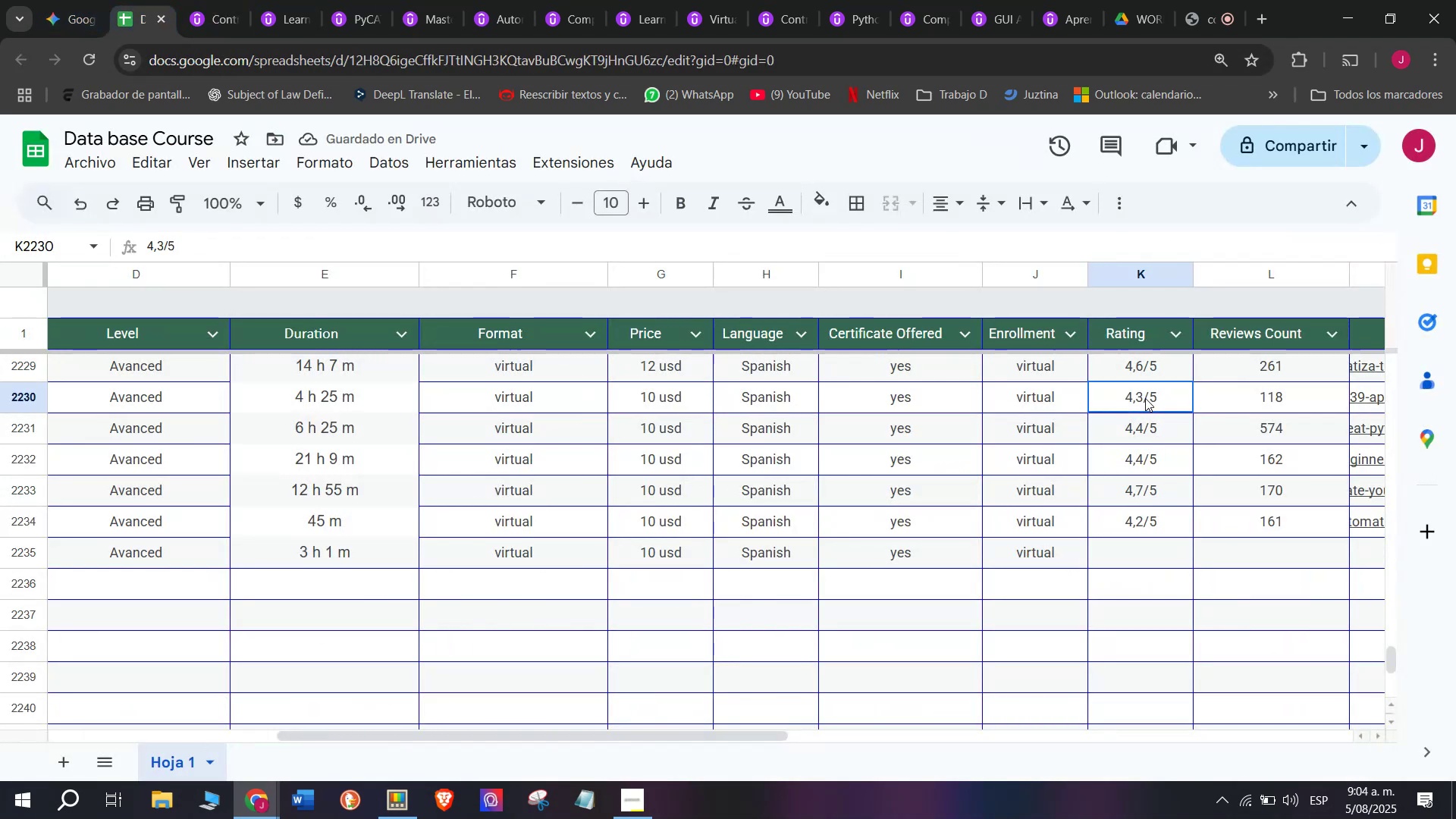 
key(Control+C)
 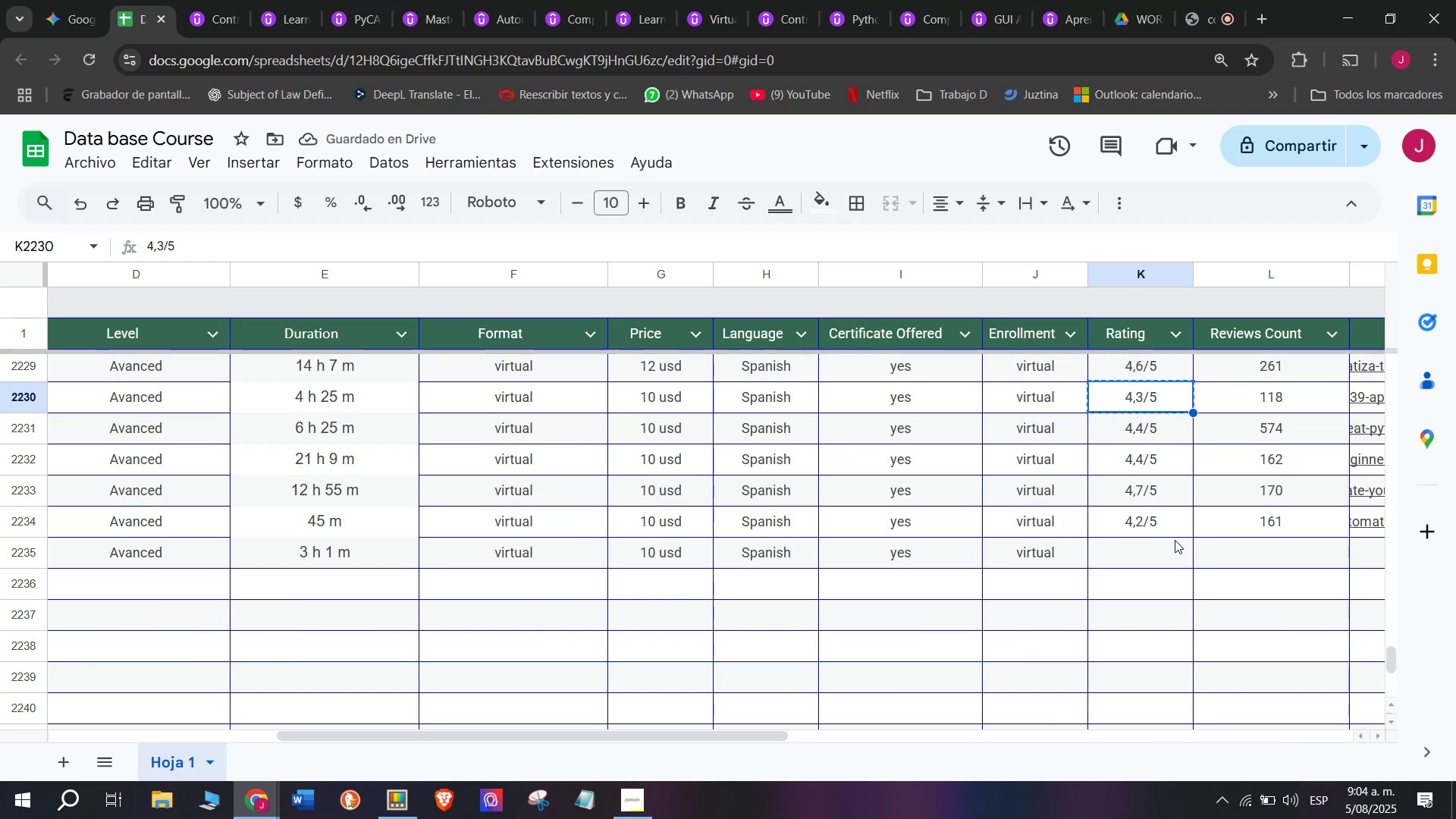 
left_click([1175, 540])
 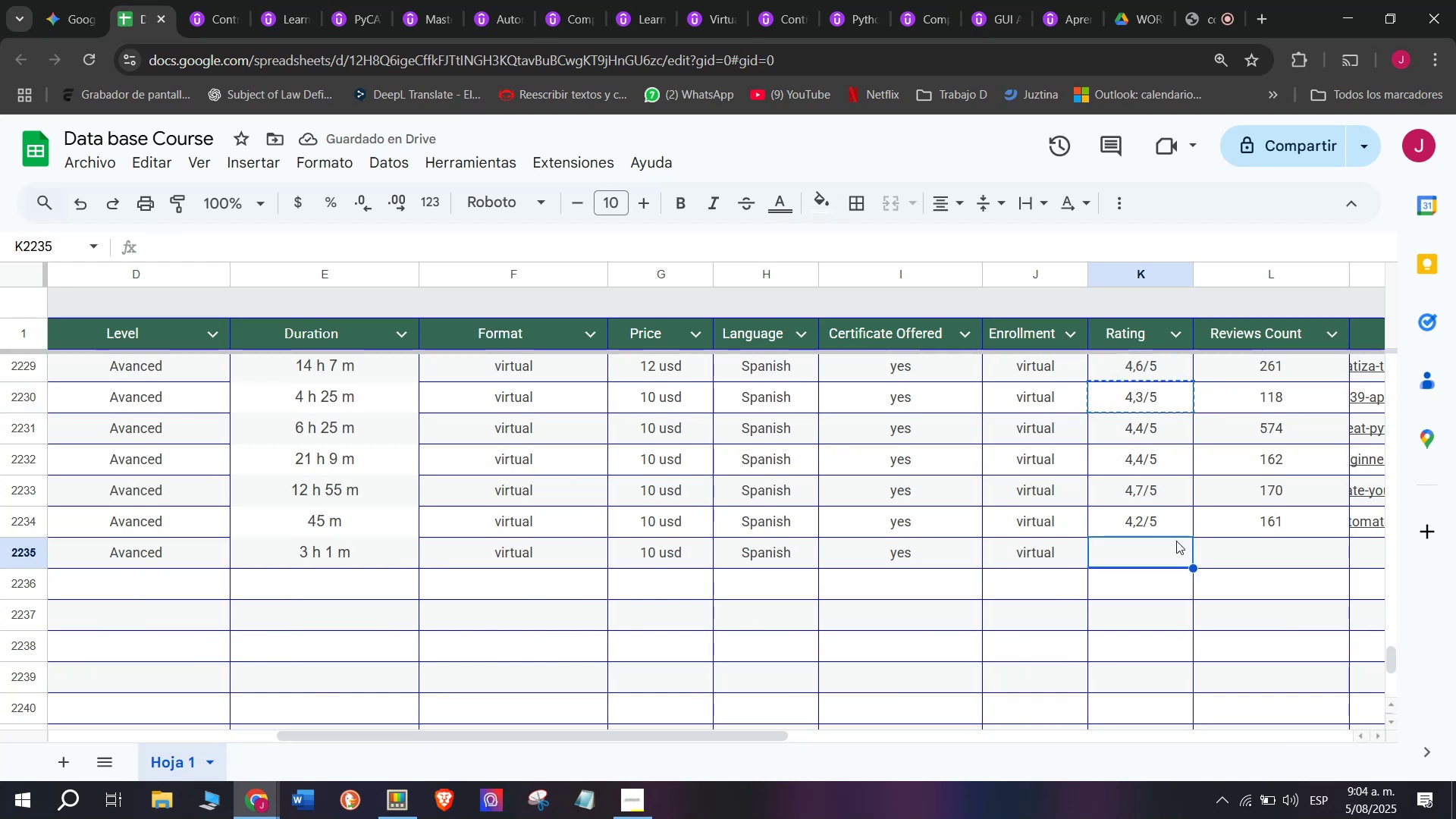 
key(Z)
 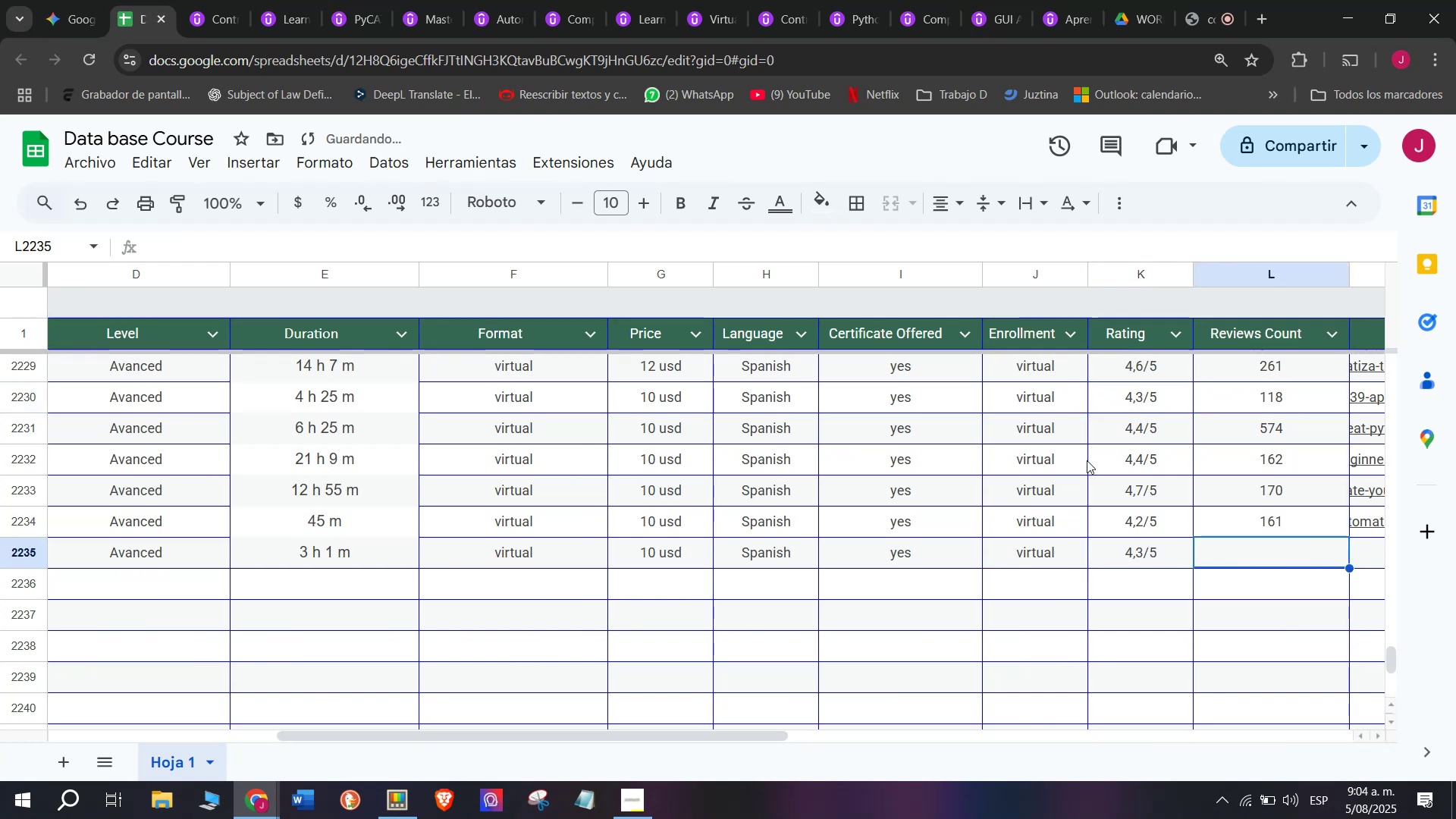 
key(Control+ControlLeft)
 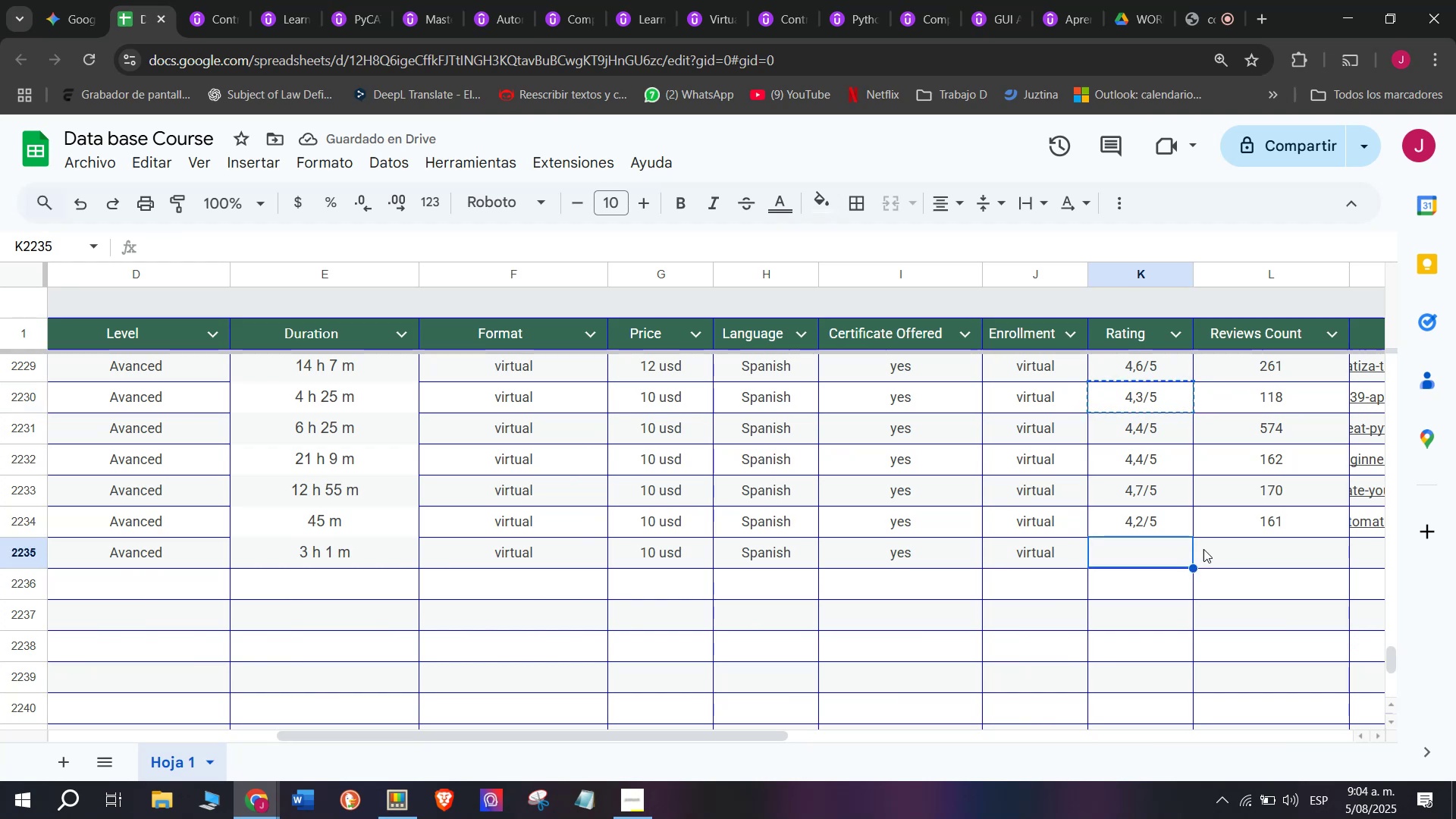 
key(Control+V)
 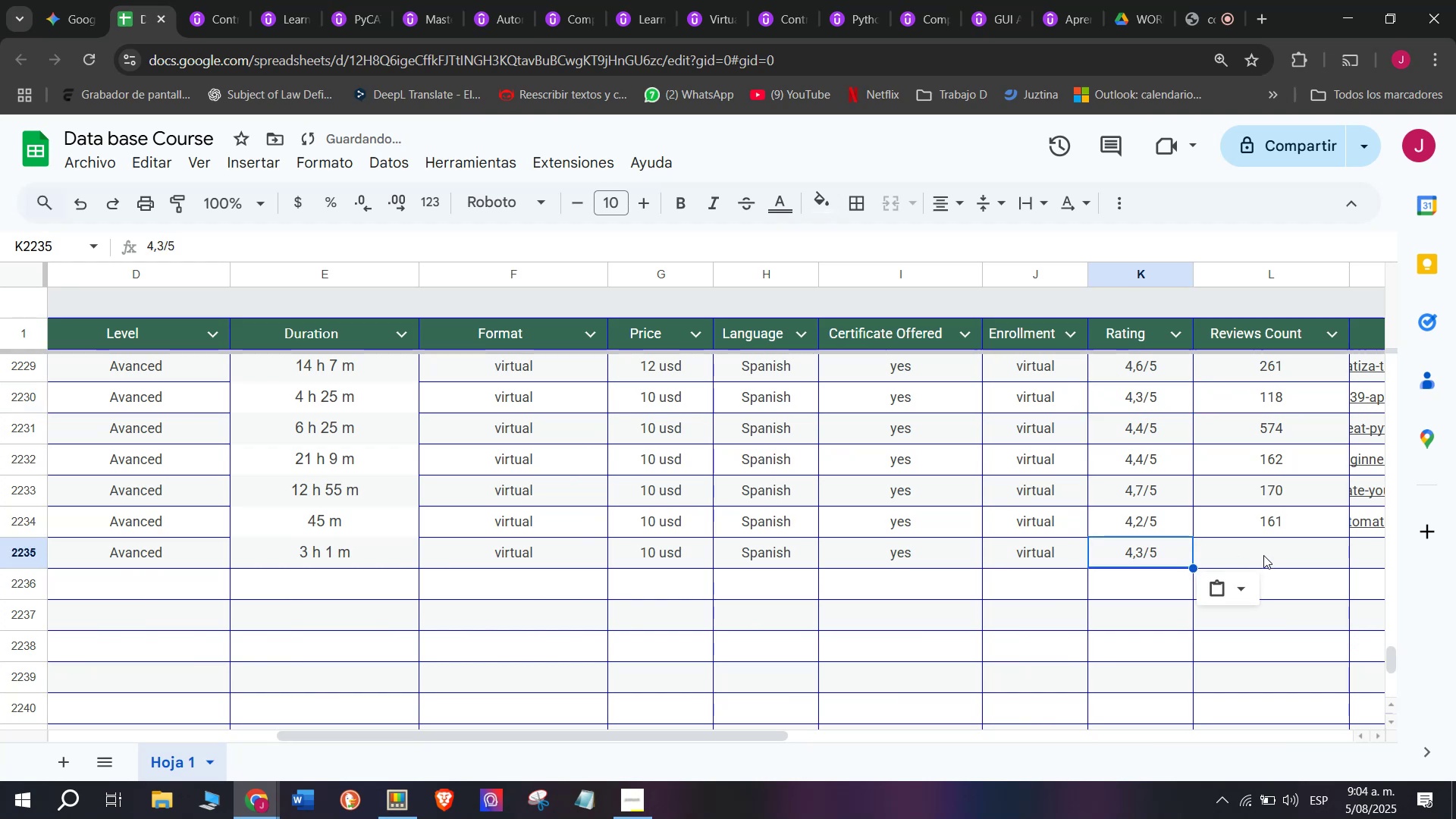 
double_click([1265, 554])
 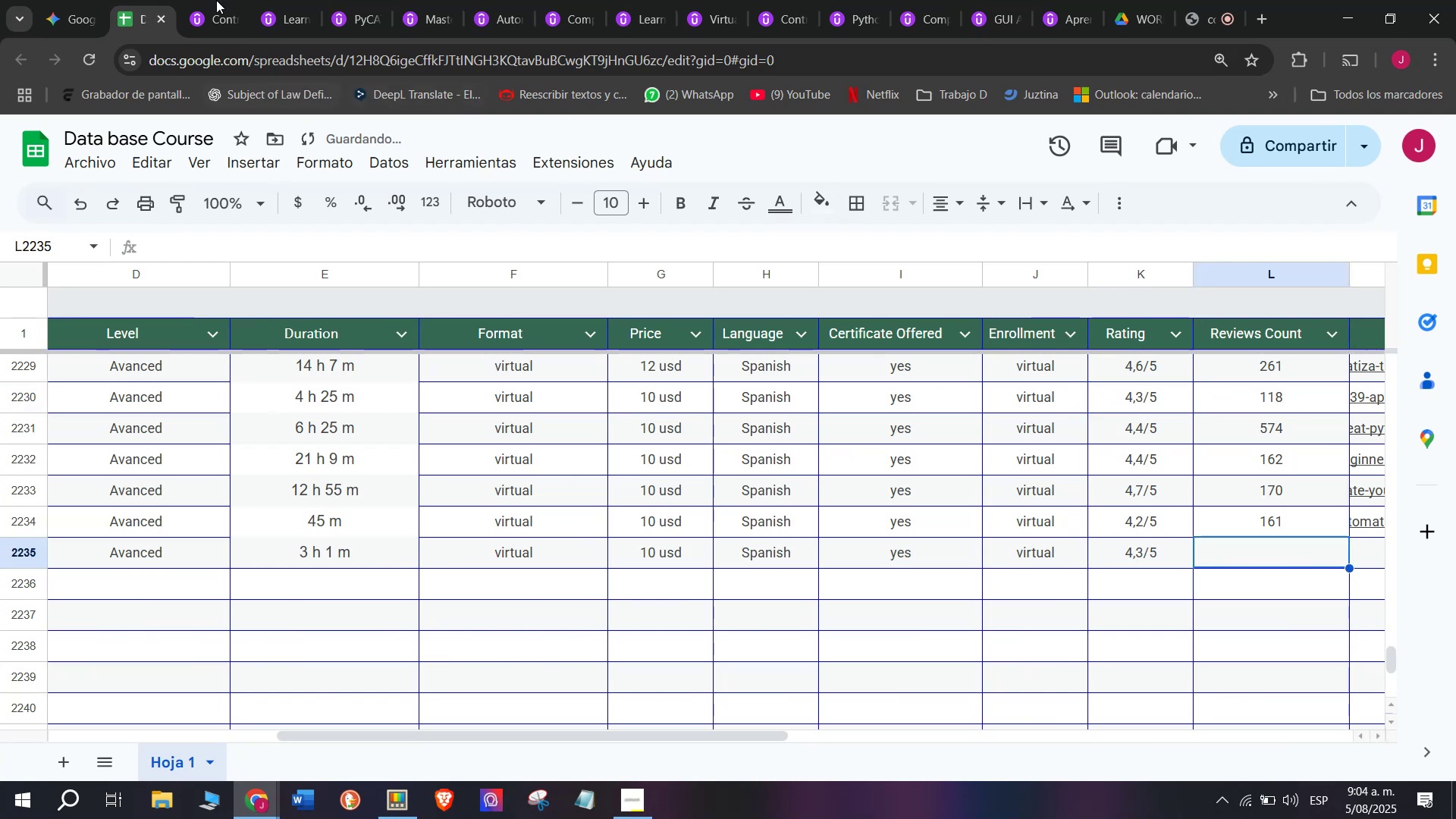 
left_click([185, 0])
 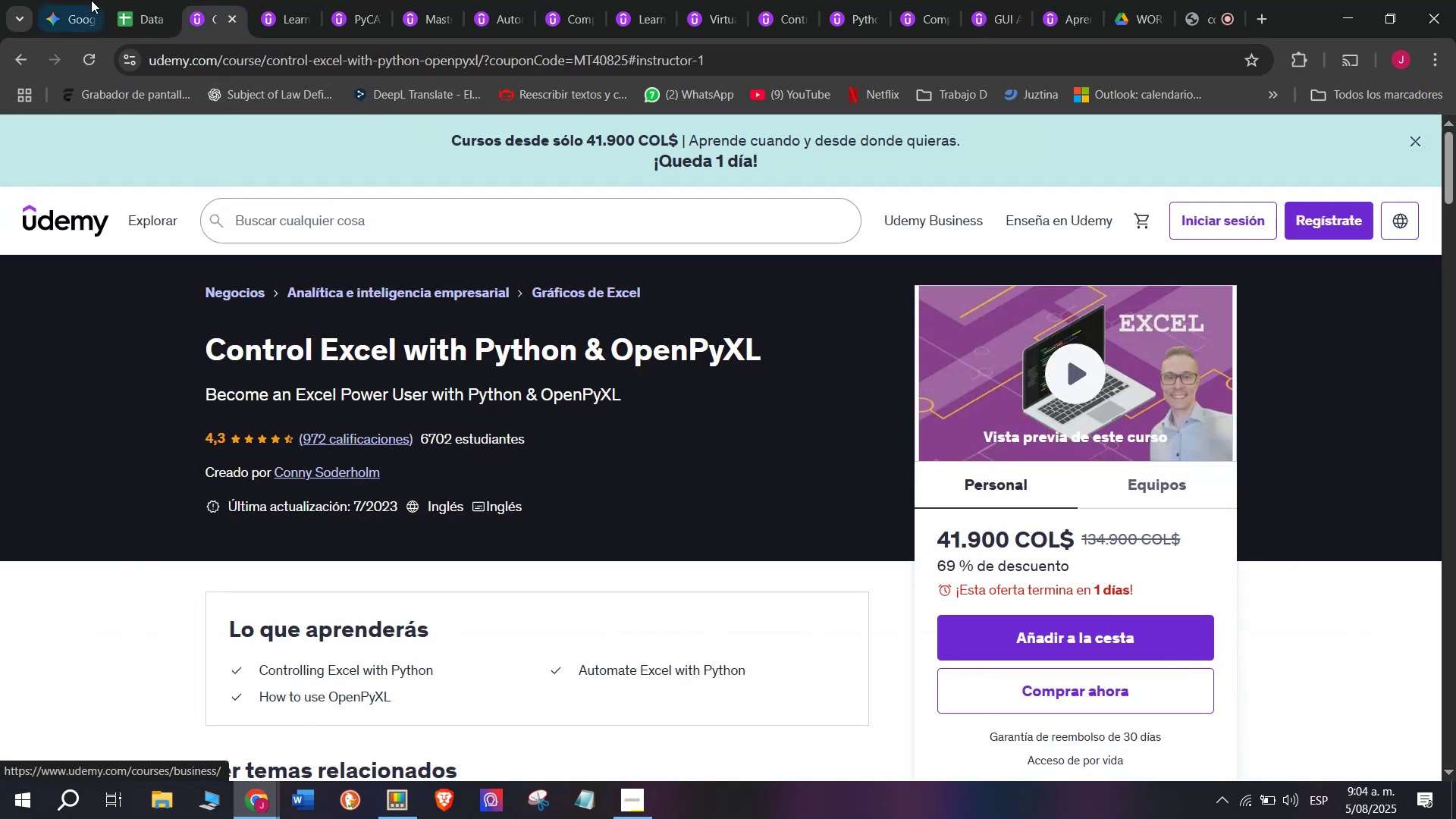 
left_click([115, 0])
 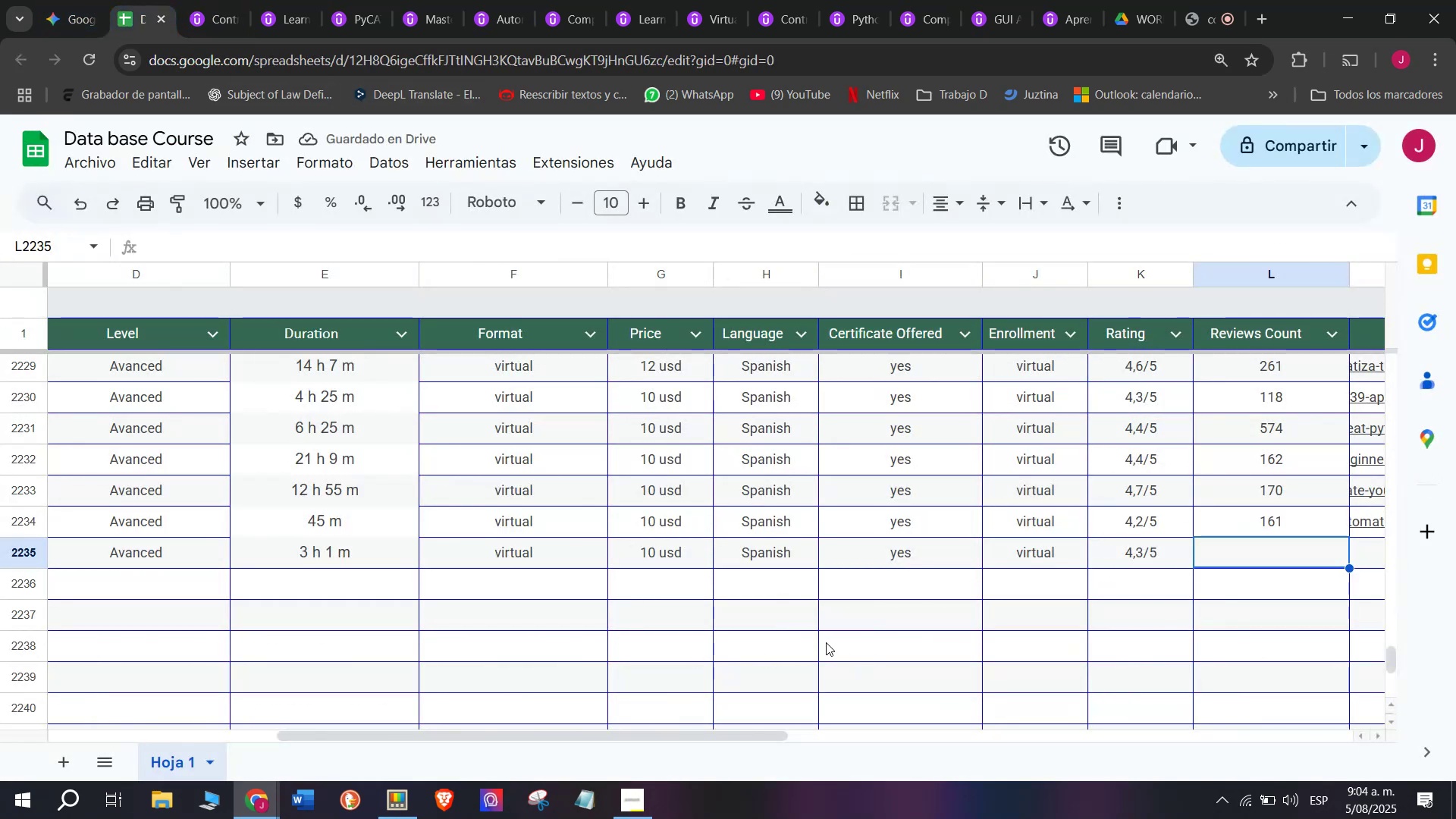 
type(8)
key(Backspace)
type(972)
 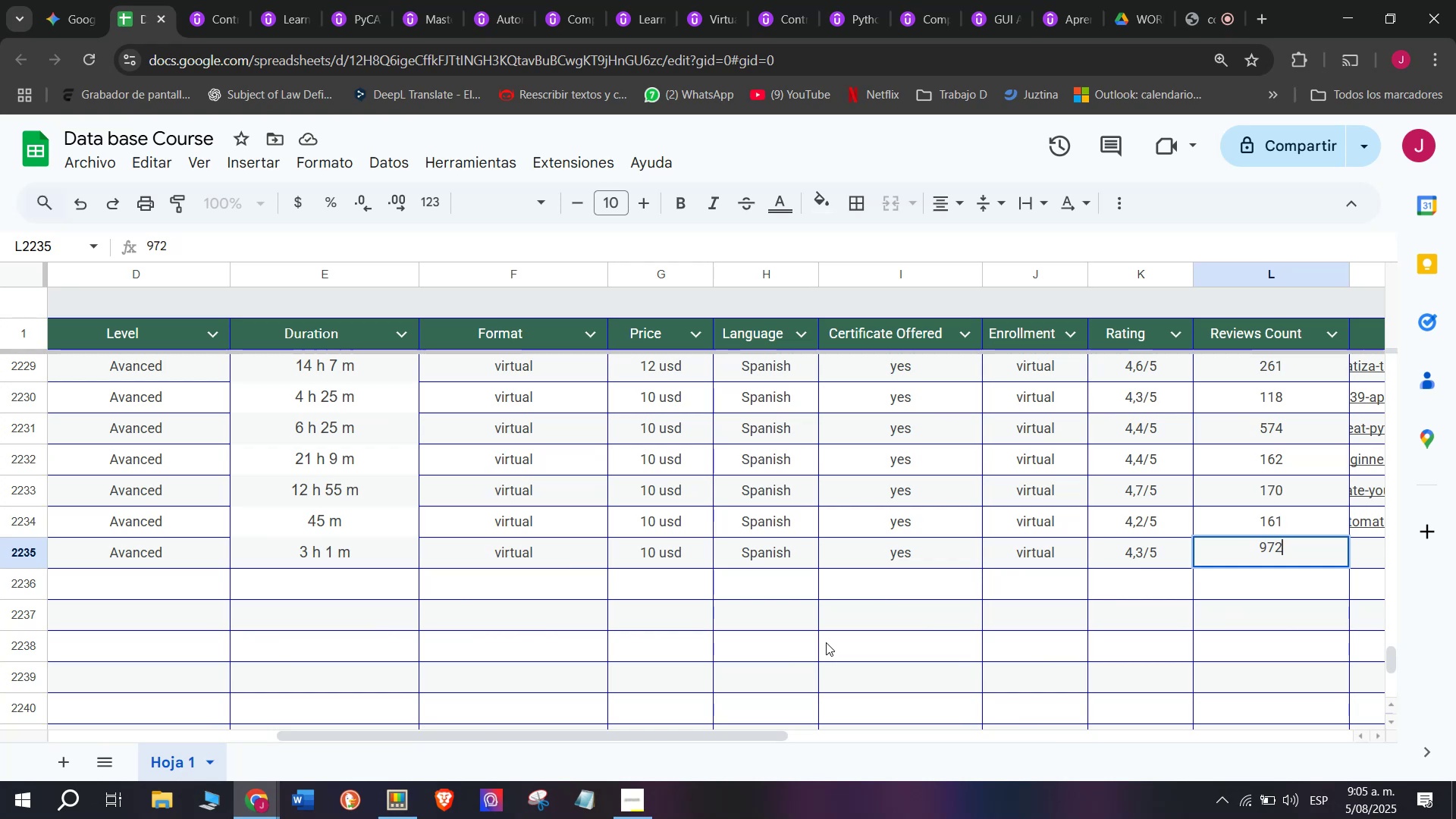 
wait(12.6)
 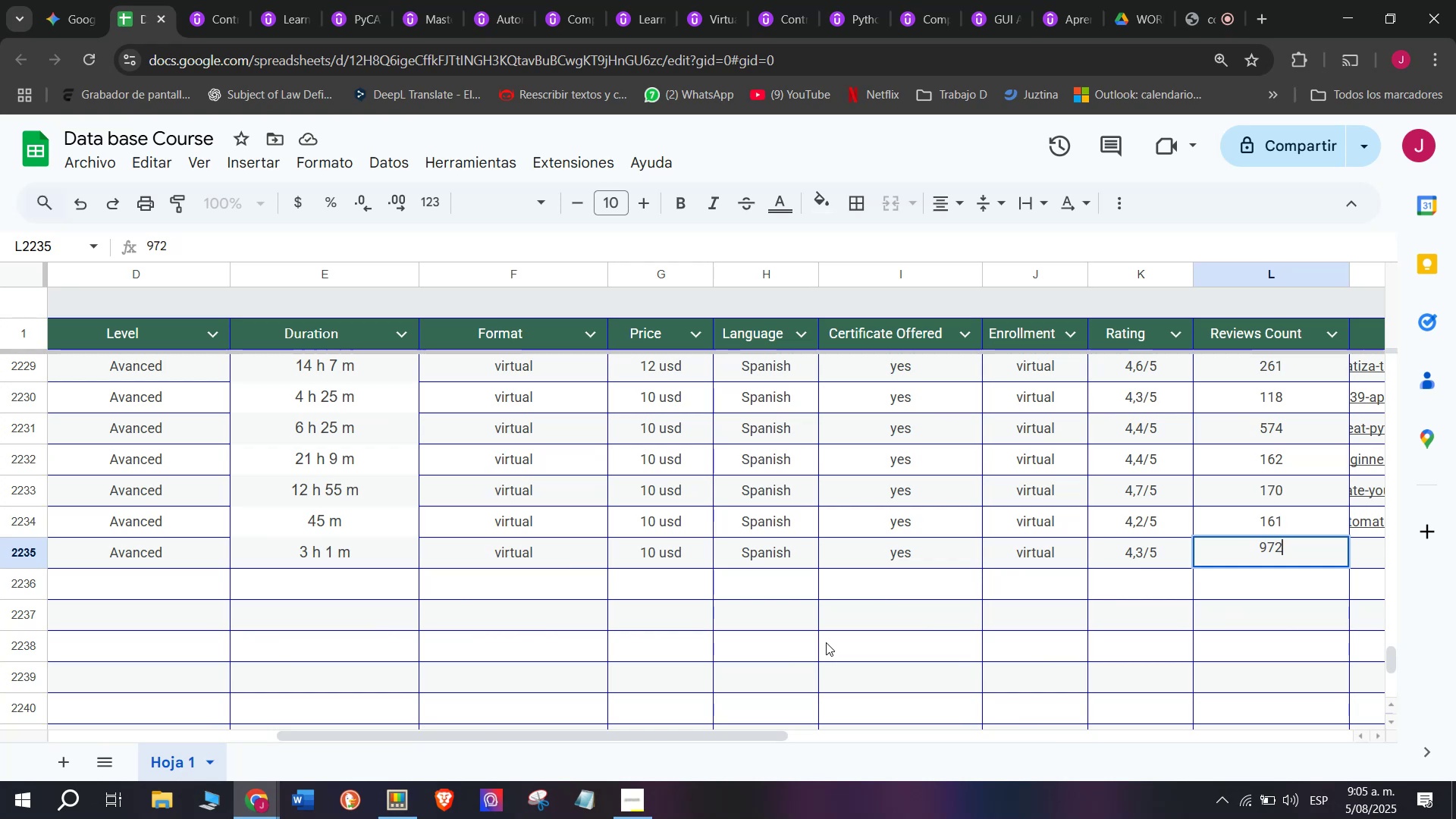 
key(Control+ControlLeft)
 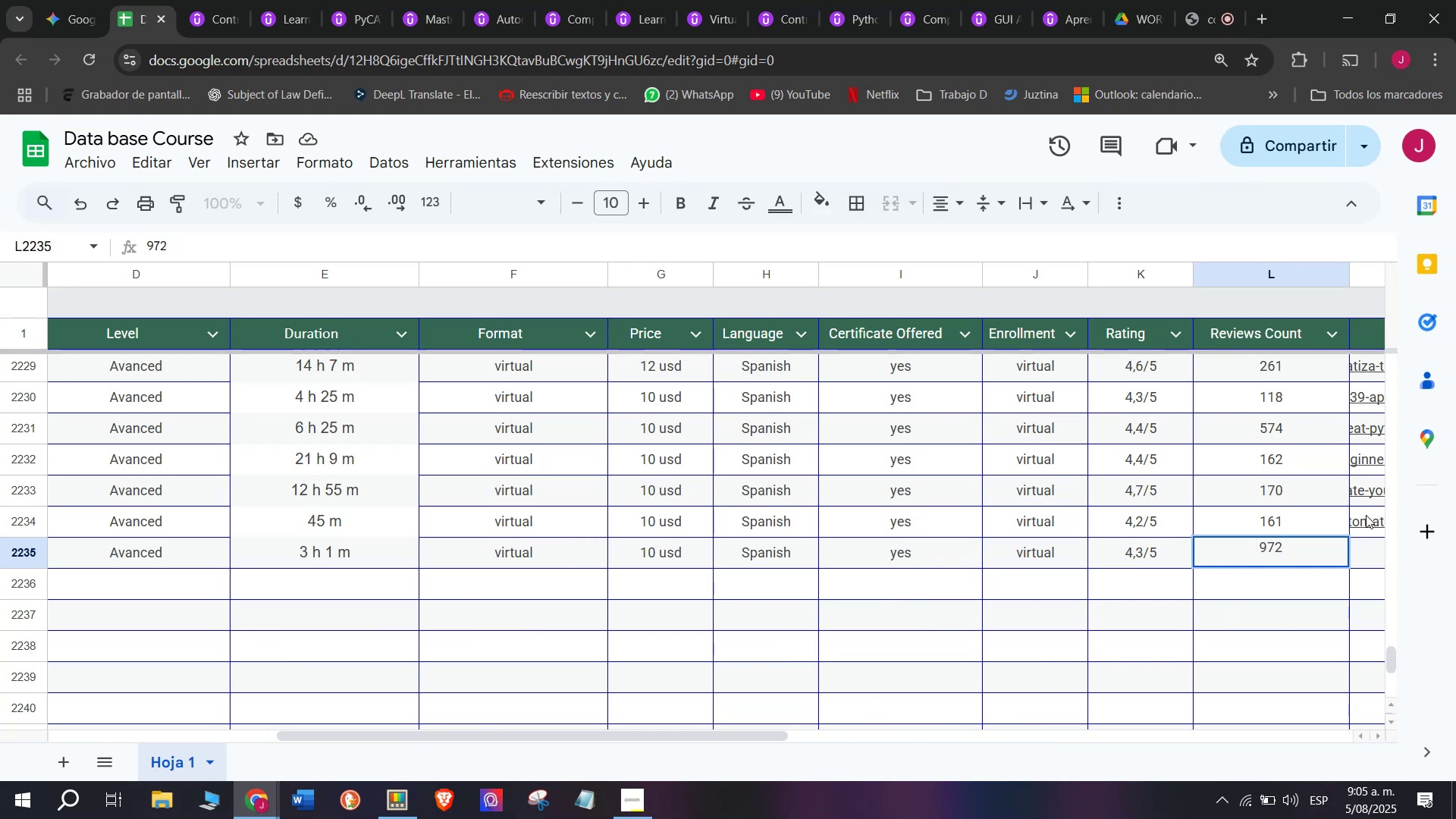 
key(Break)
 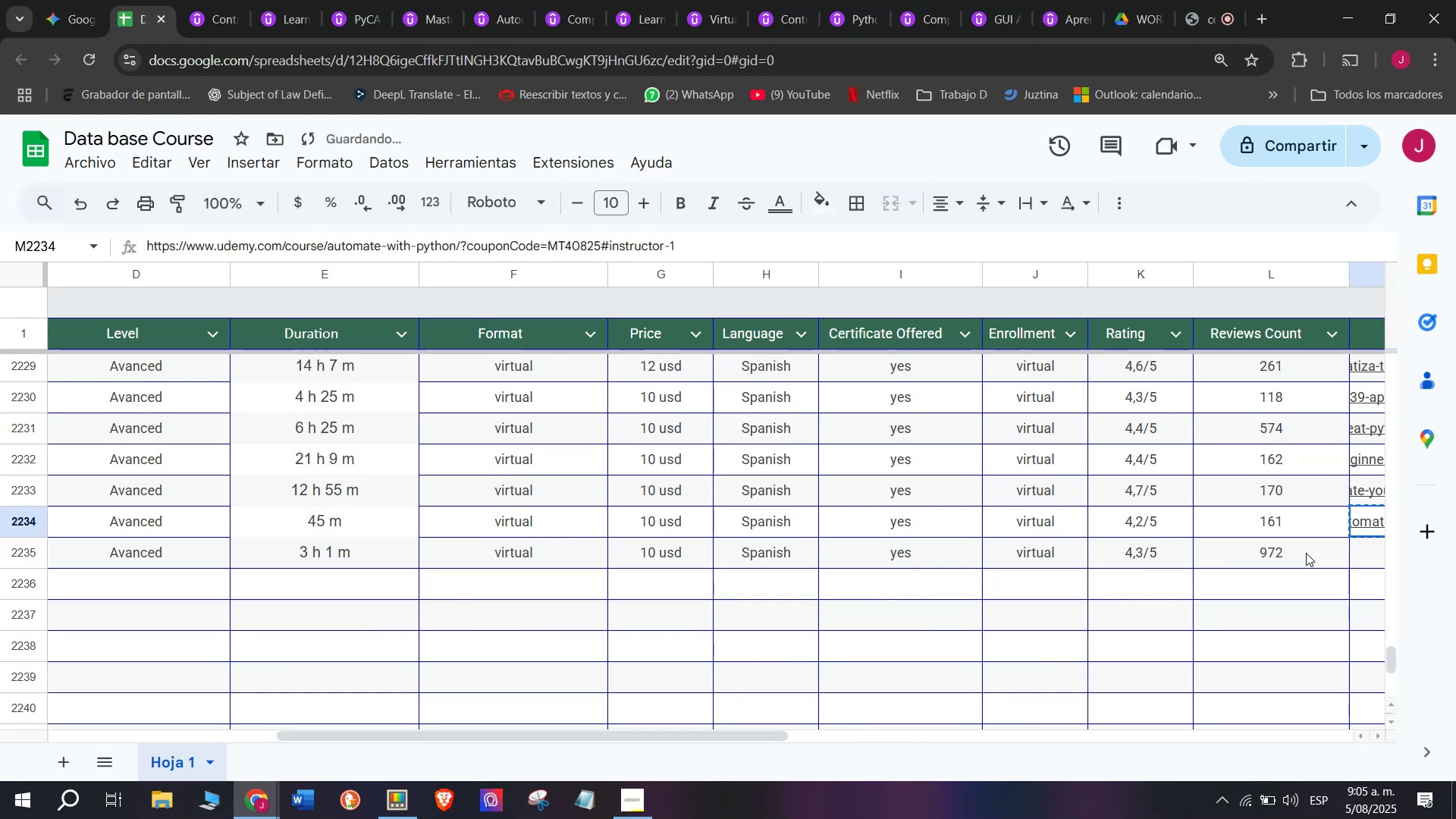 
key(Control+C)
 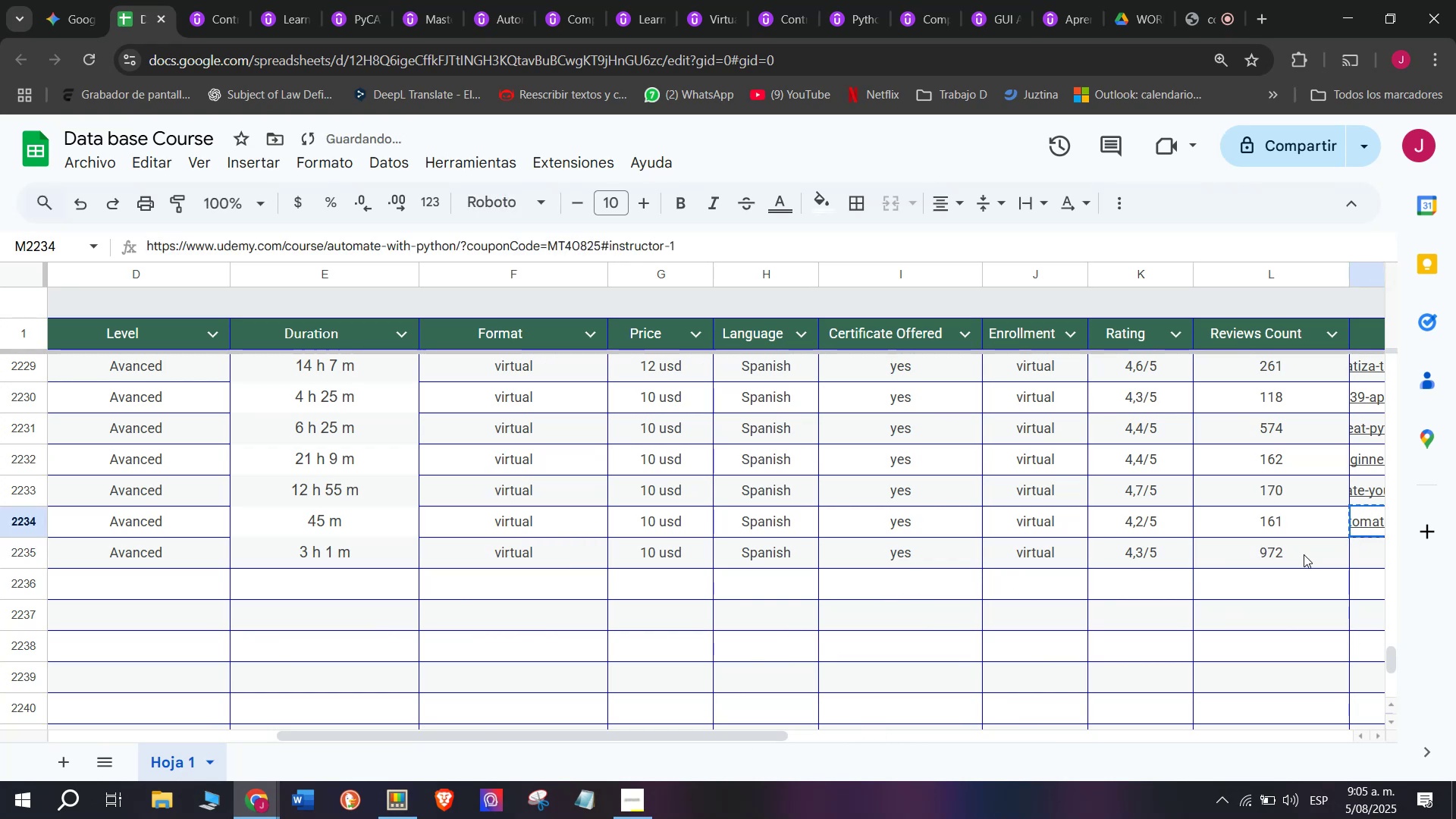 
left_click([1304, 554])
 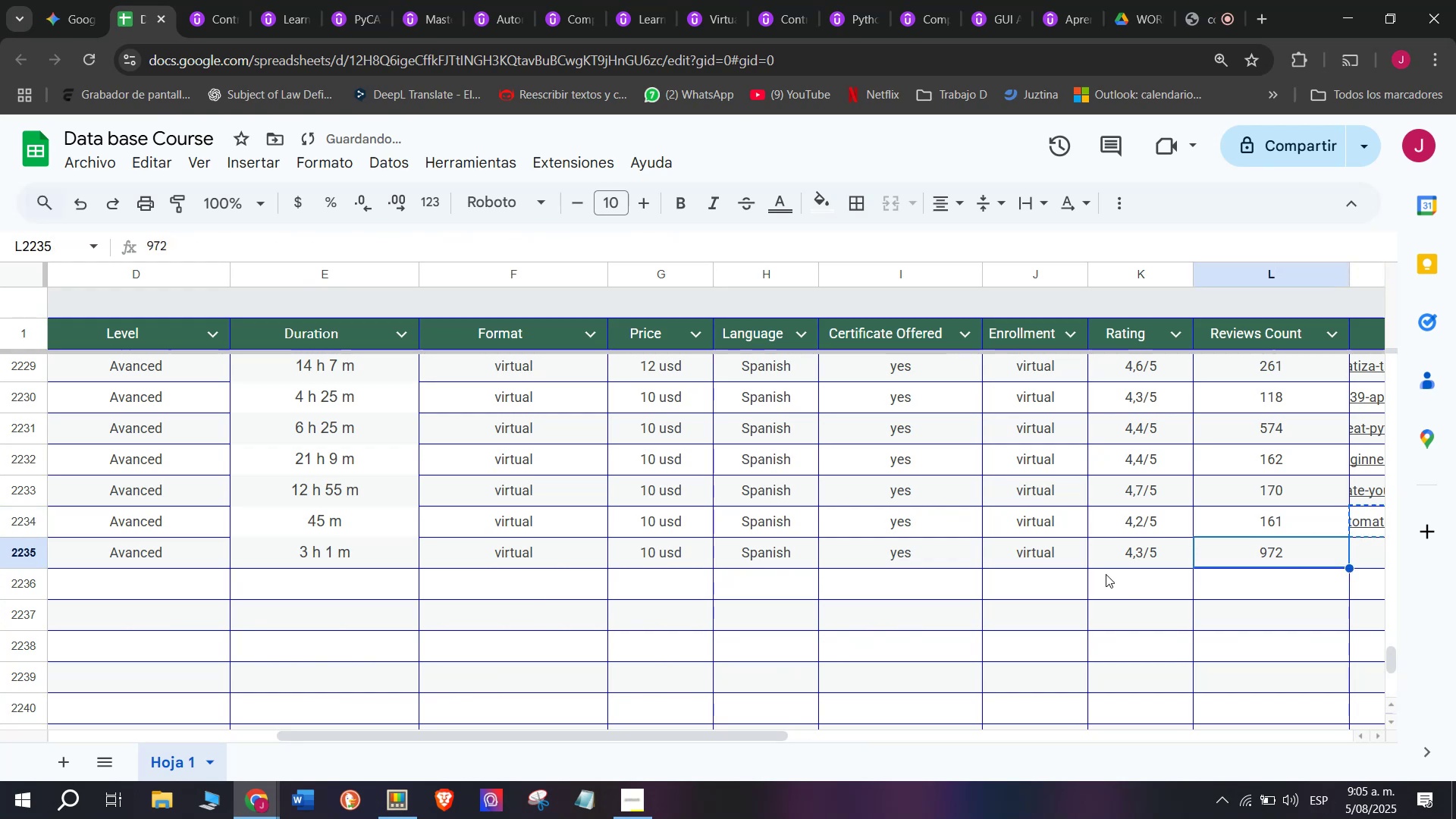 
scroll: coordinate [394, 551], scroll_direction: down, amount: 3.0
 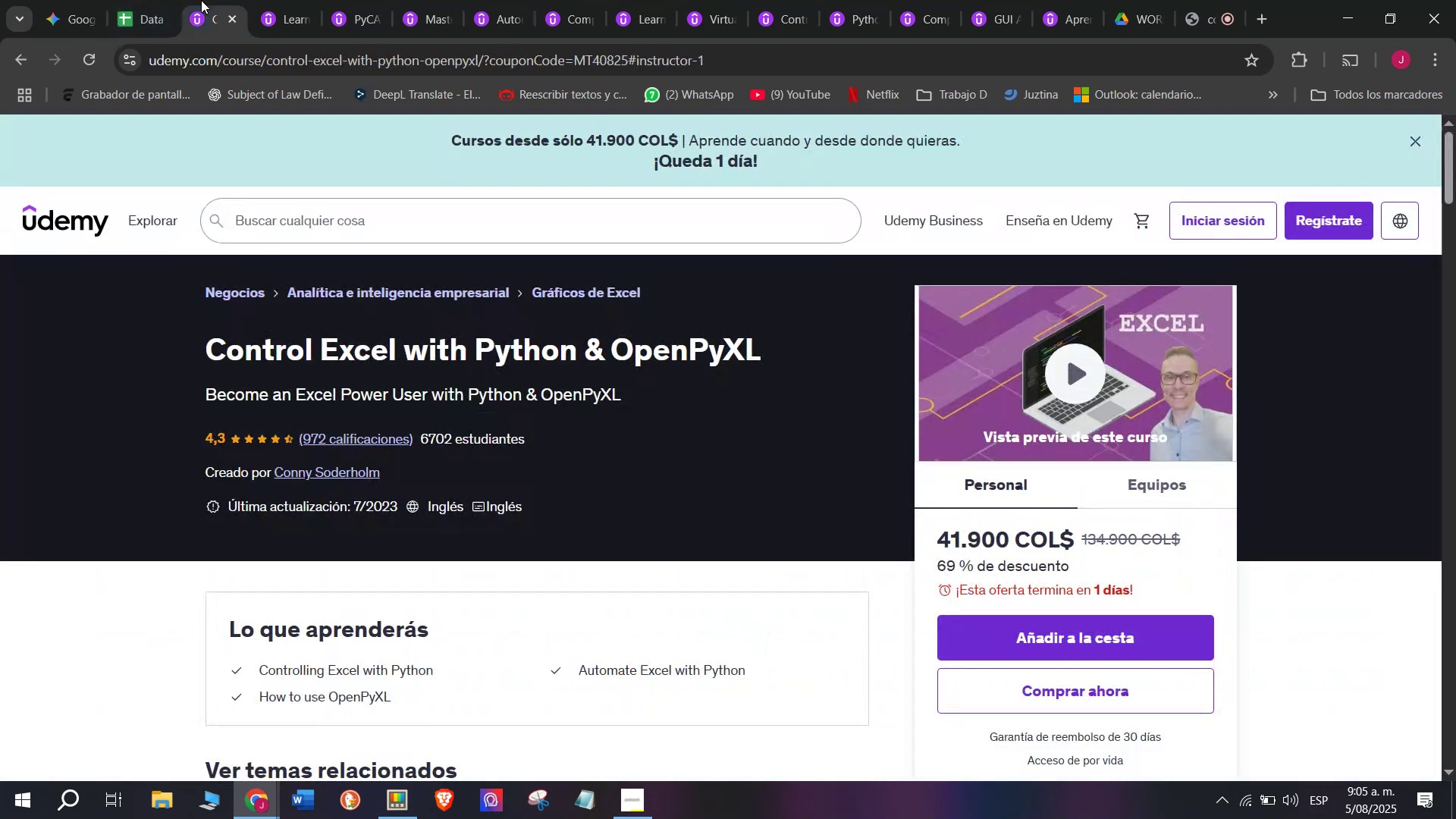 
double_click([249, 59])
 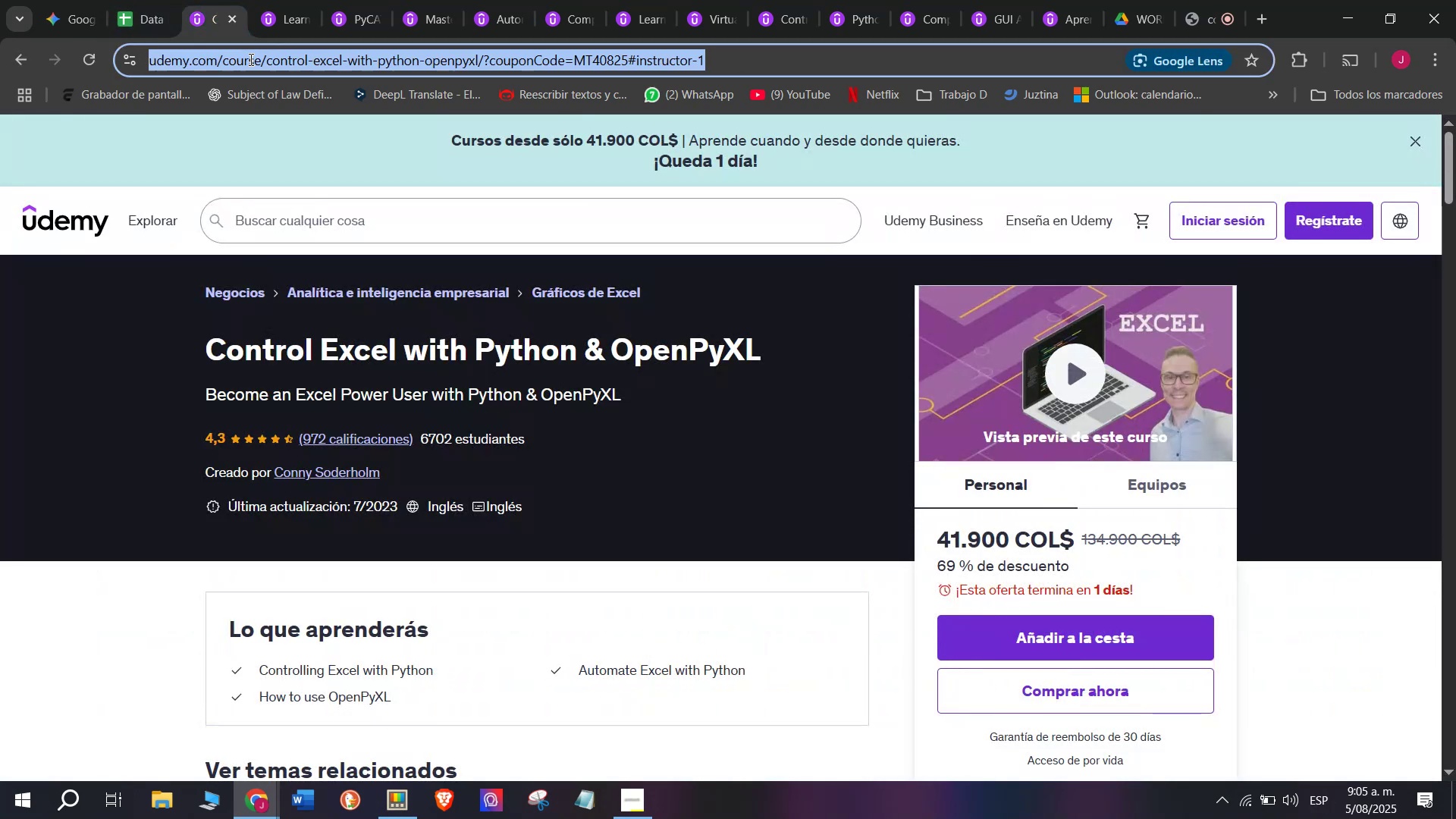 
triple_click([249, 59])
 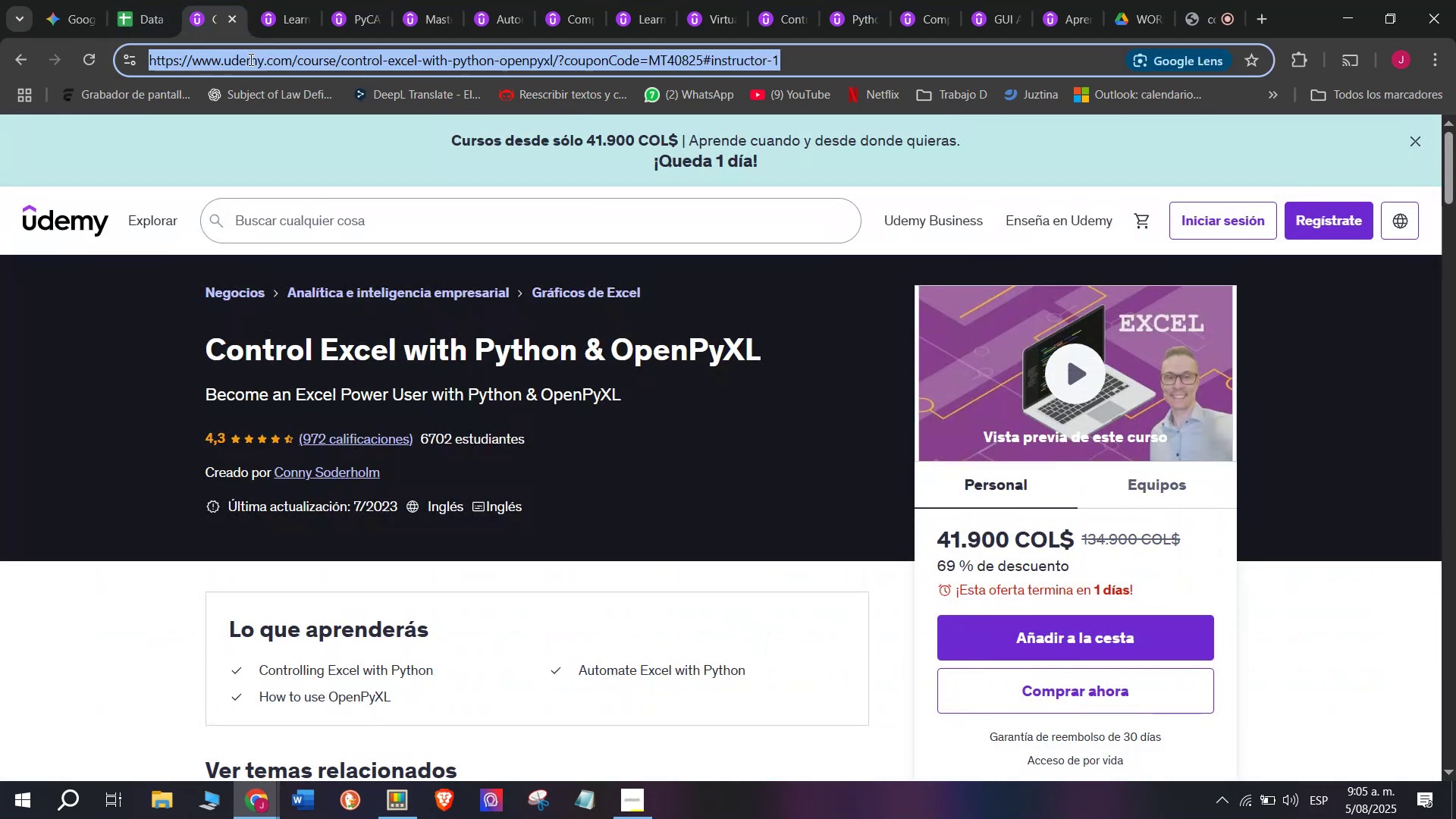 
triple_click([249, 59])
 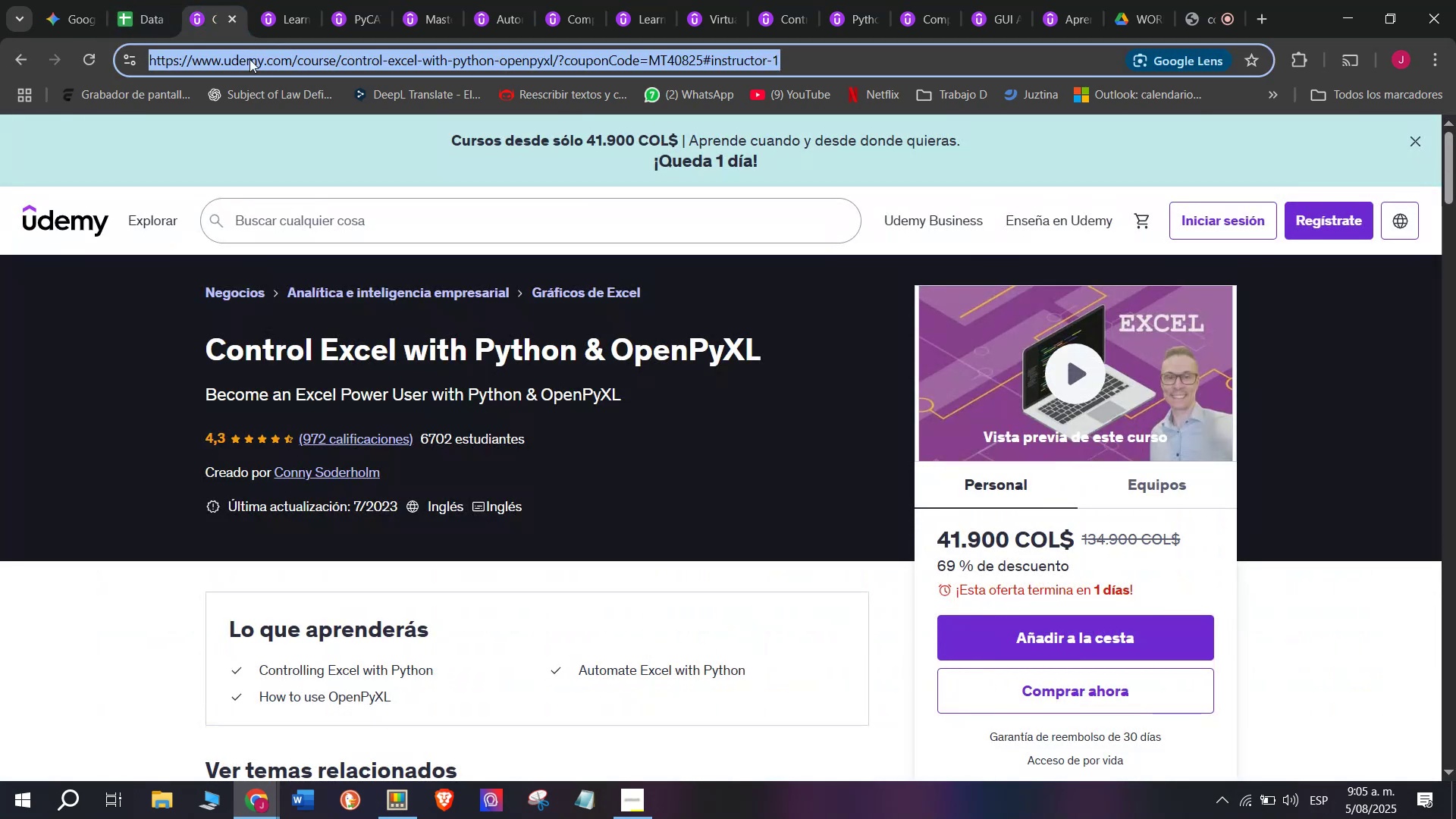 
key(Break)
 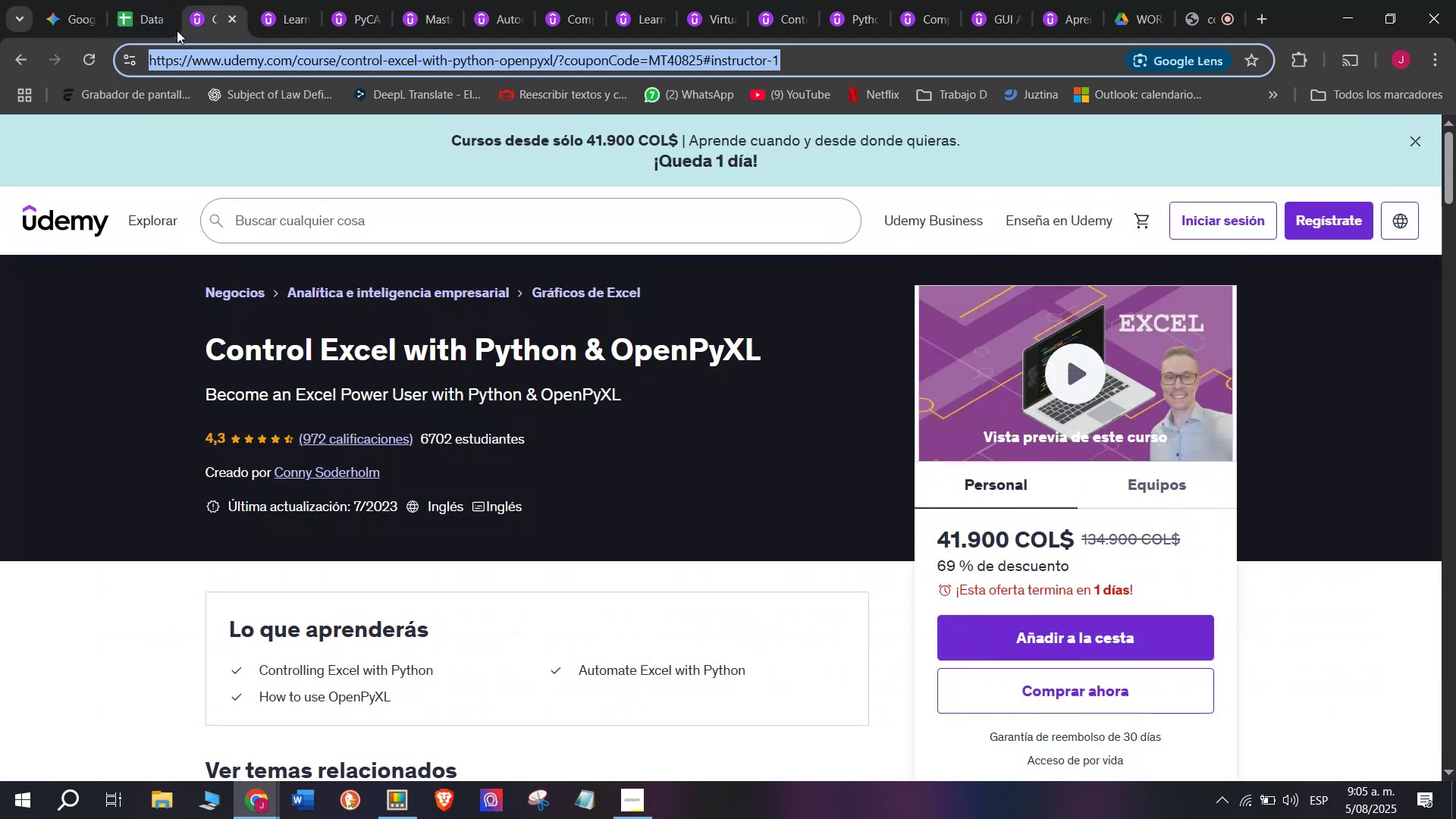 
key(Control+ControlLeft)
 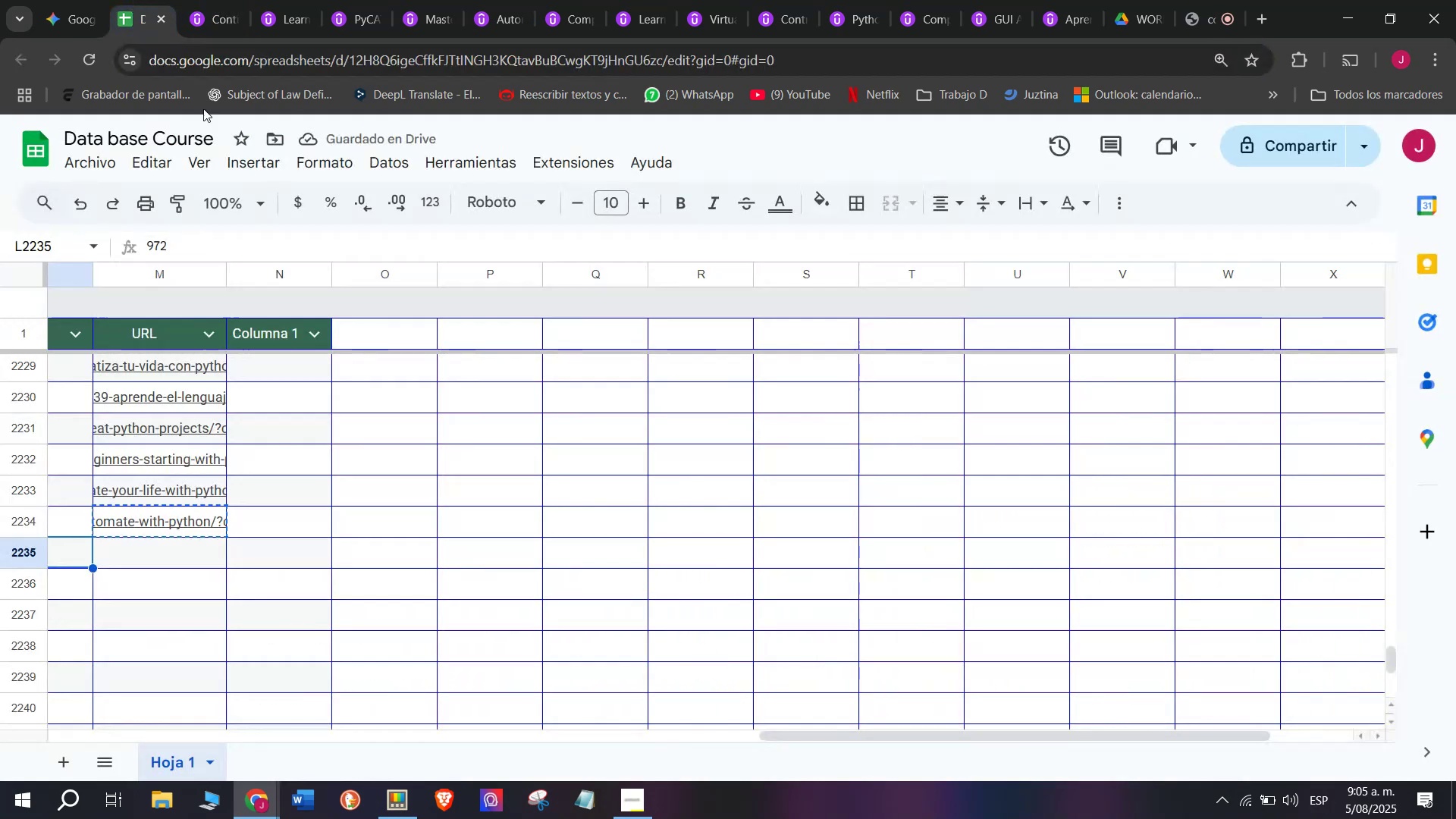 
key(Control+C)
 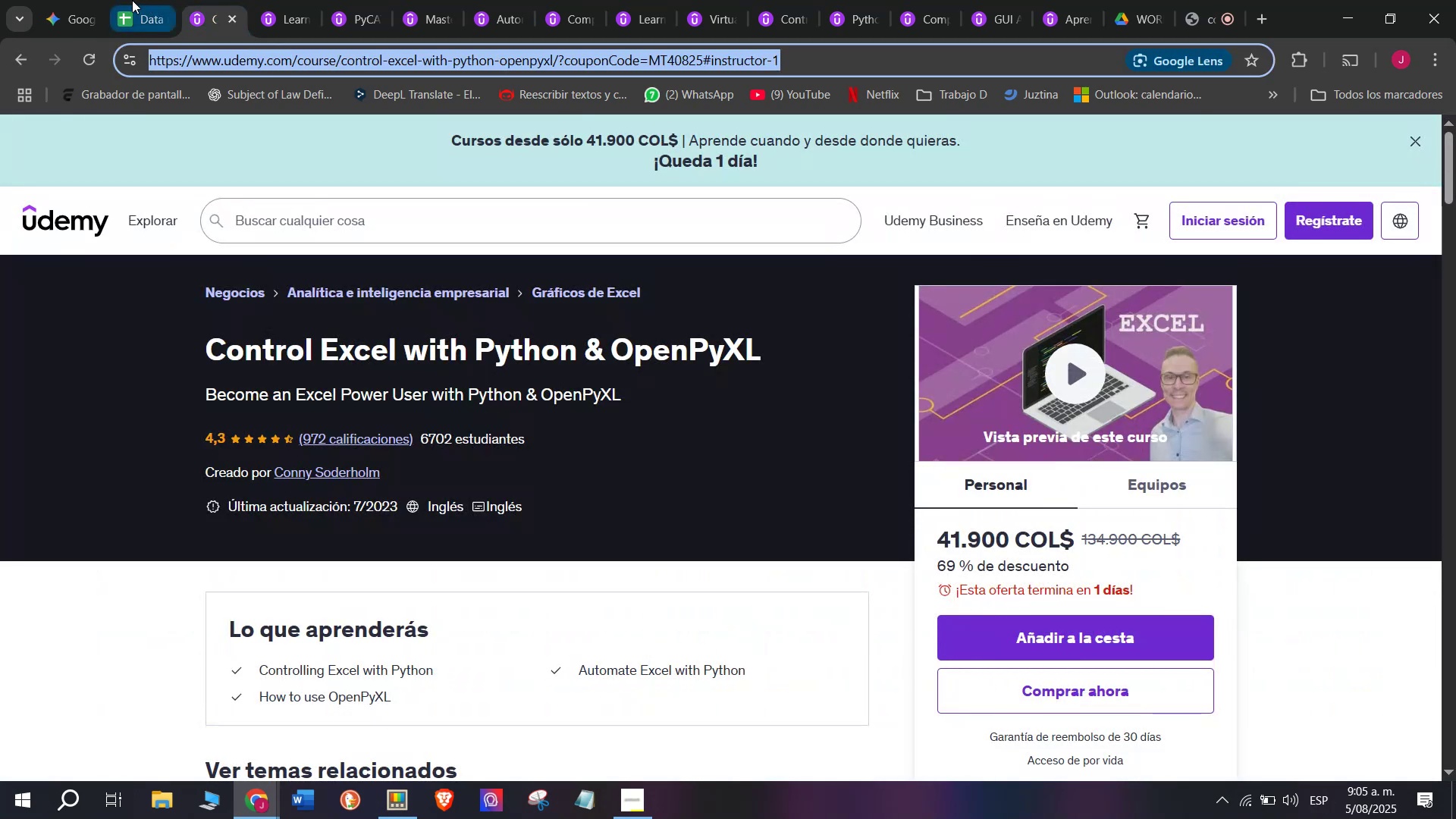 
triple_click([132, 0])
 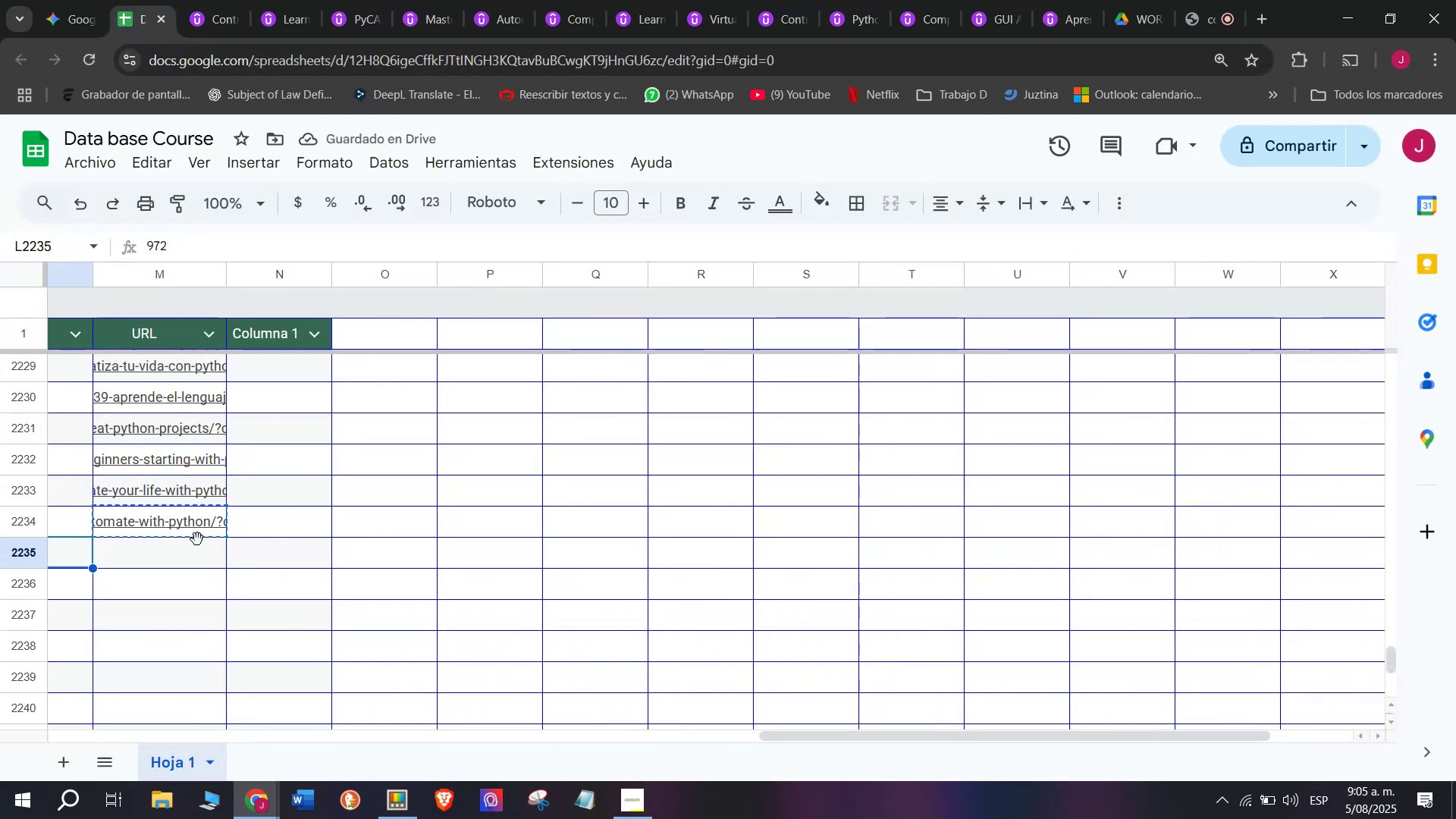 
key(Z)
 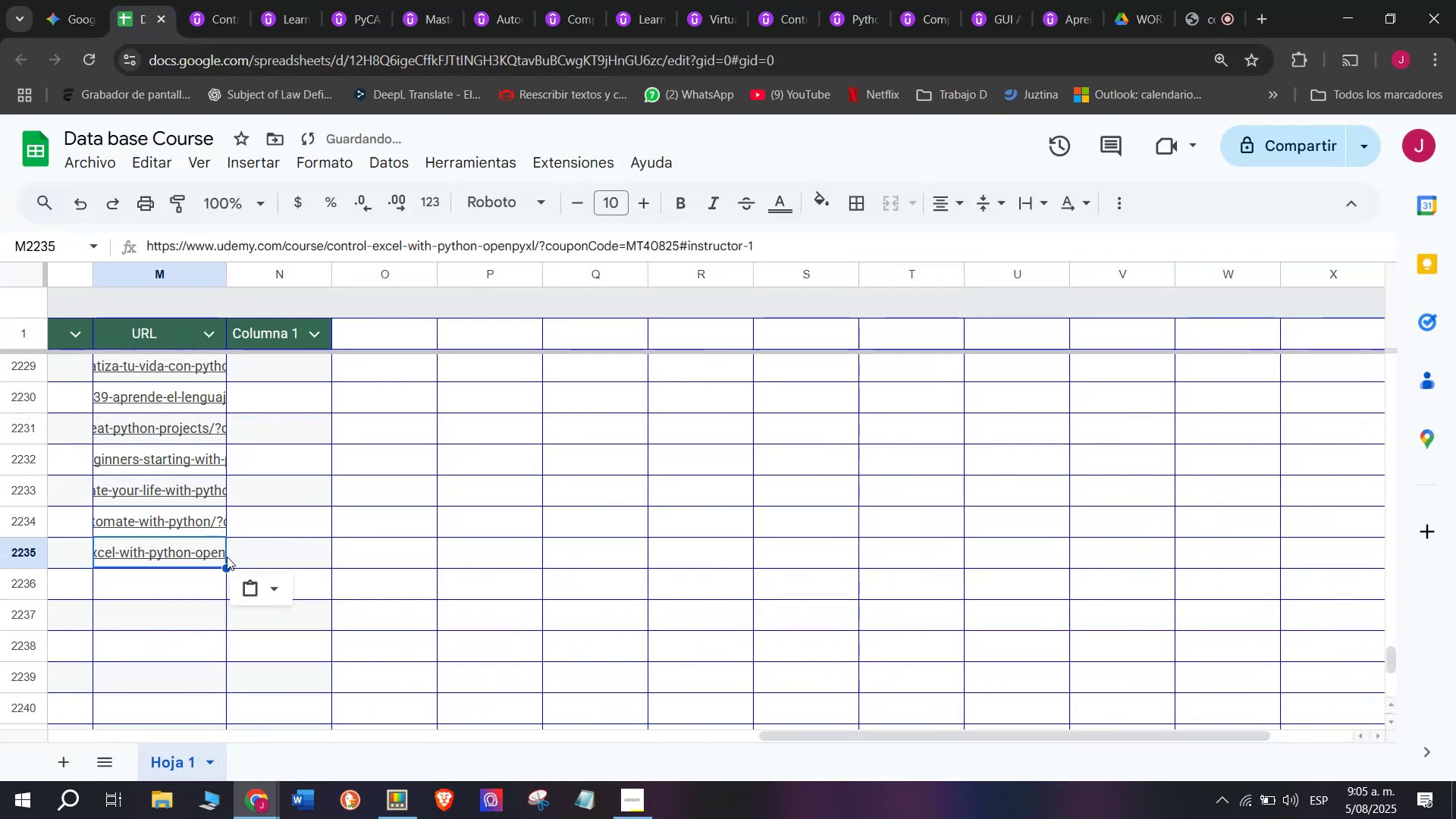 
key(Control+ControlLeft)
 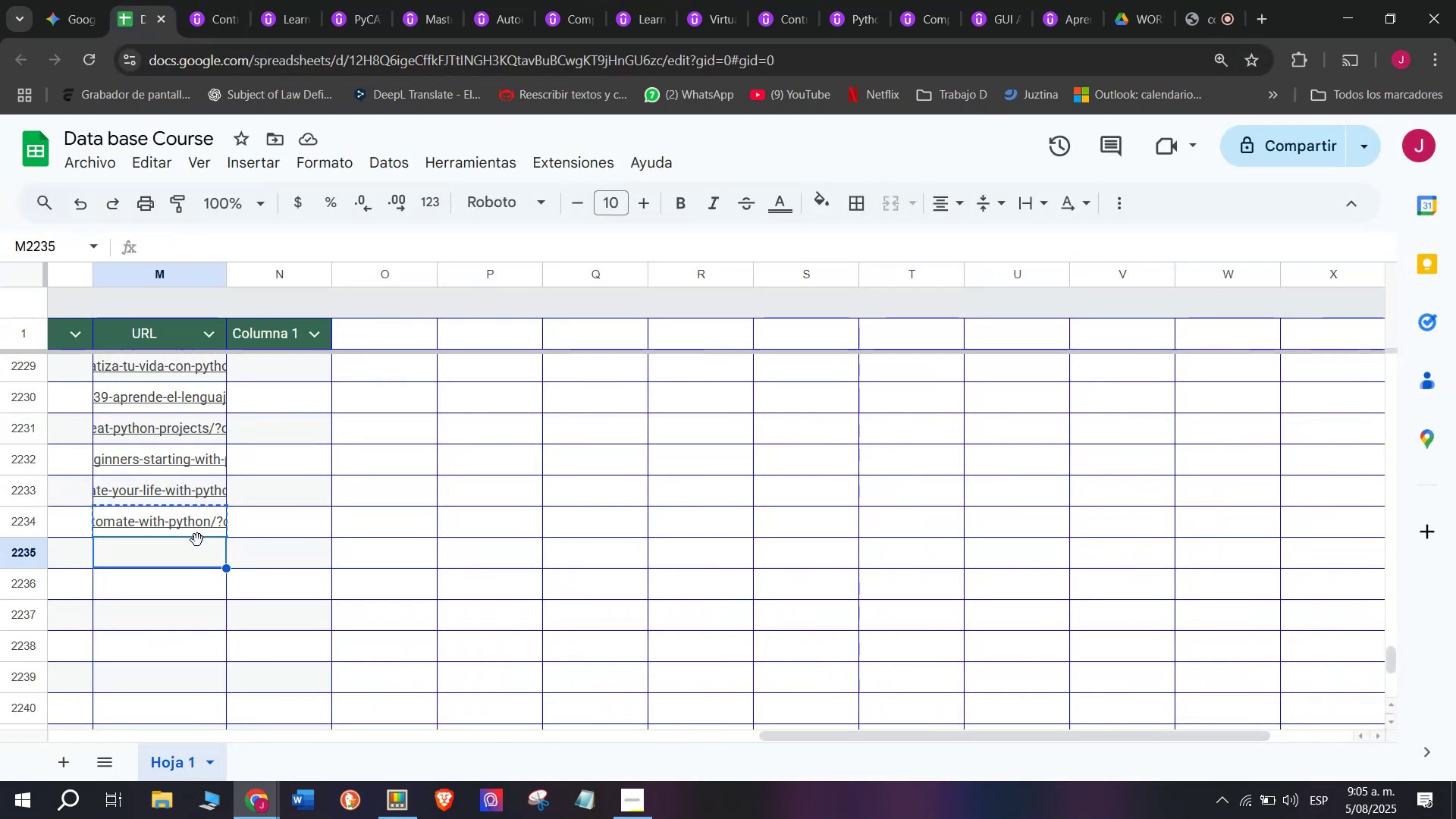 
key(Control+V)
 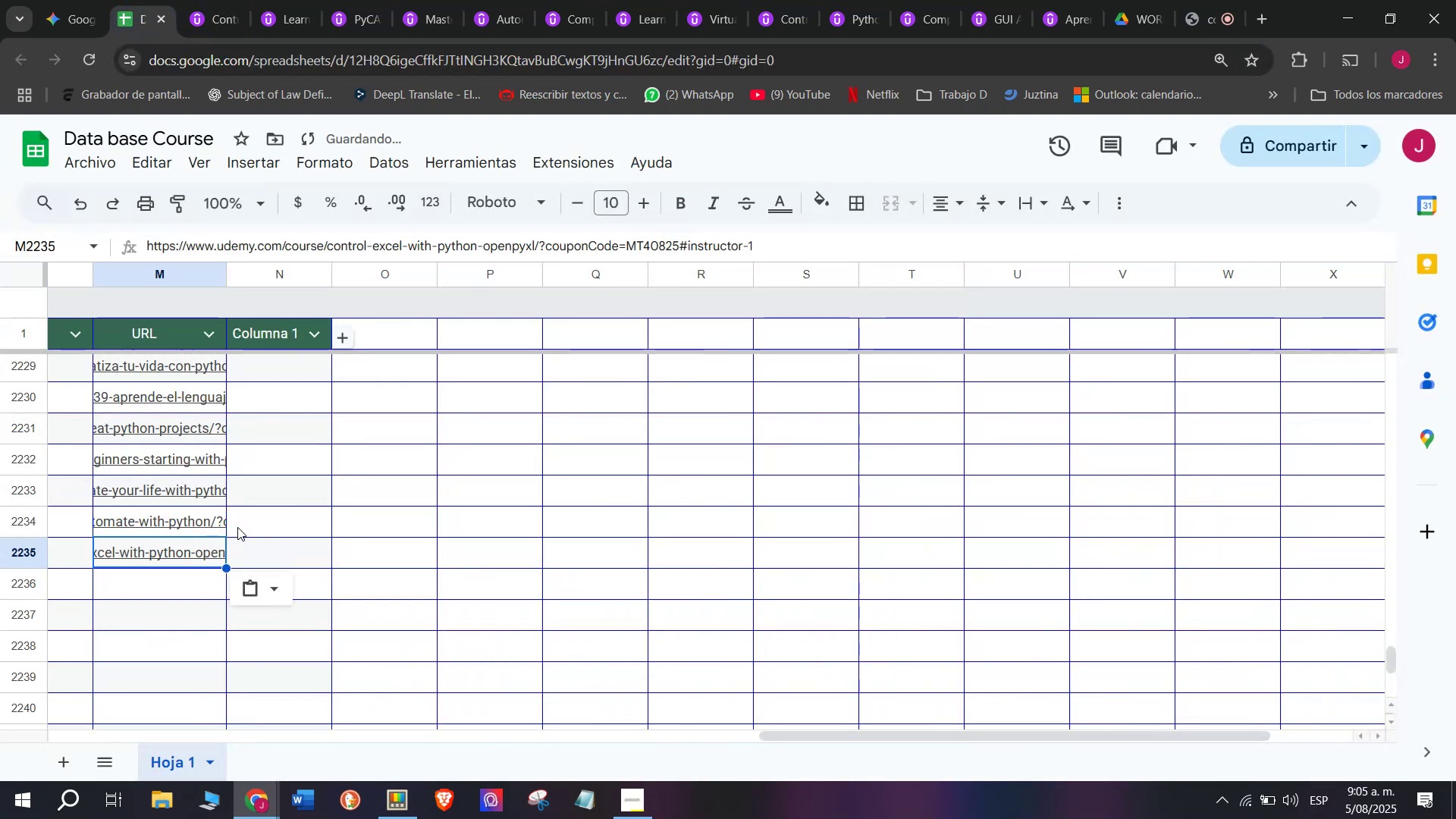 
scroll: coordinate [239, 526], scroll_direction: up, amount: 3.0
 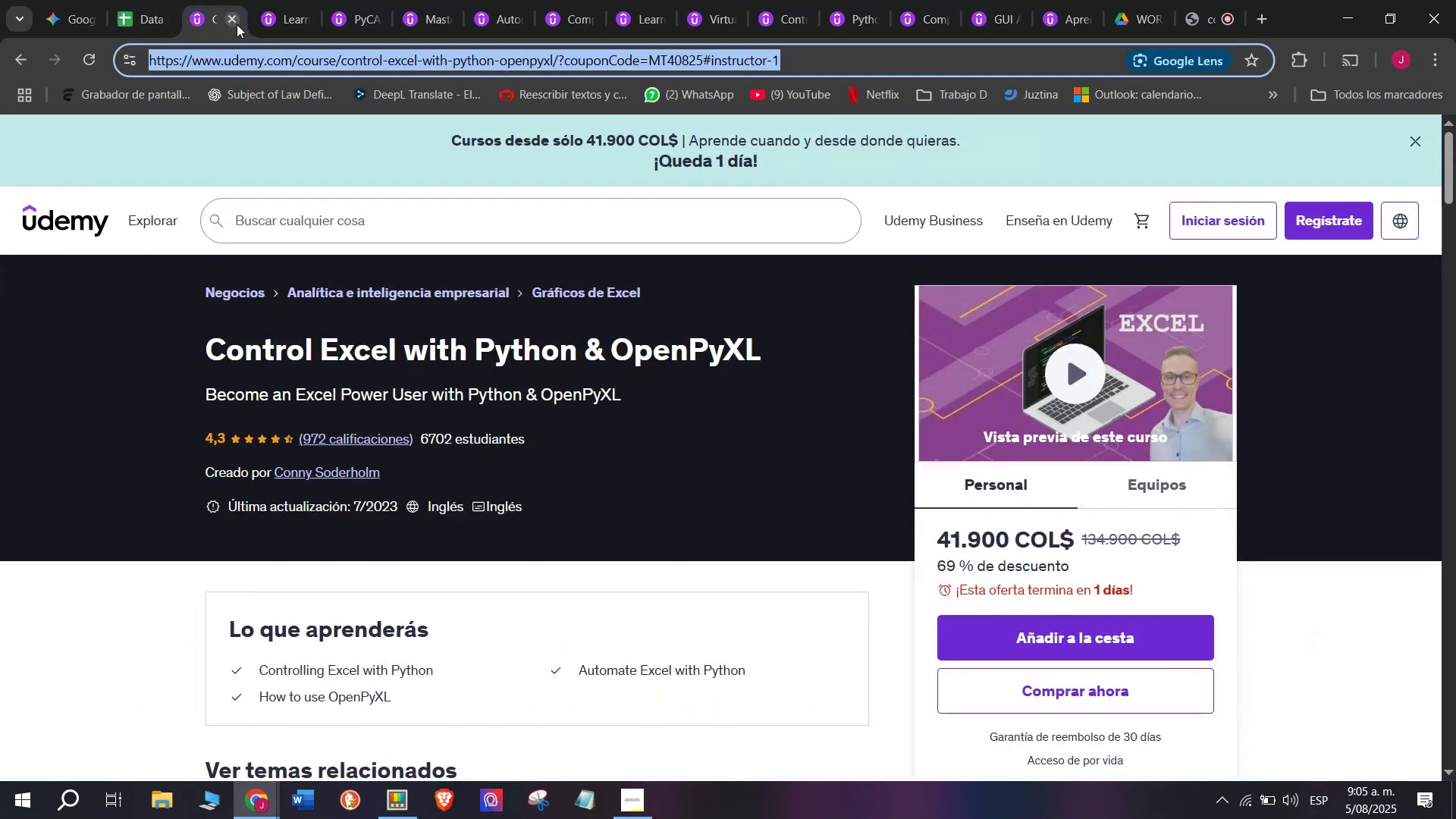 
left_click([234, 20])
 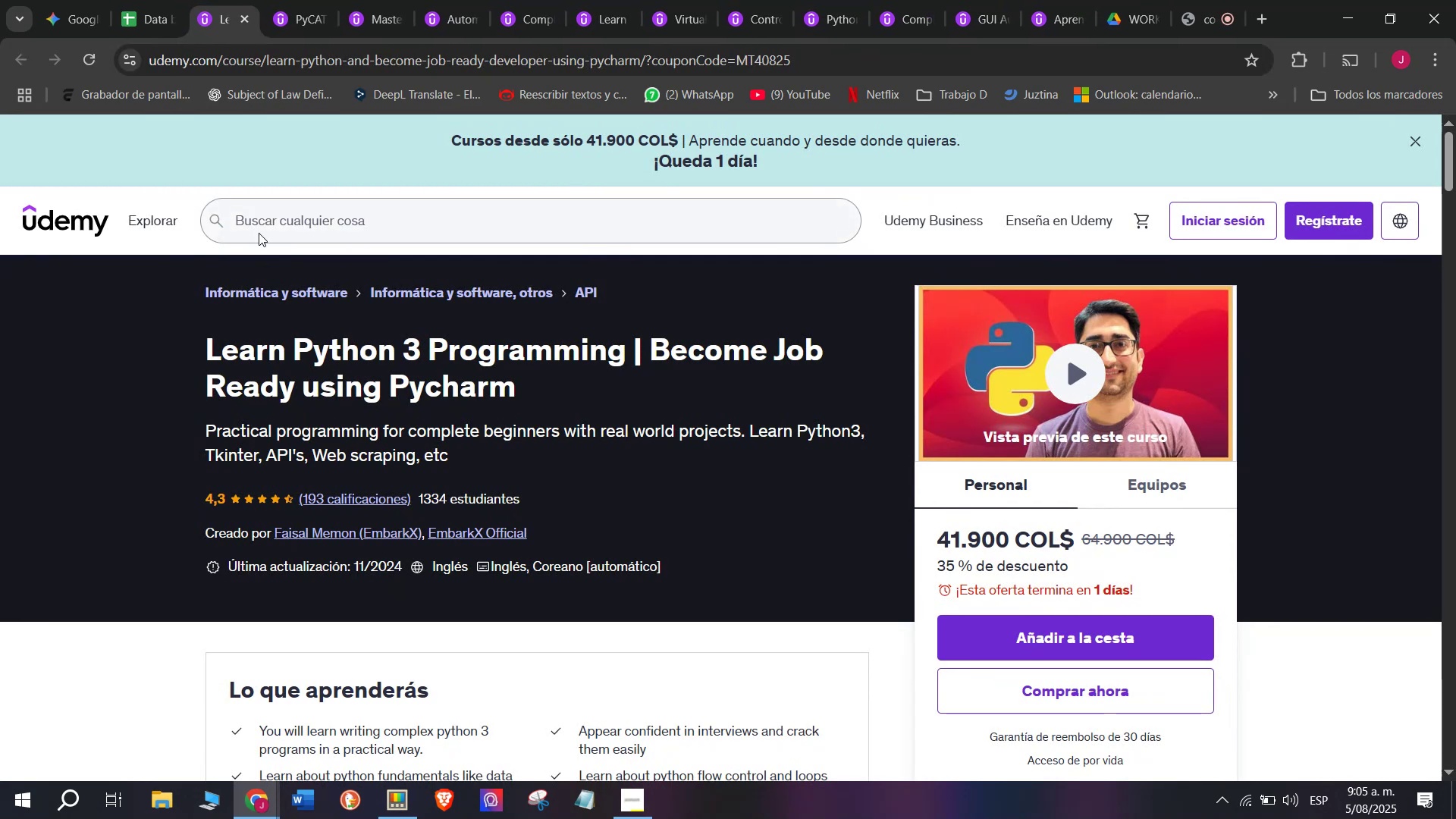 
wait(8.1)
 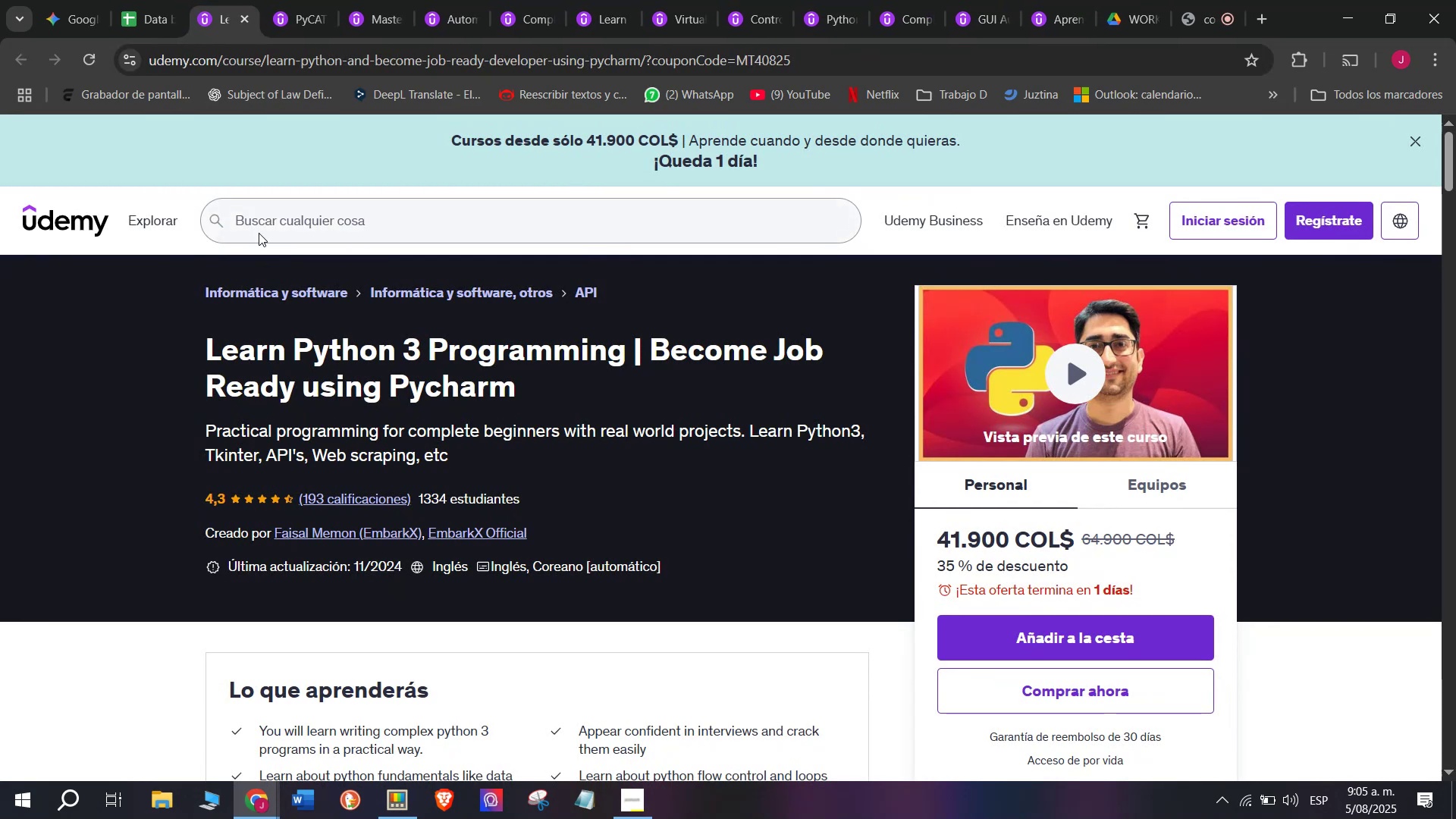 
left_click_drag(start_coordinate=[196, 351], to_coordinate=[538, 390])
 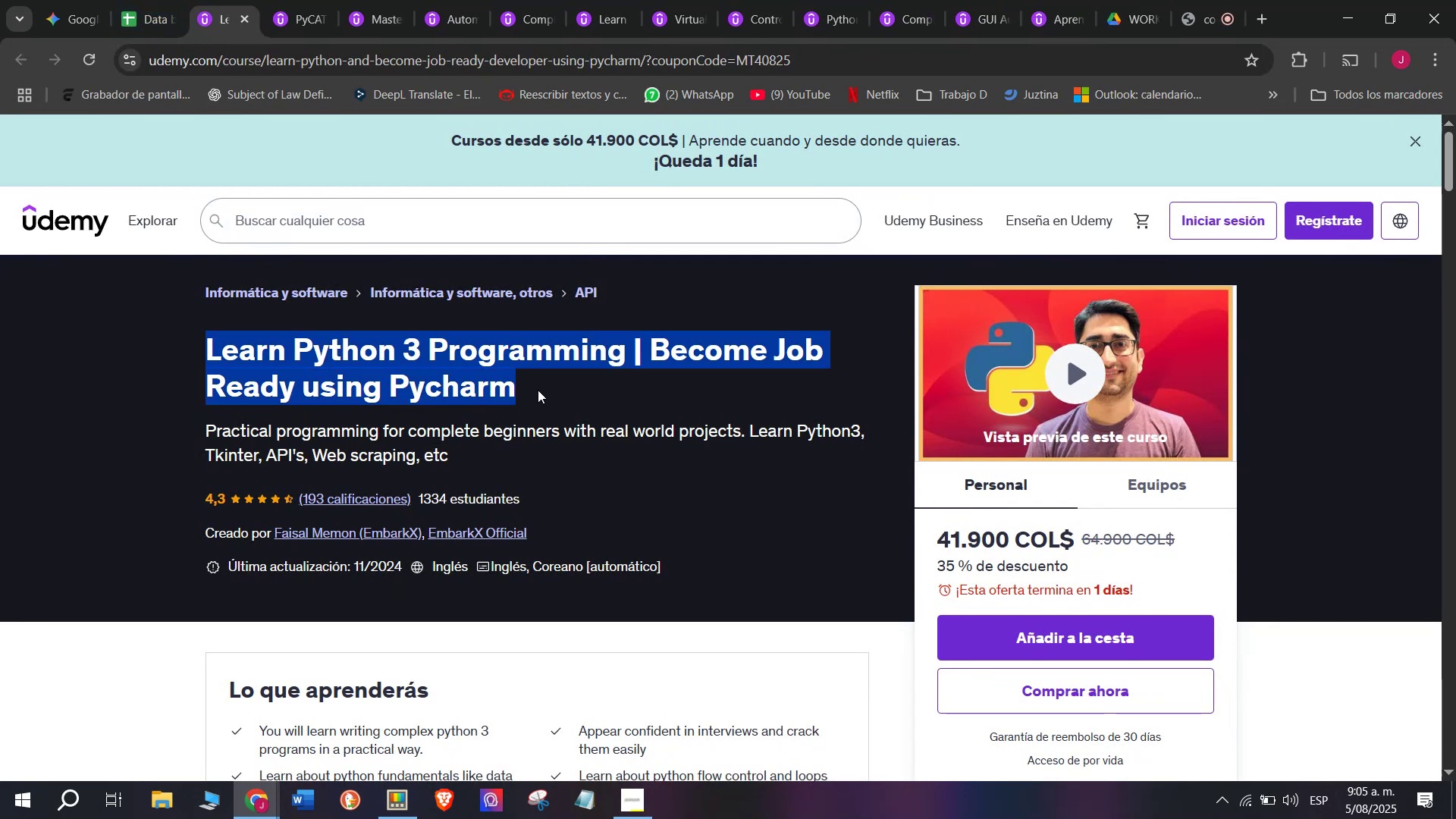 
key(Break)
 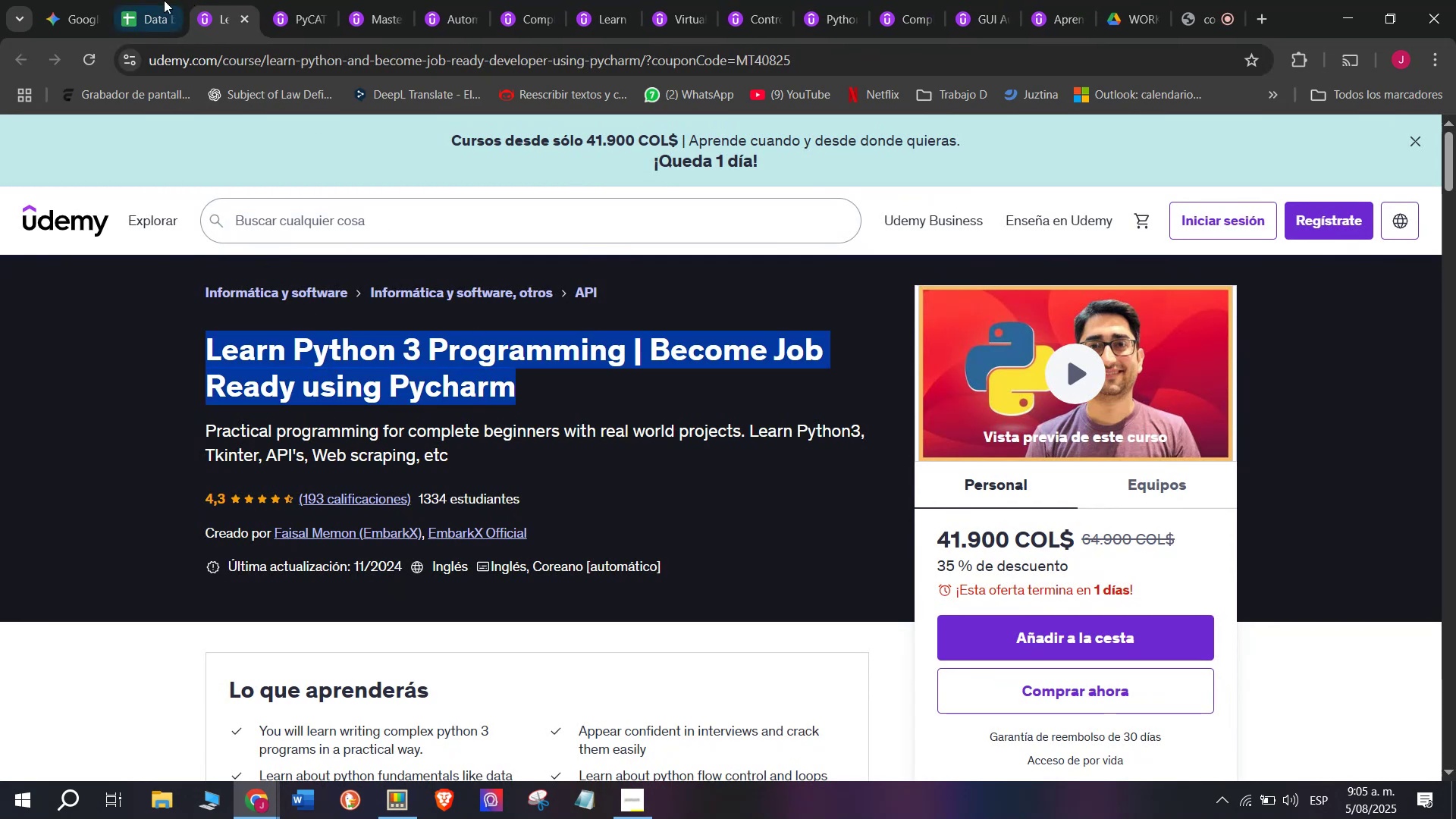 
key(Control+ControlLeft)
 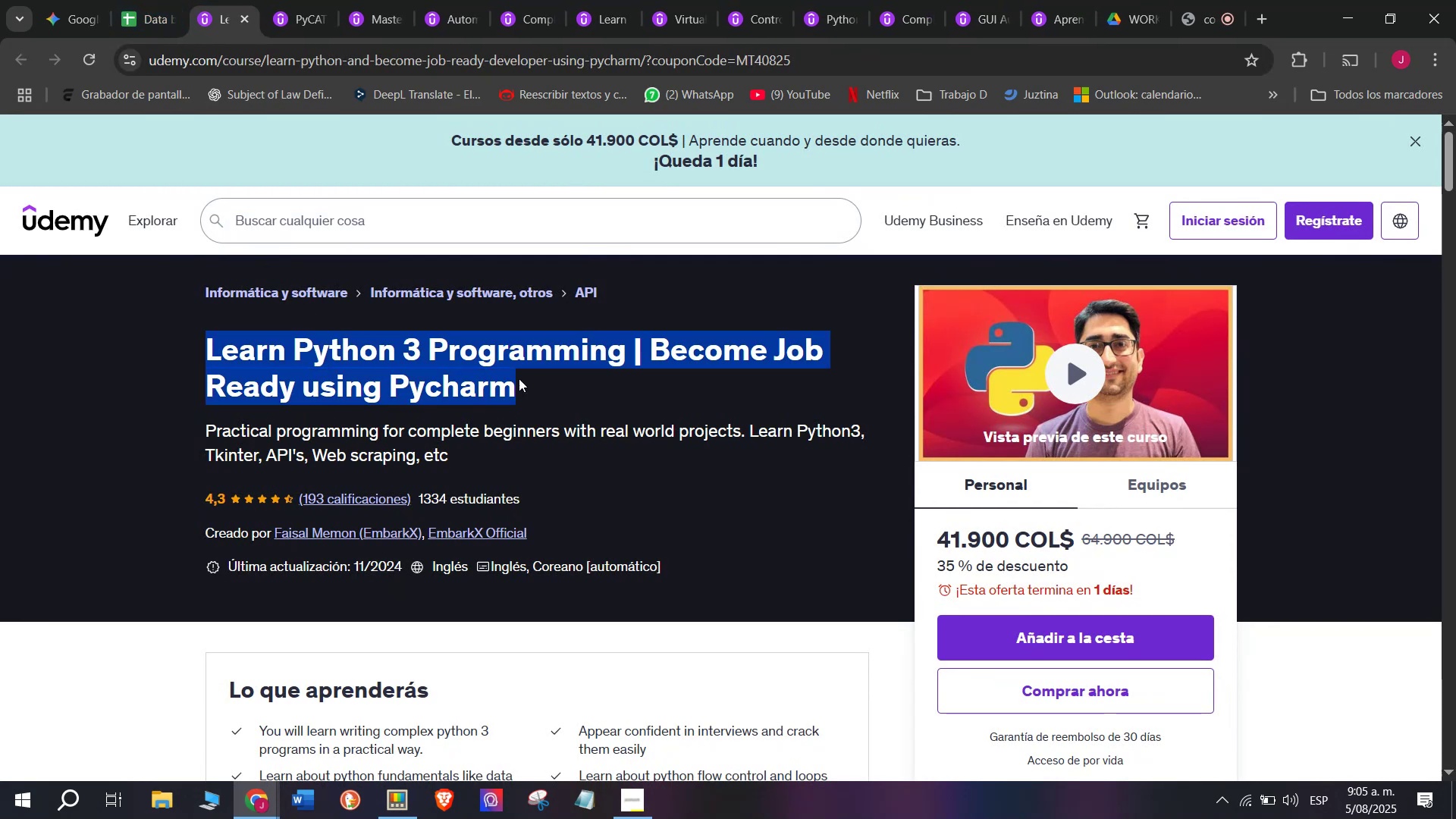 
key(Control+C)
 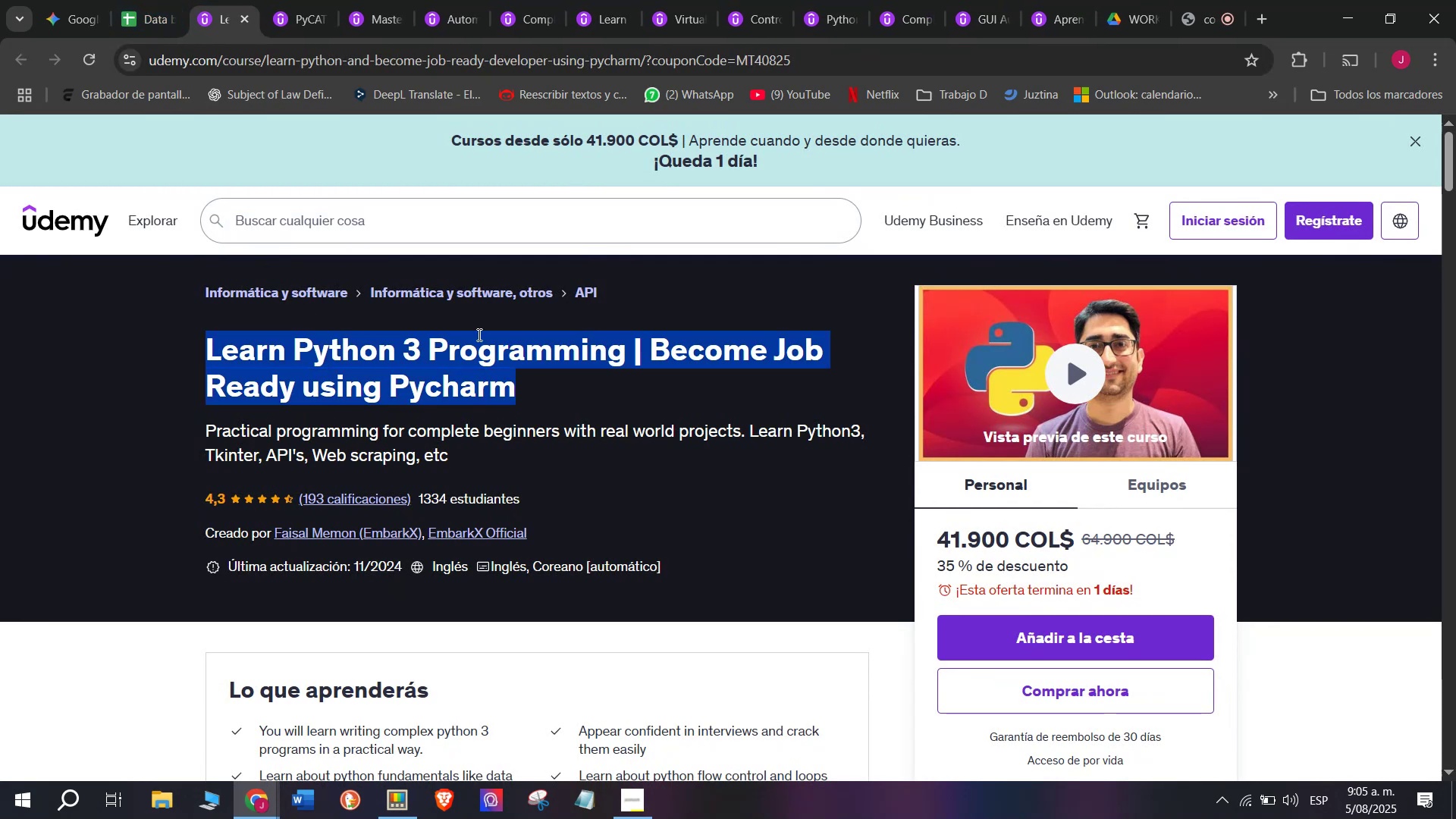 
key(Break)
 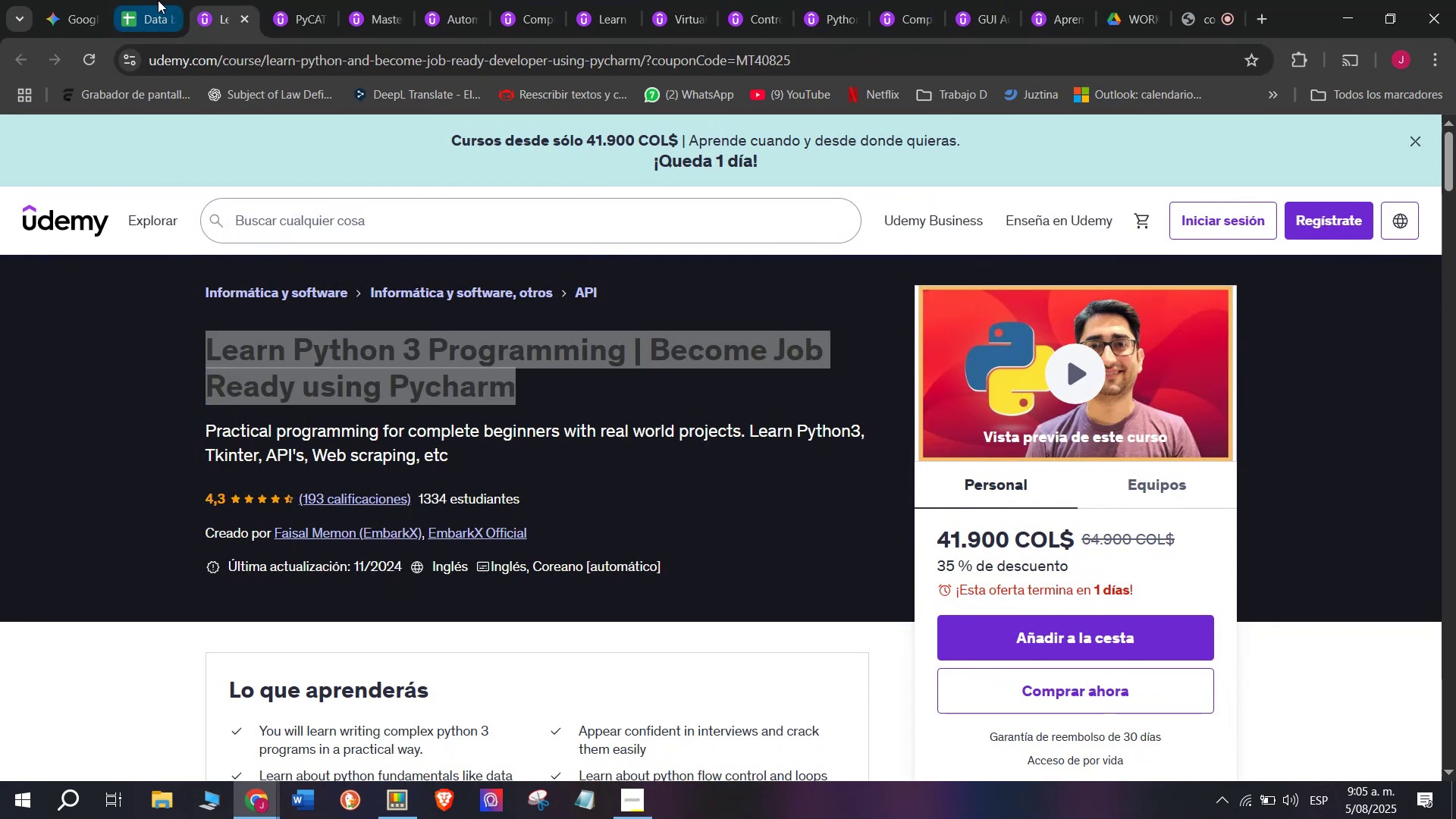 
key(Control+ControlLeft)
 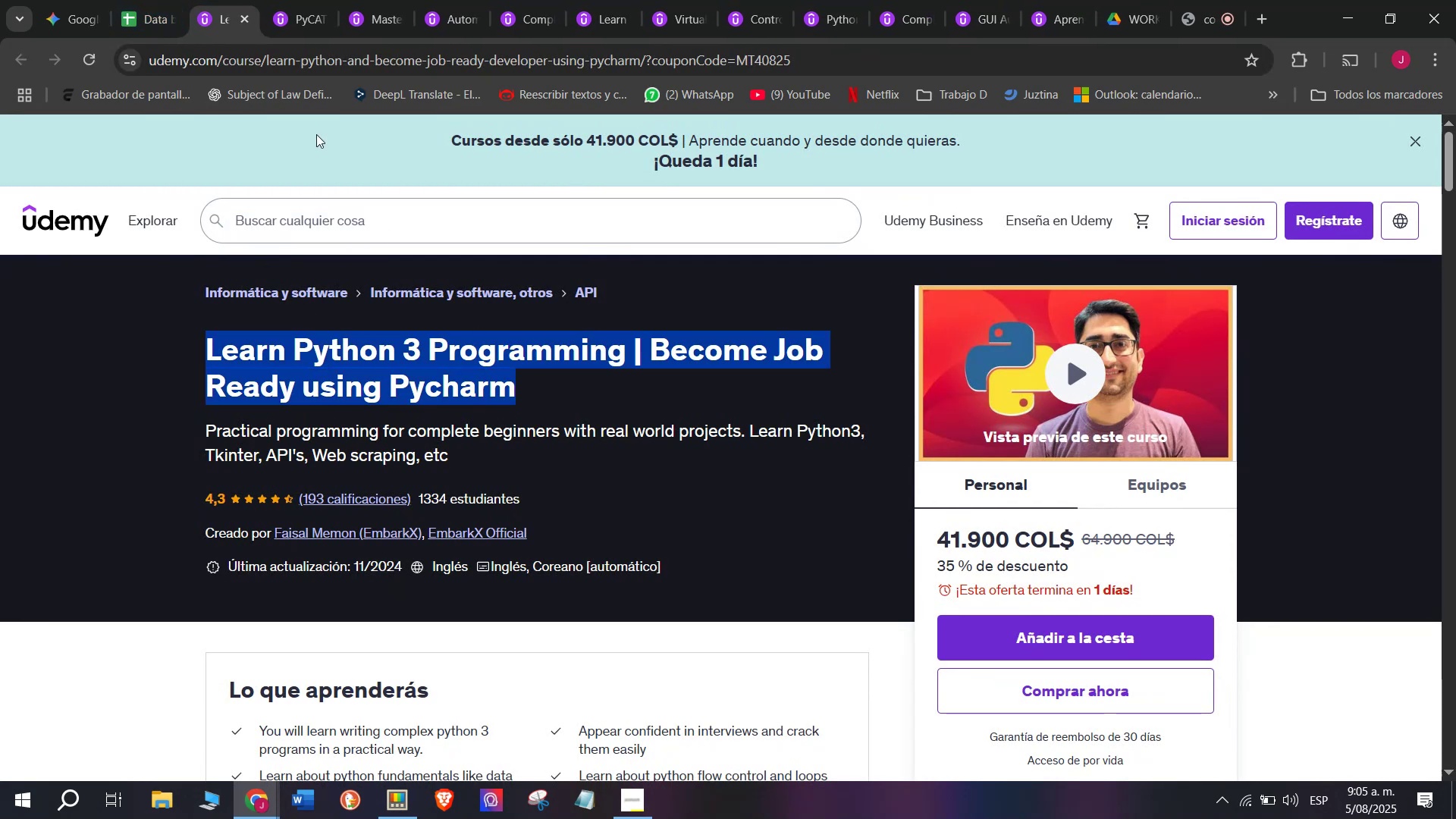 
key(Control+C)
 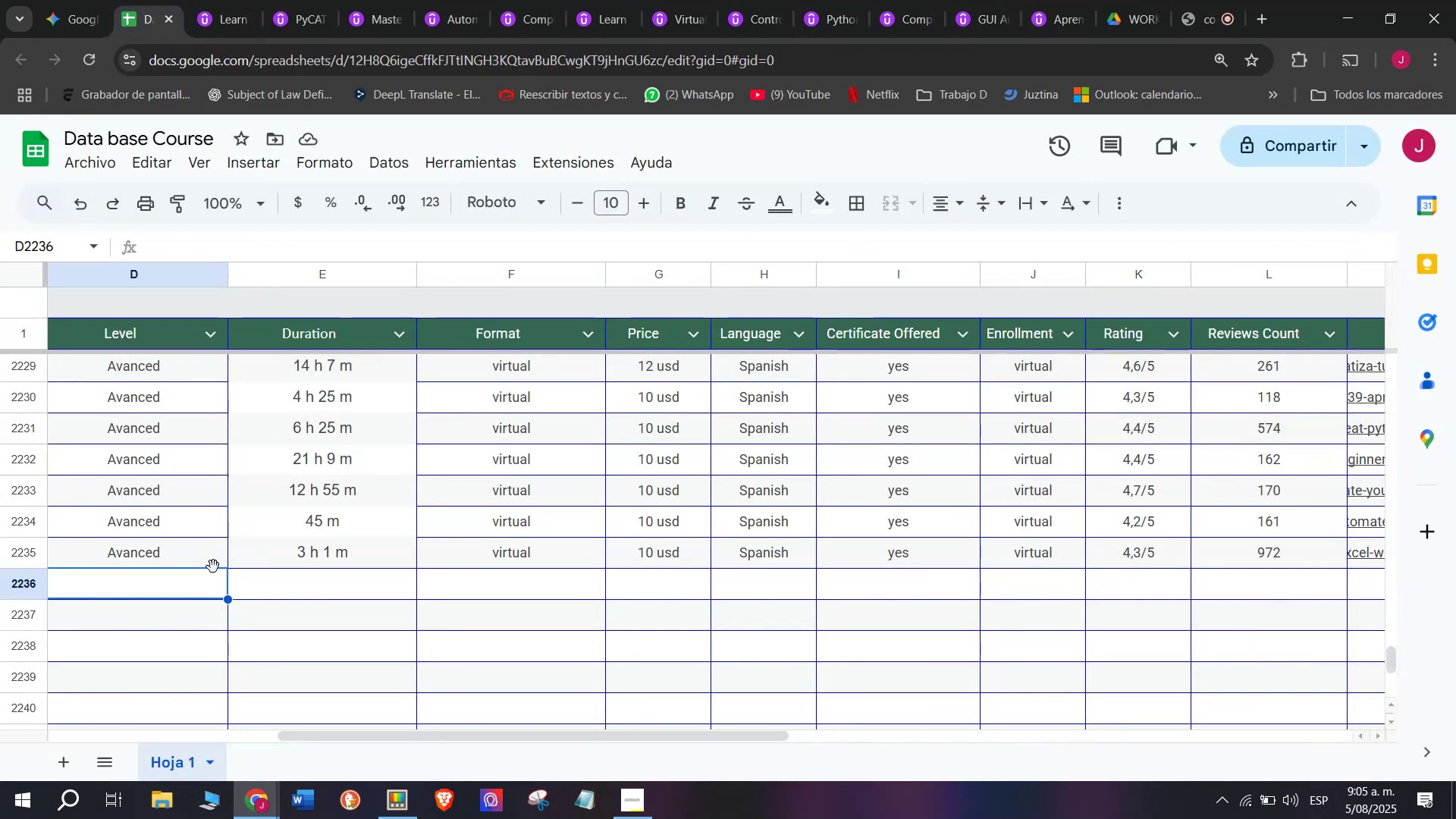 
left_click([315, 577])
 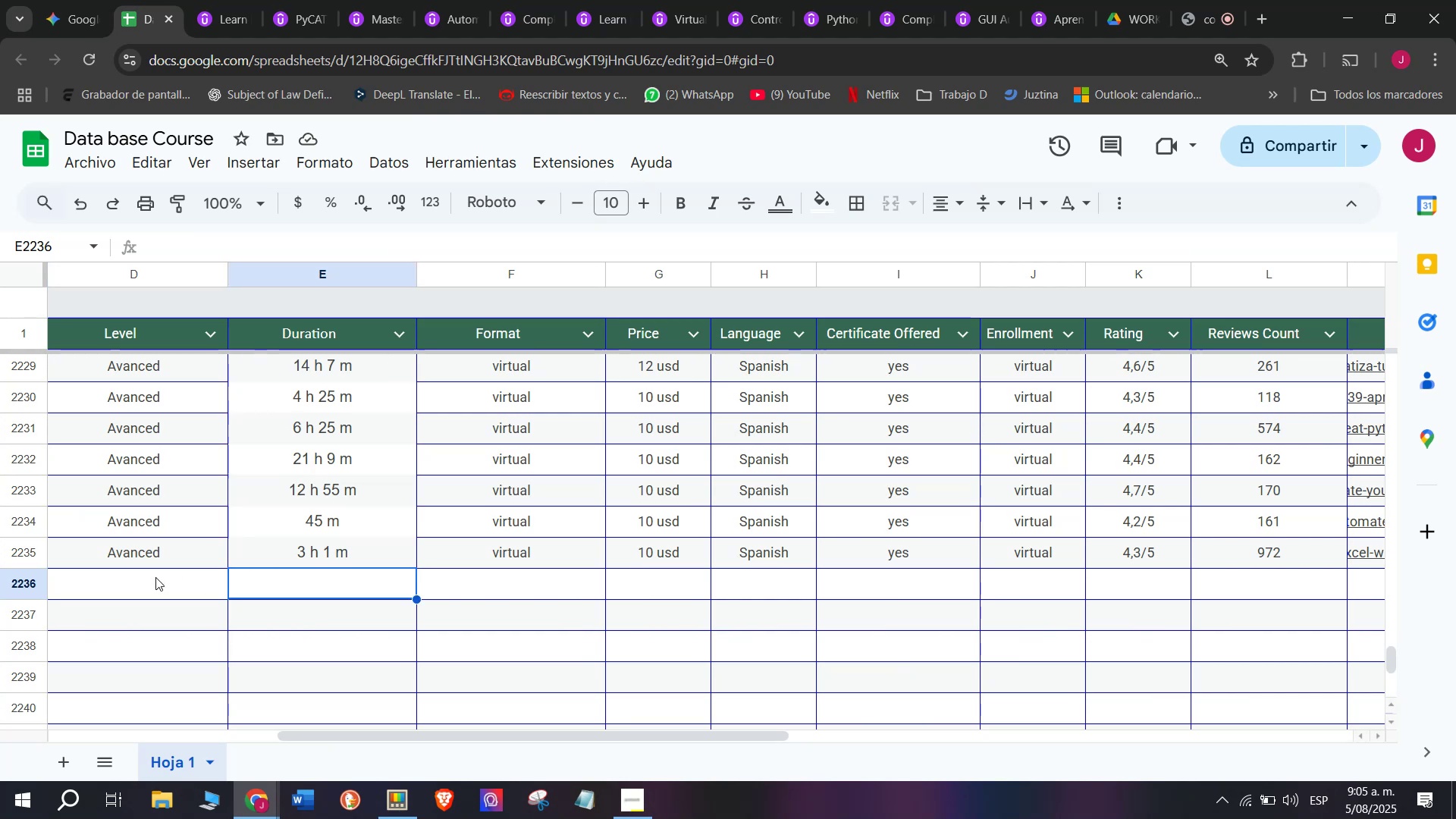 
scroll: coordinate [195, 565], scroll_direction: up, amount: 4.0
 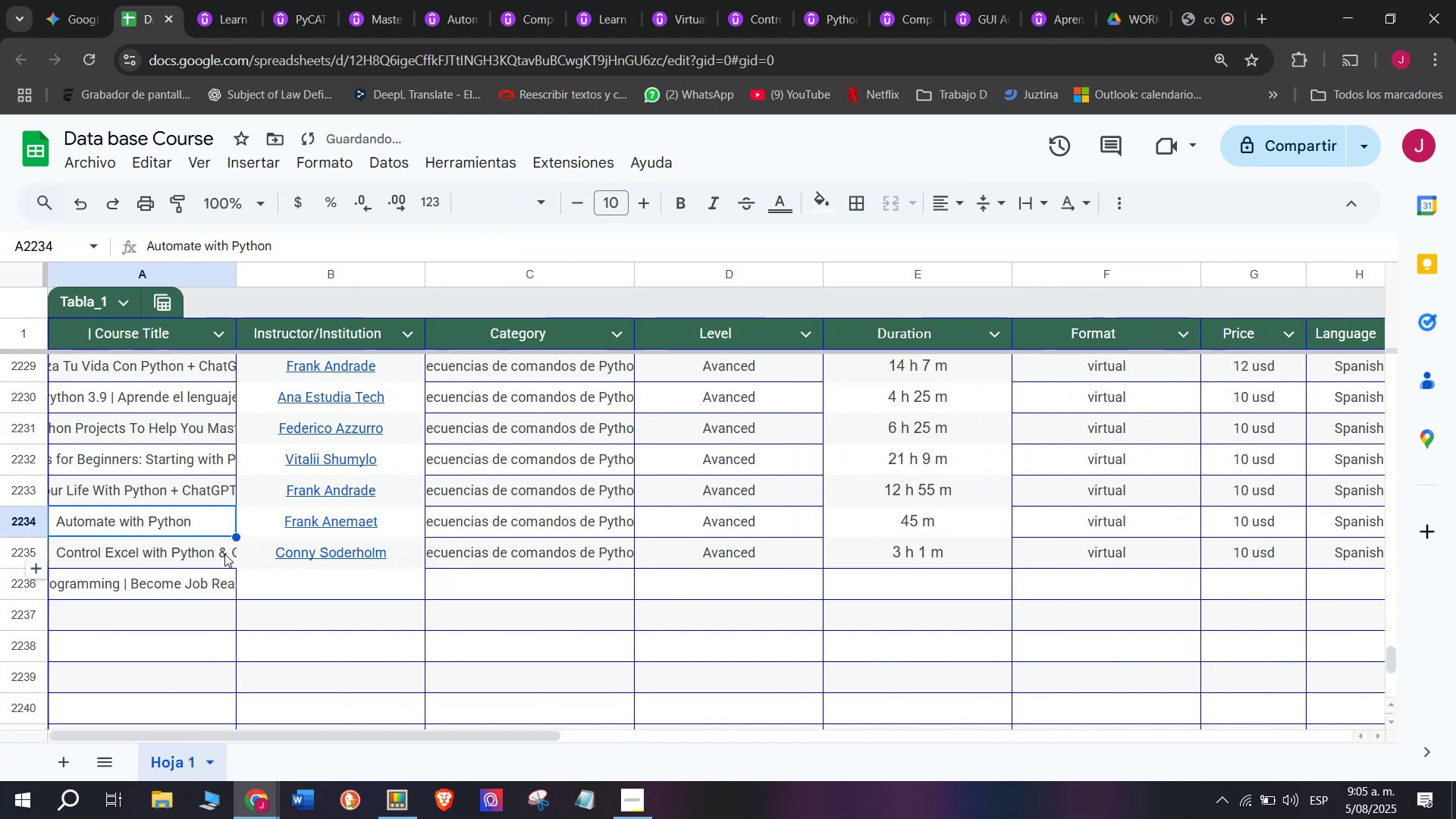 
left_click([155, 576])
 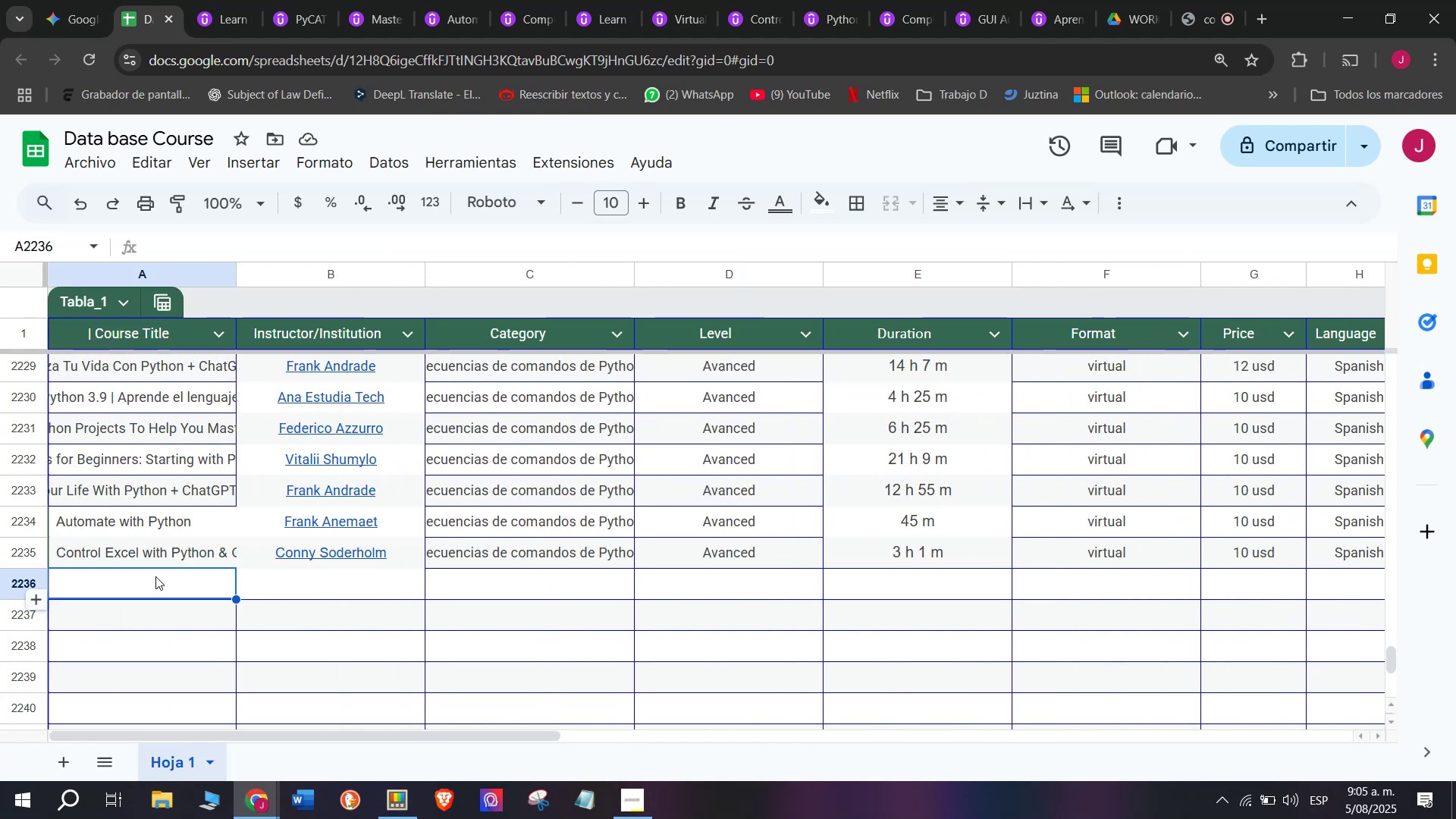 
left_click([155, 576])
 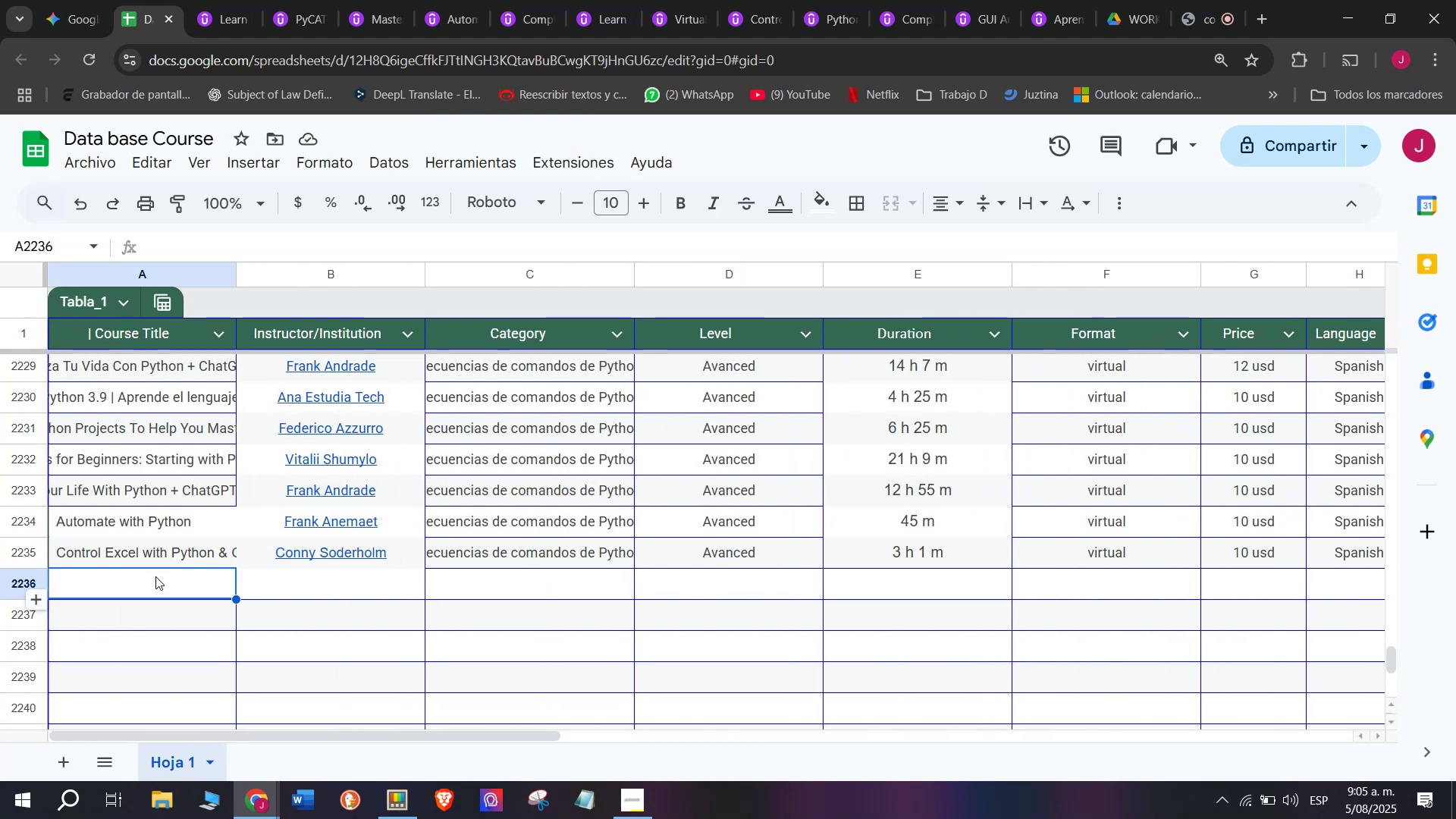 
left_click([155, 576])
 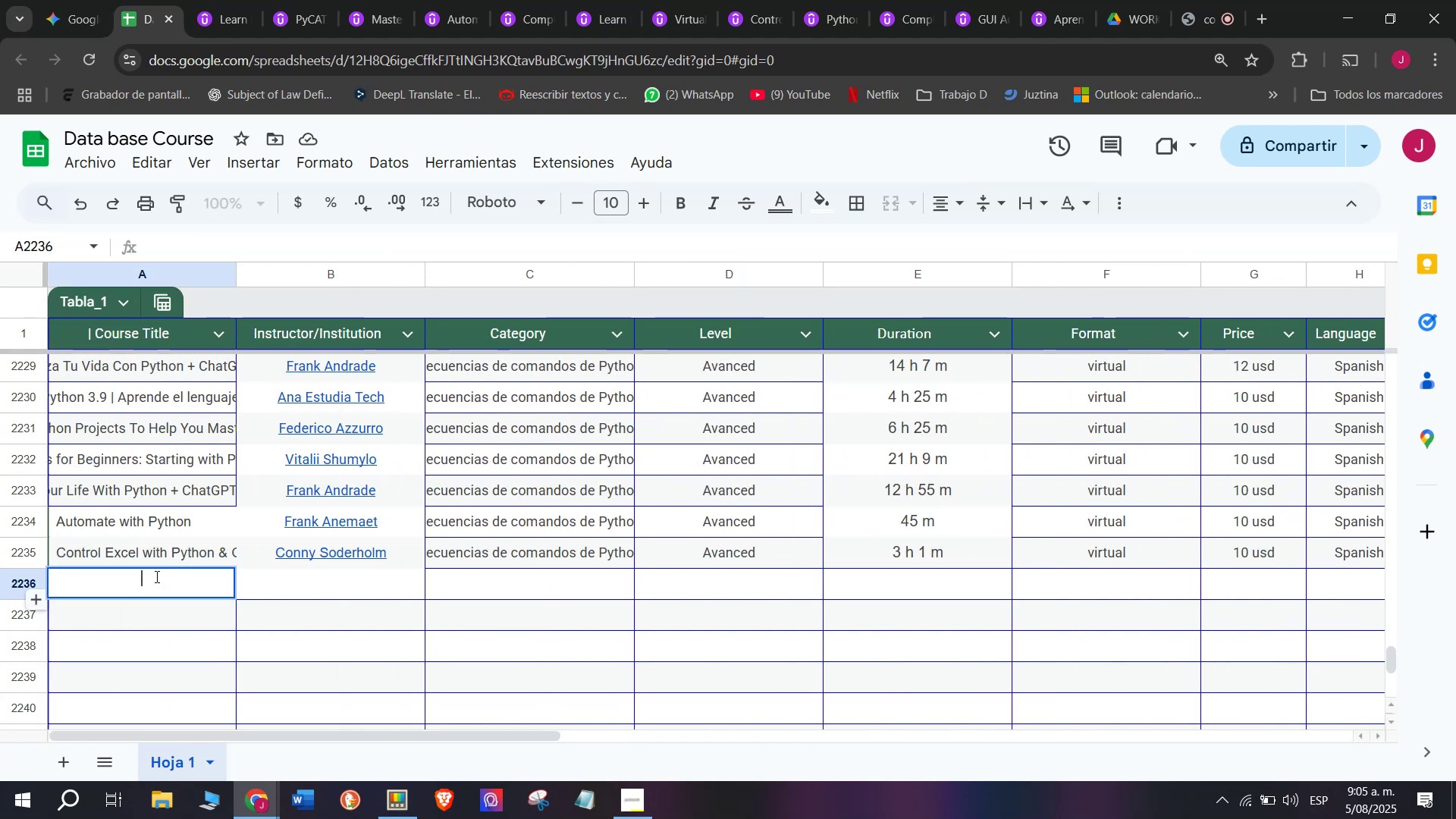 
key(Z)
 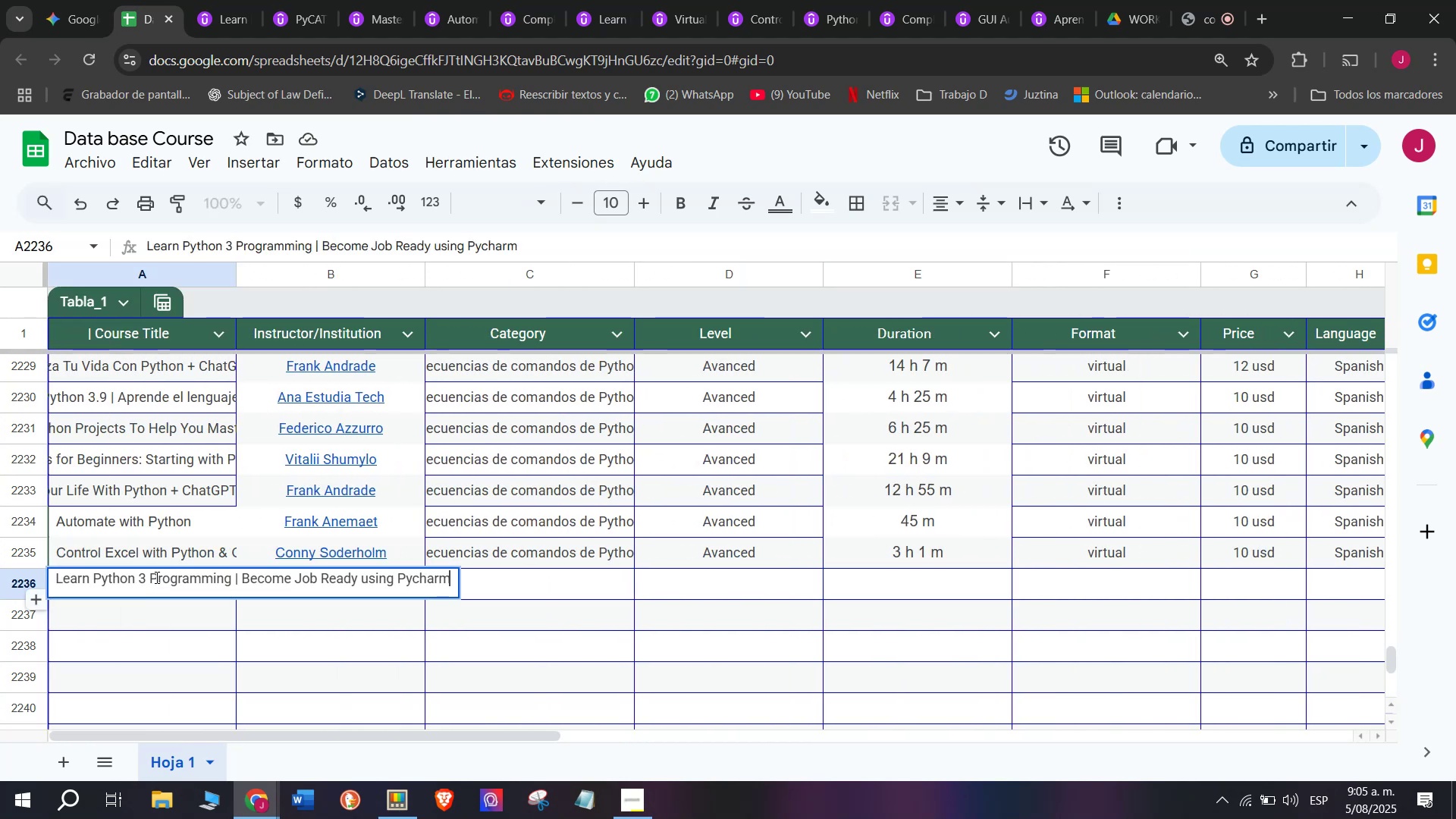 
key(Control+ControlLeft)
 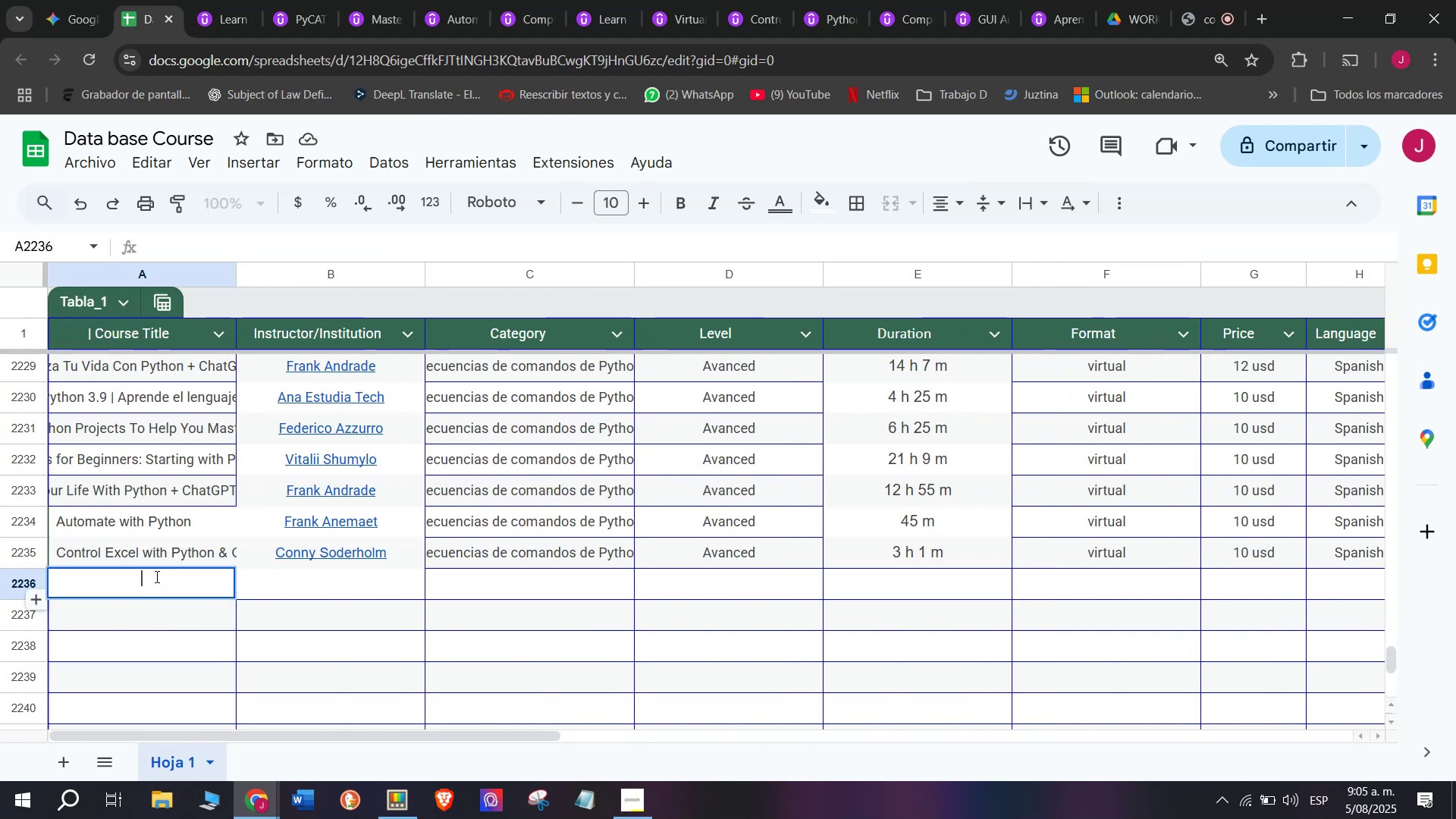 
key(Control+V)
 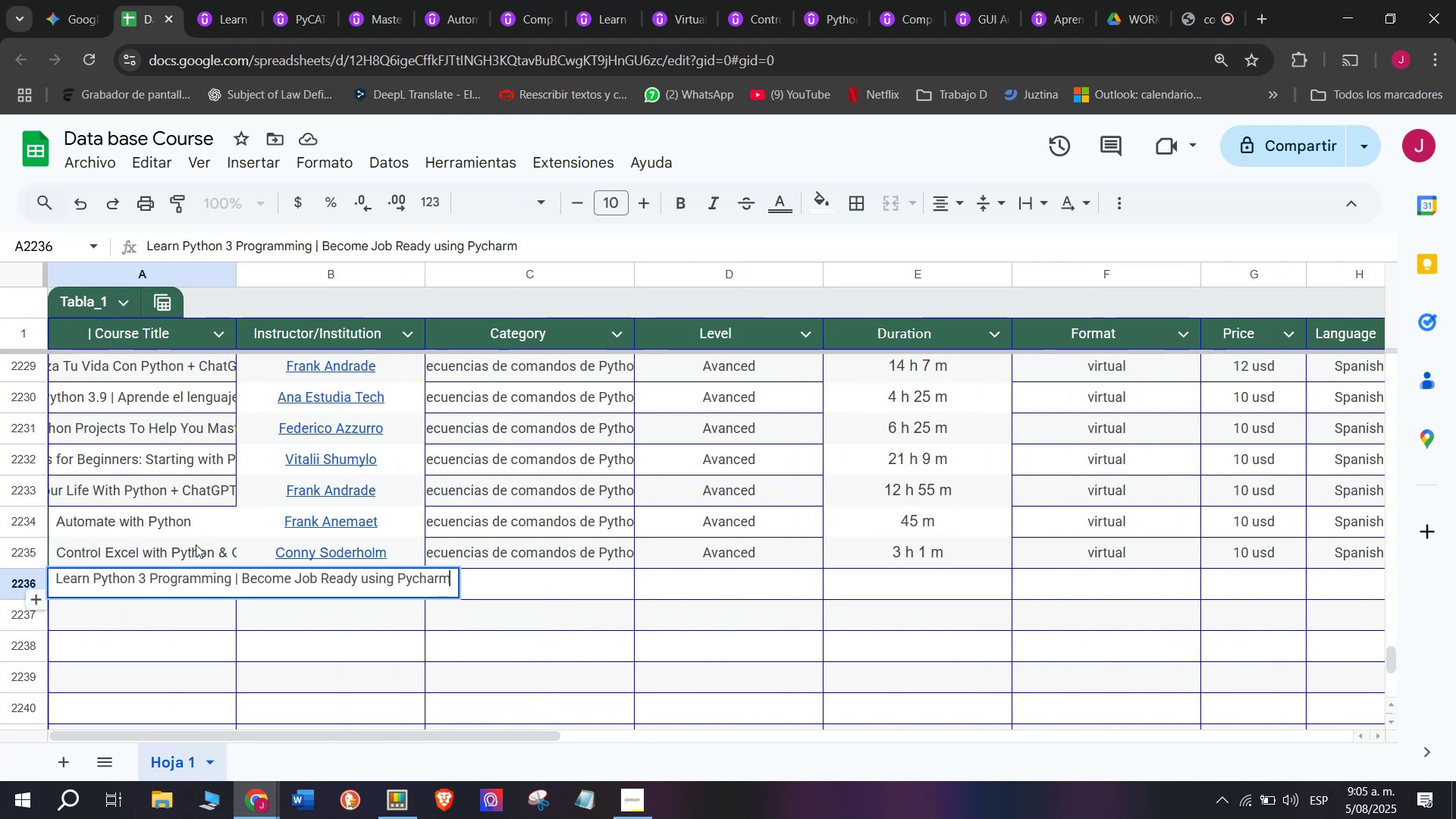 
left_click([172, 529])
 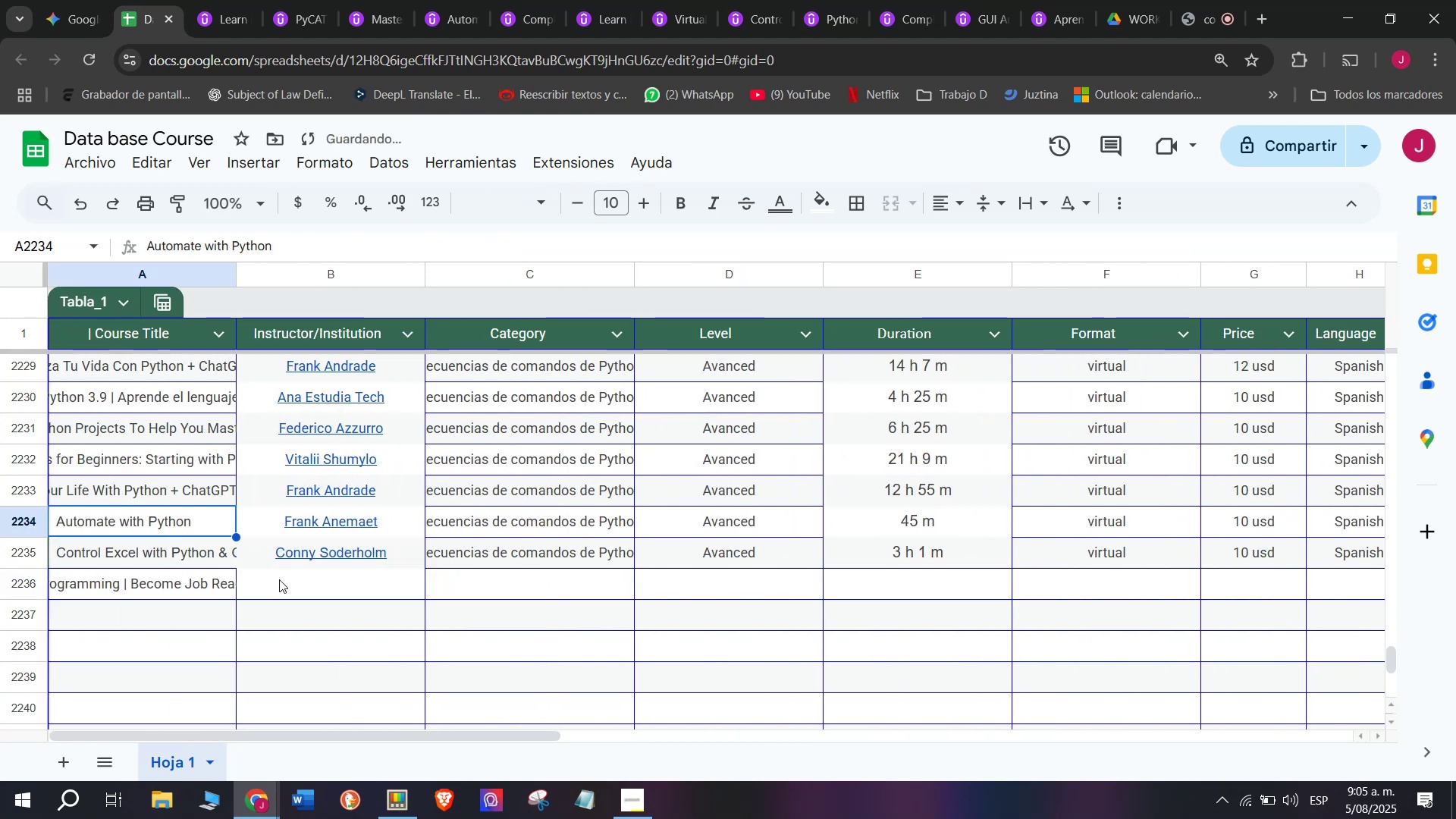 
left_click([279, 579])
 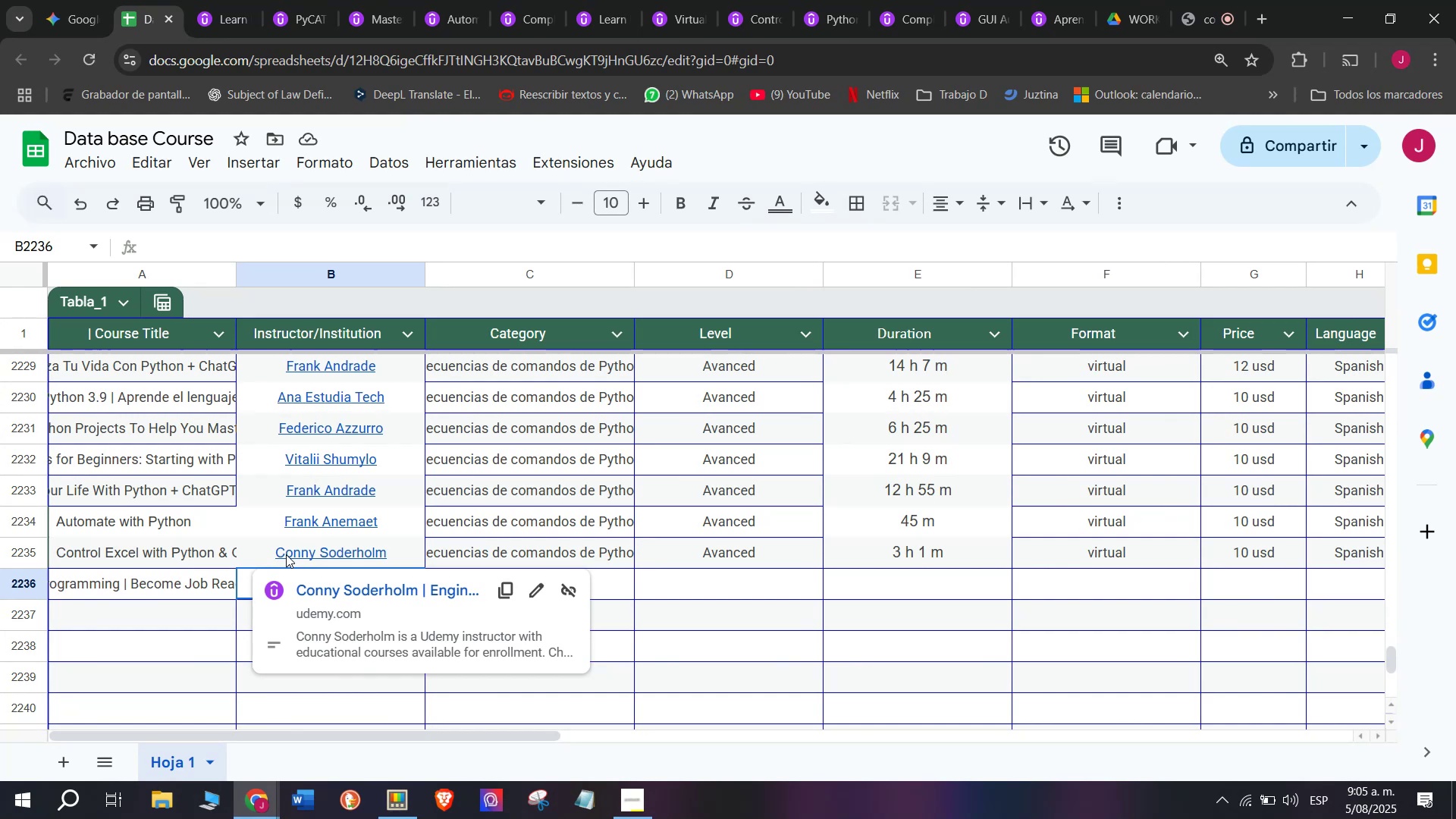 
wait(21.14)
 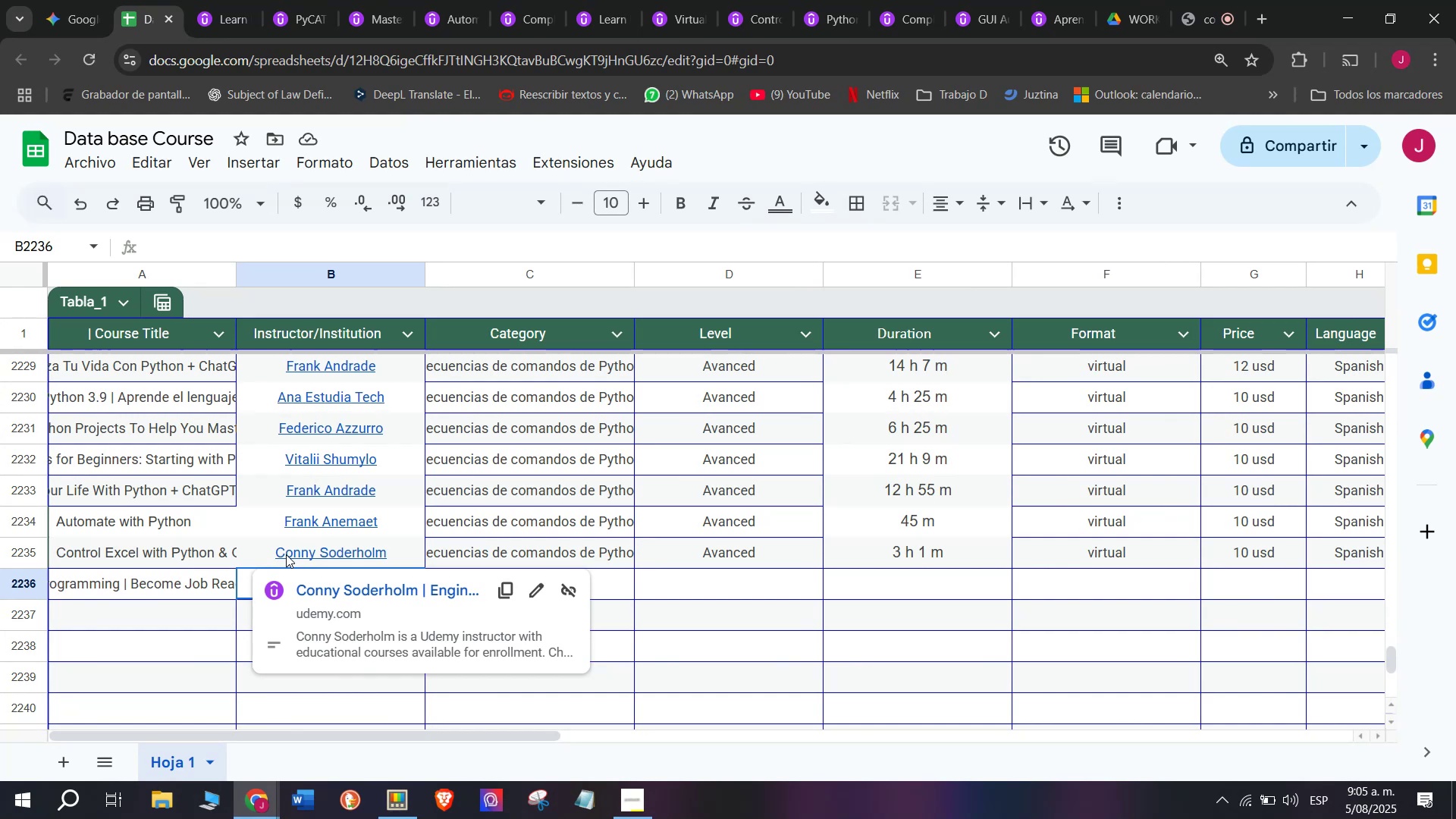 
left_click([140, 562])
 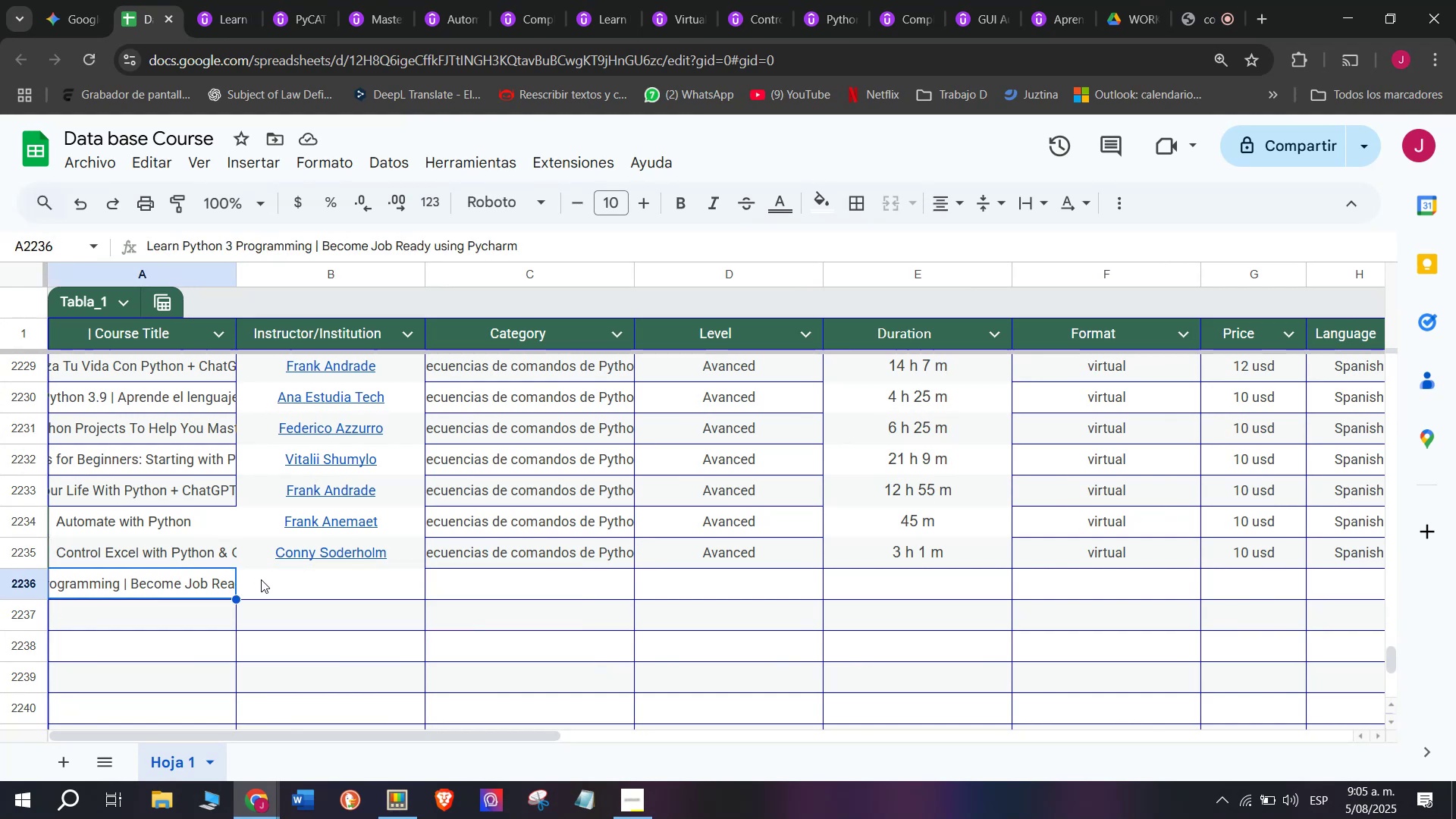 
left_click([265, 577])
 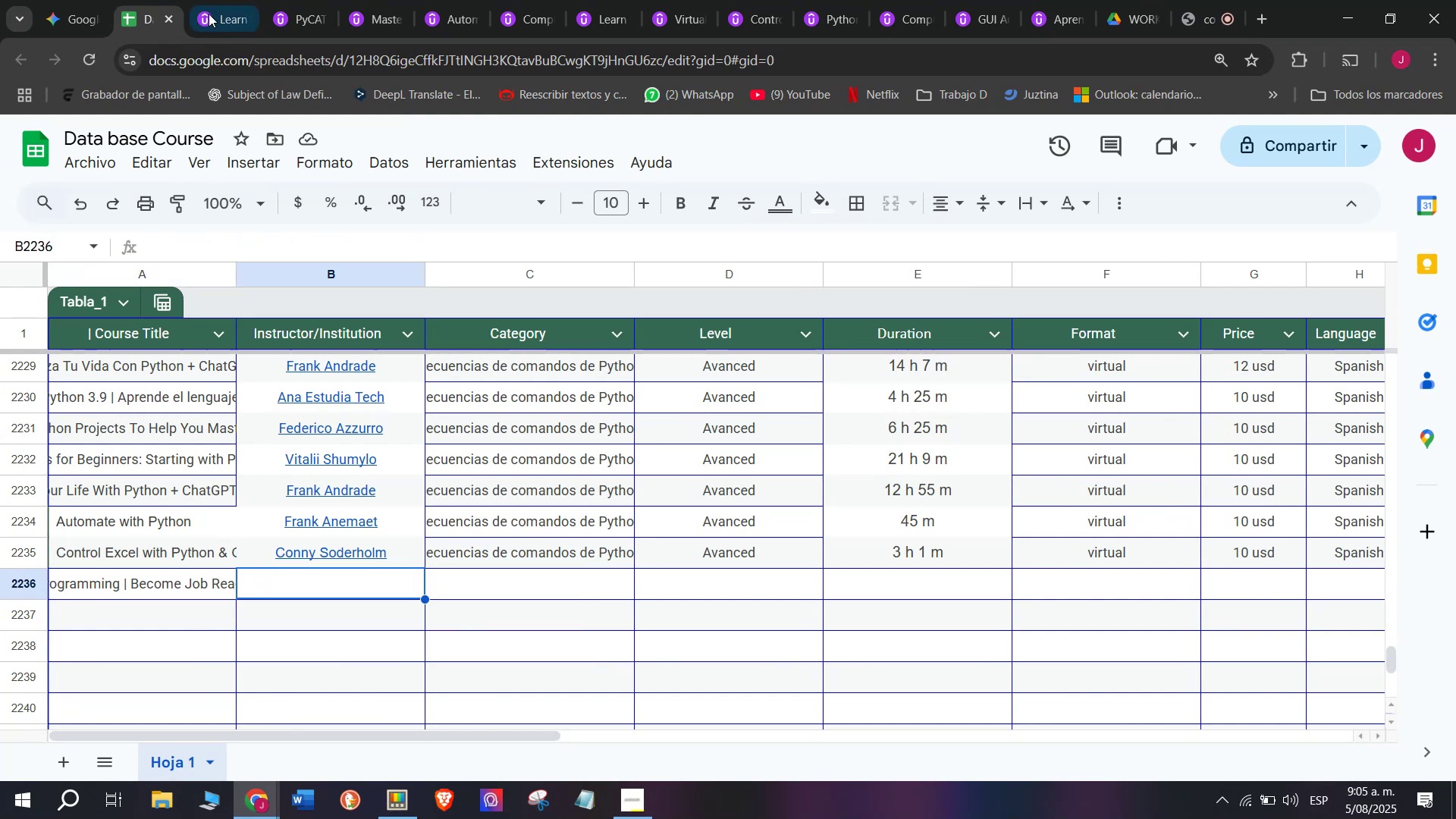 
left_click([199, 0])
 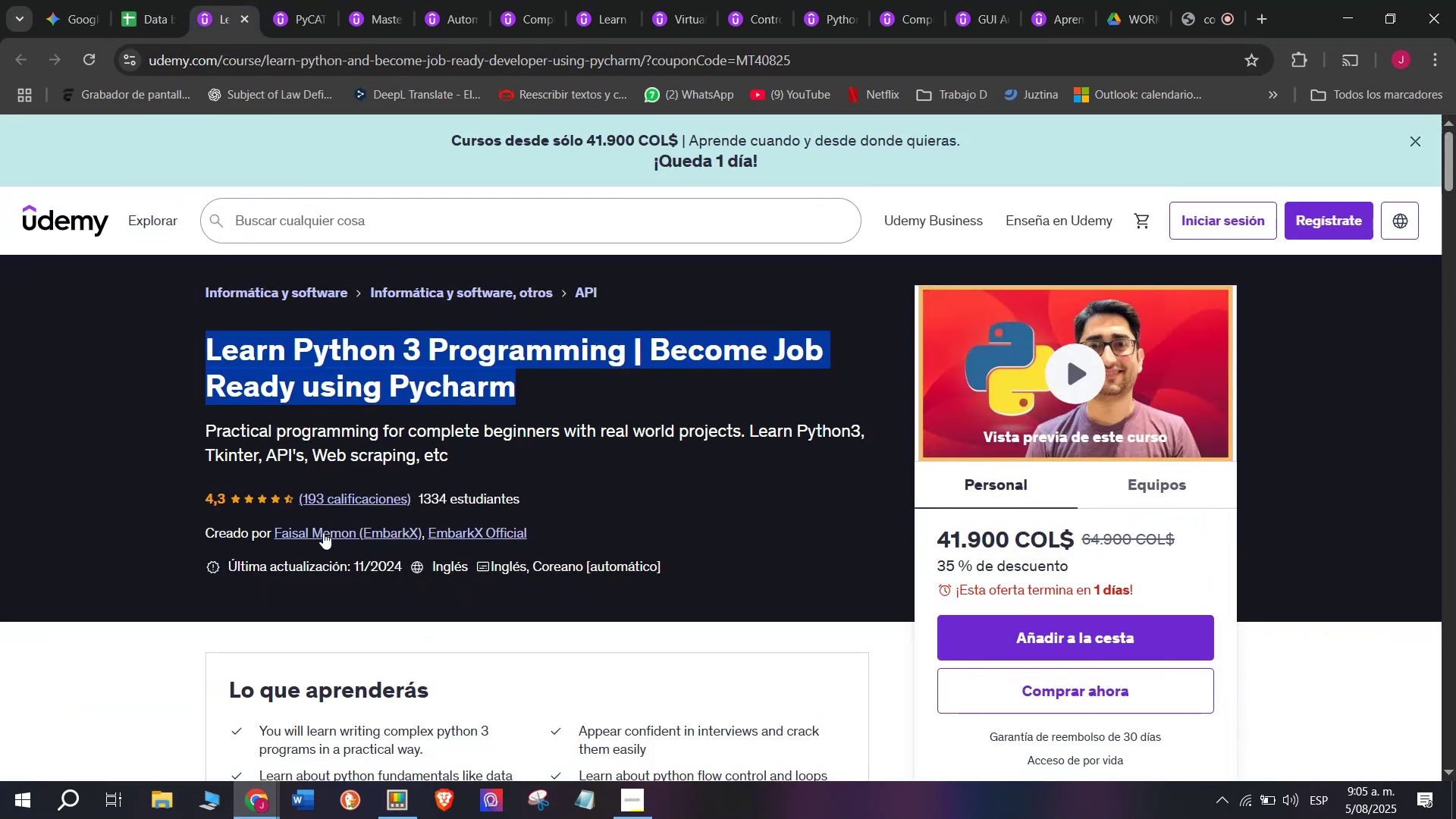 
left_click([323, 532])
 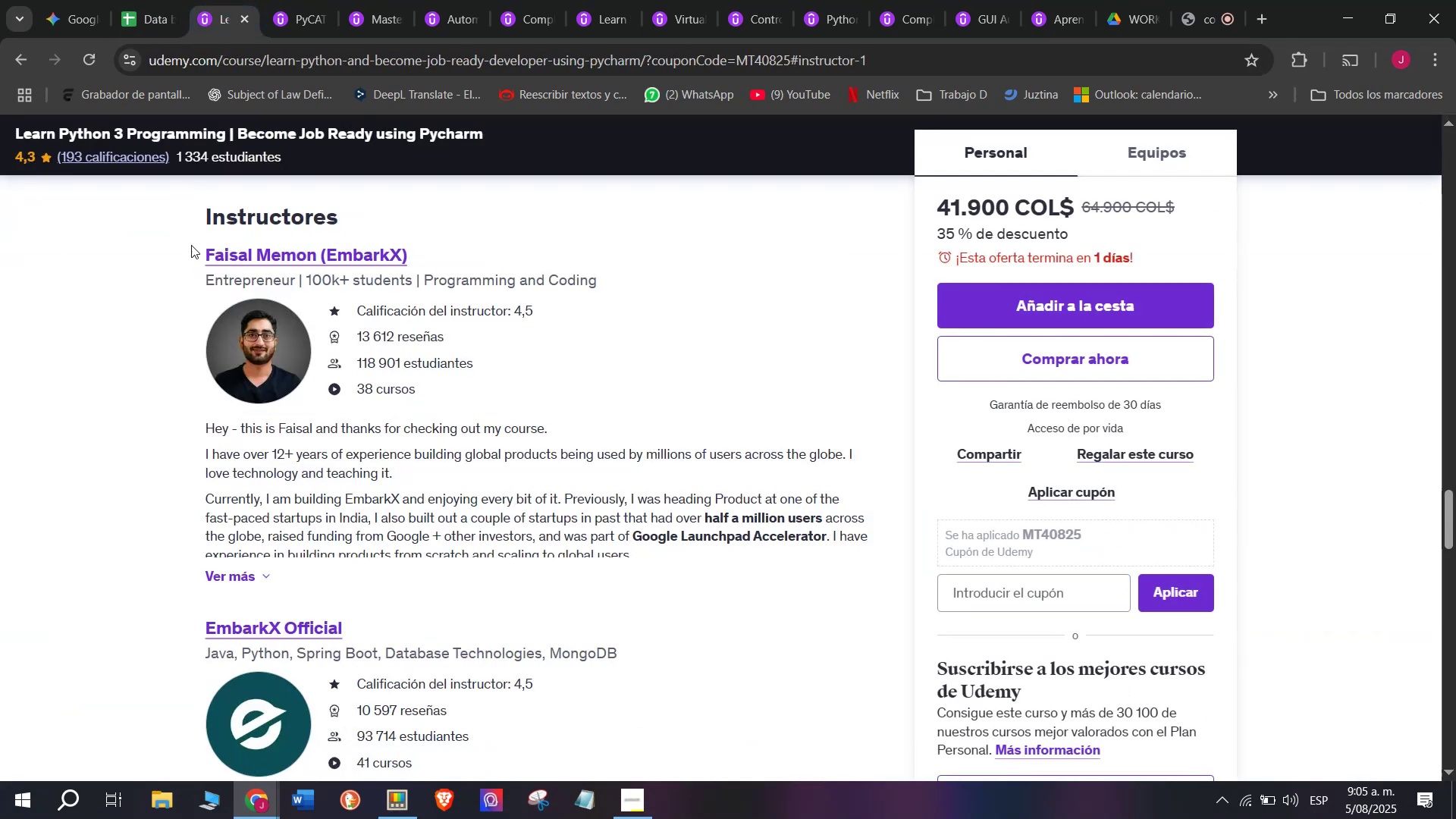 
left_click_drag(start_coordinate=[193, 246], to_coordinate=[469, 262])
 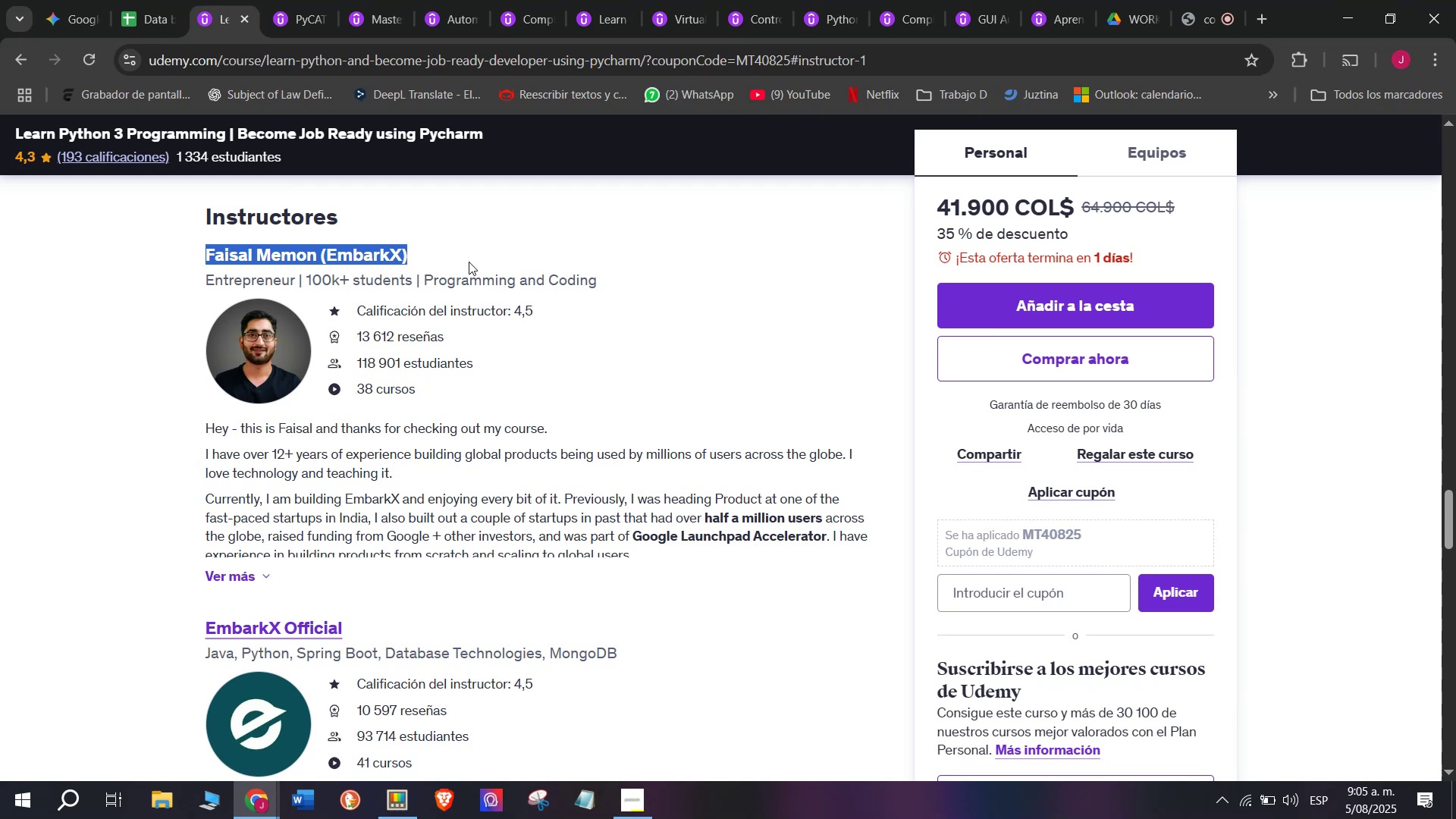 
key(Break)
 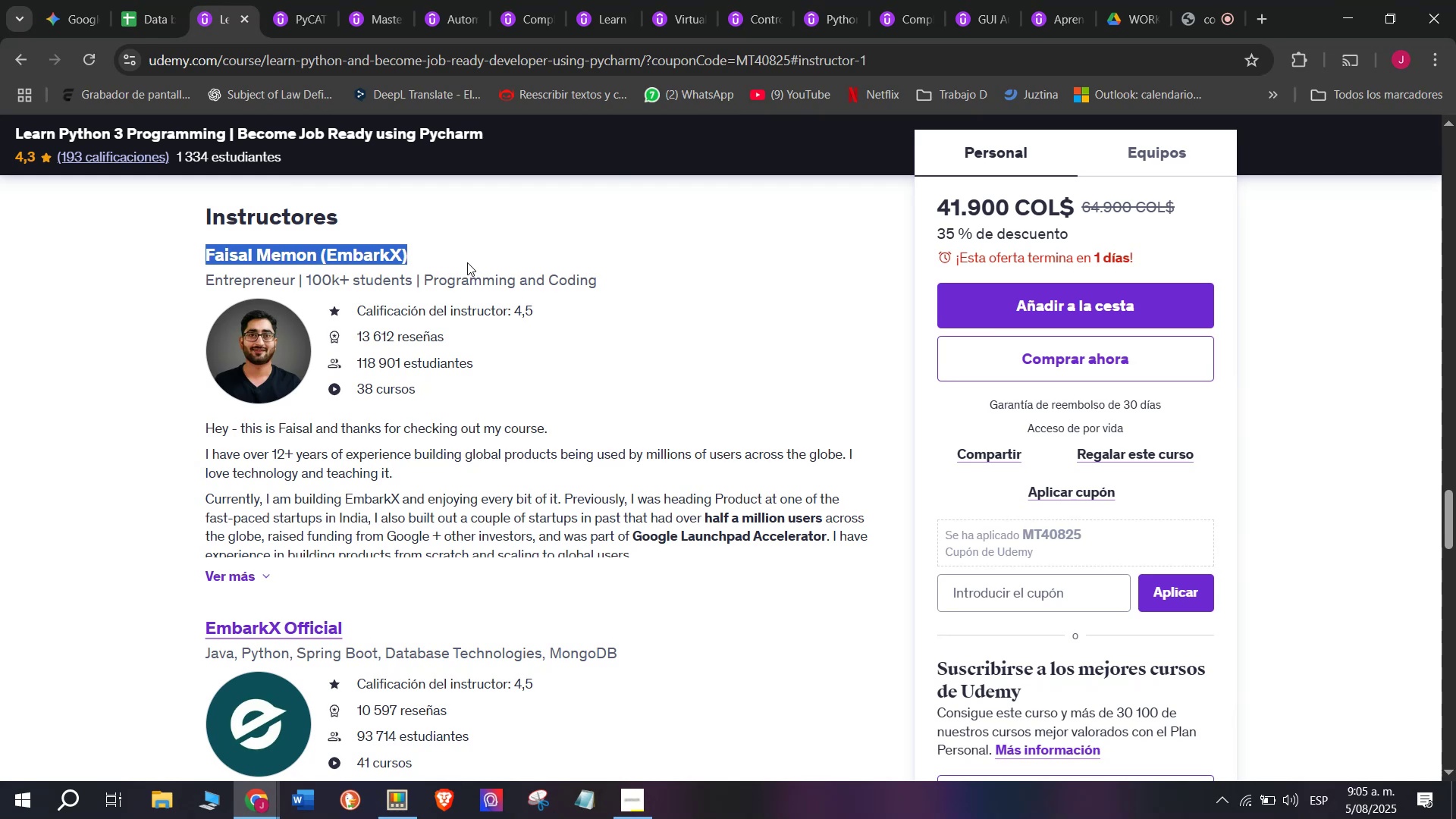 
key(Control+ControlLeft)
 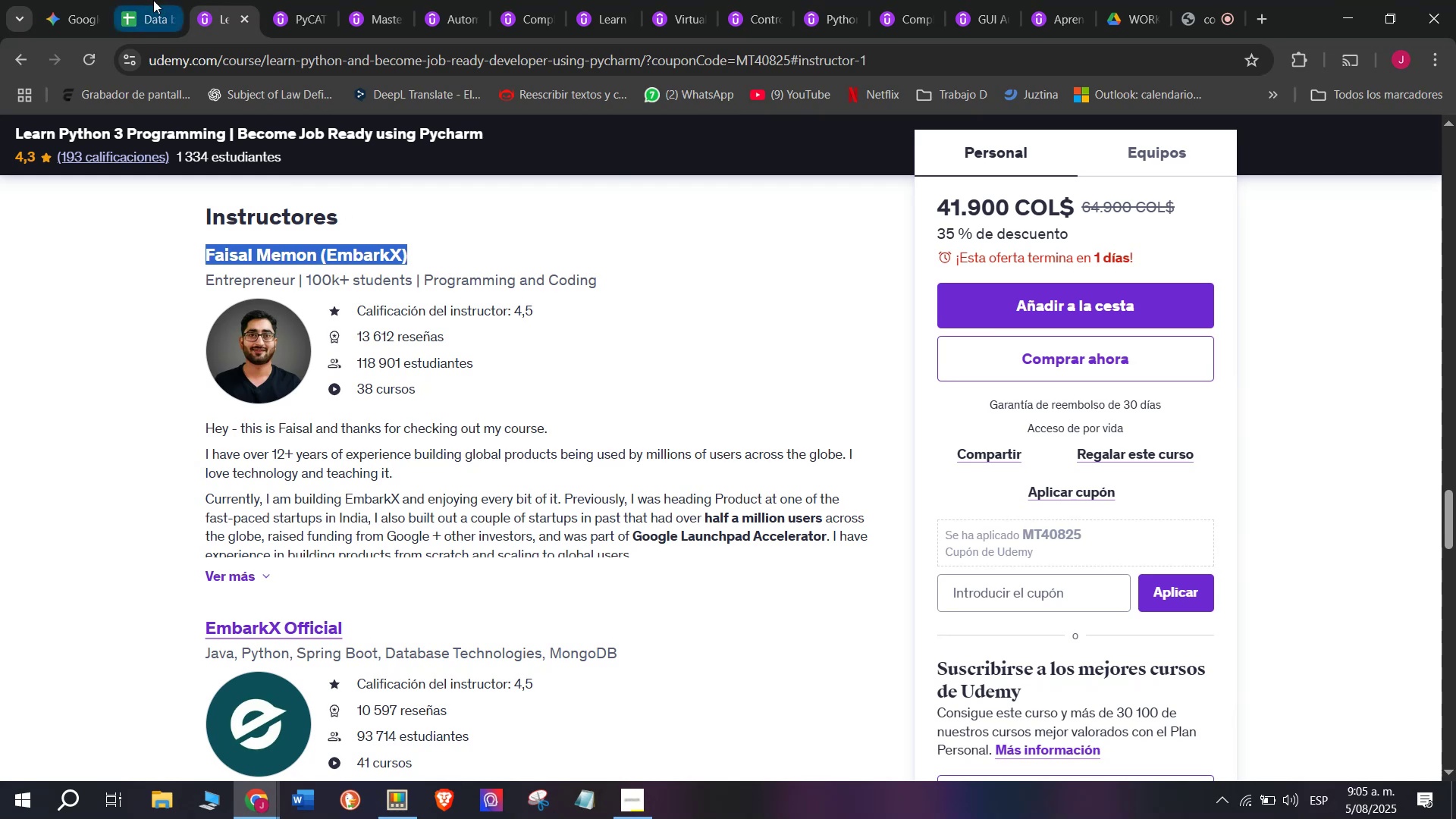 
key(Control+C)
 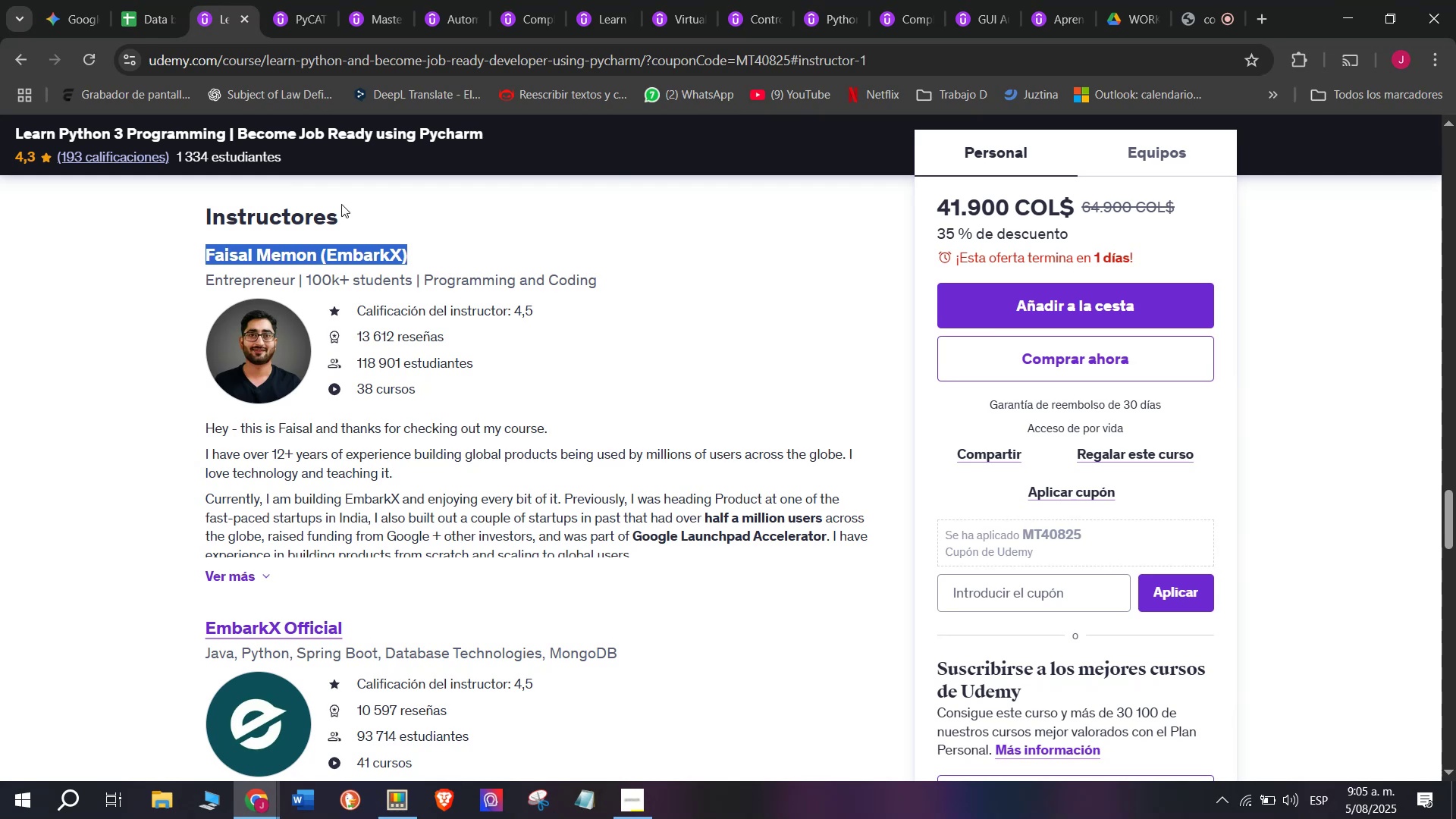 
key(Control+ControlLeft)
 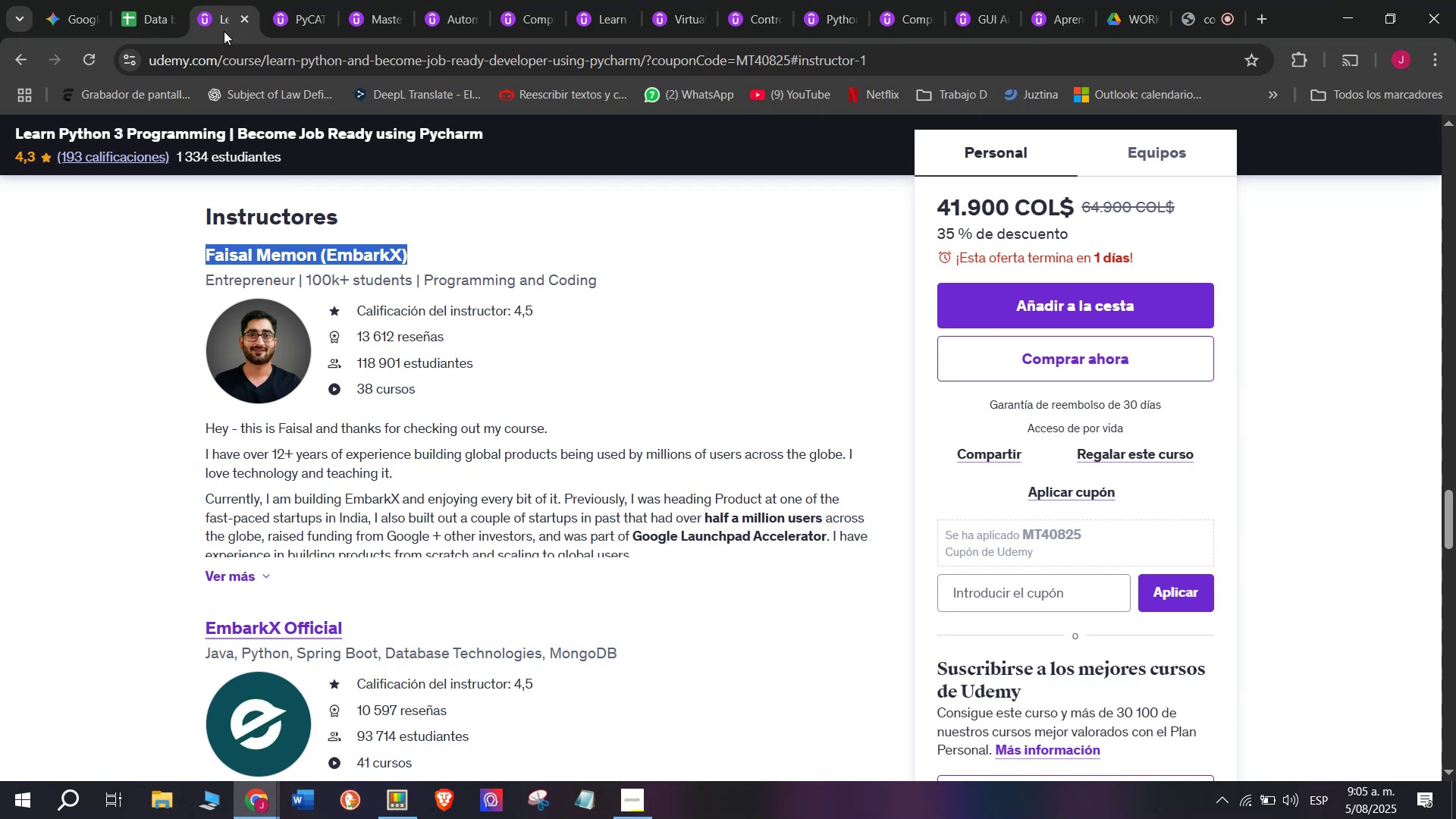 
key(Break)
 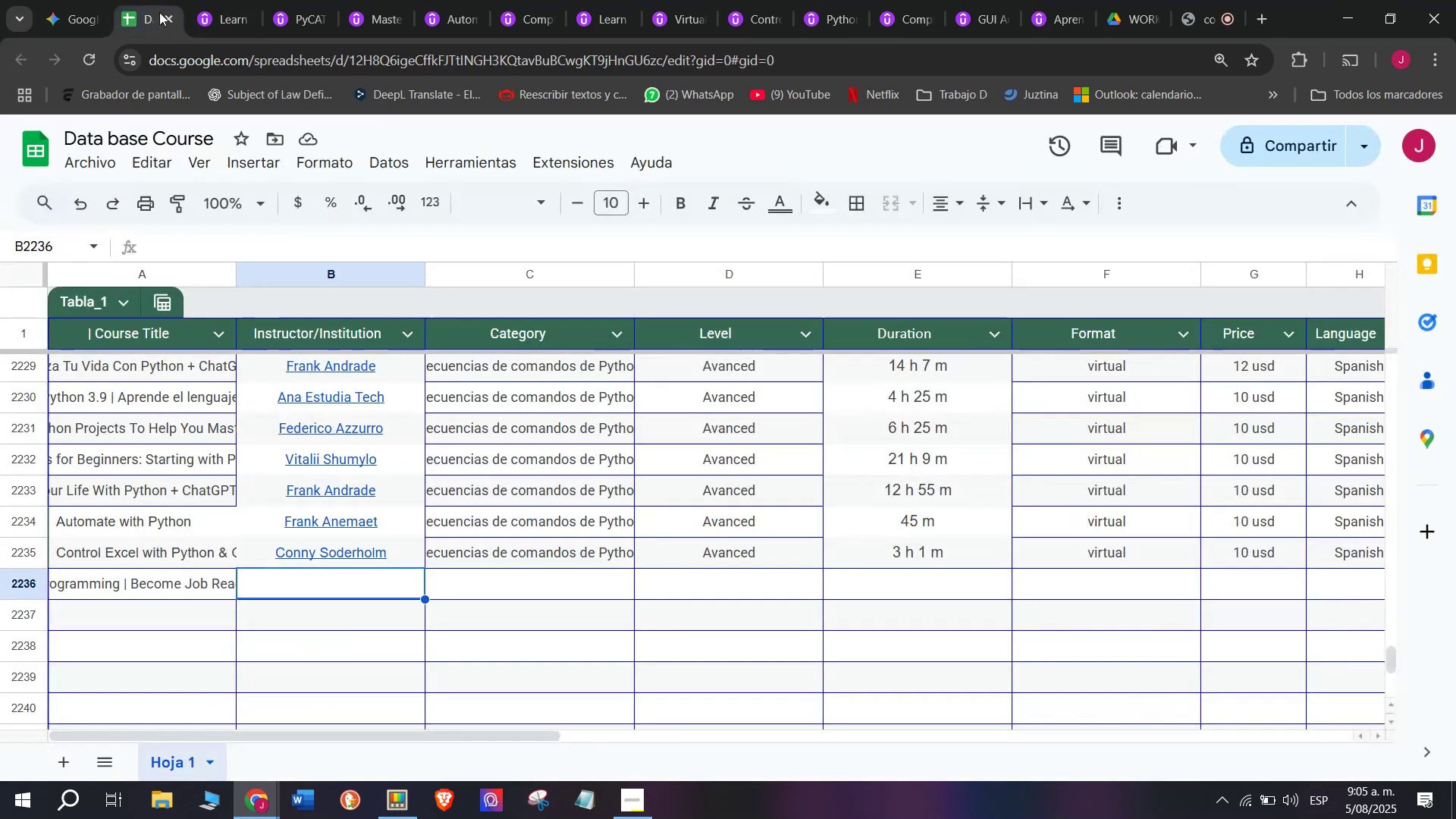 
key(Control+C)
 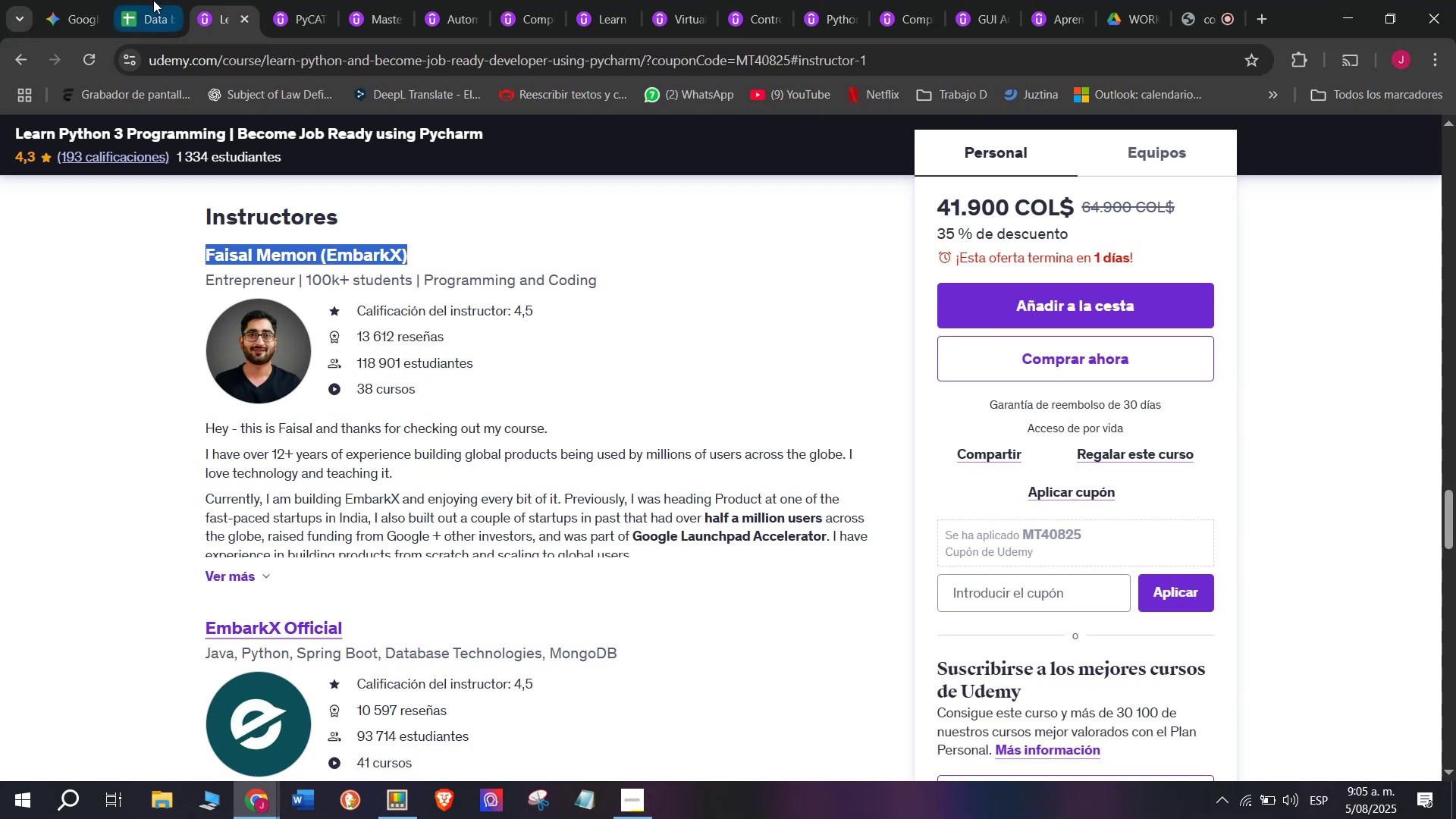 
left_click([153, 0])
 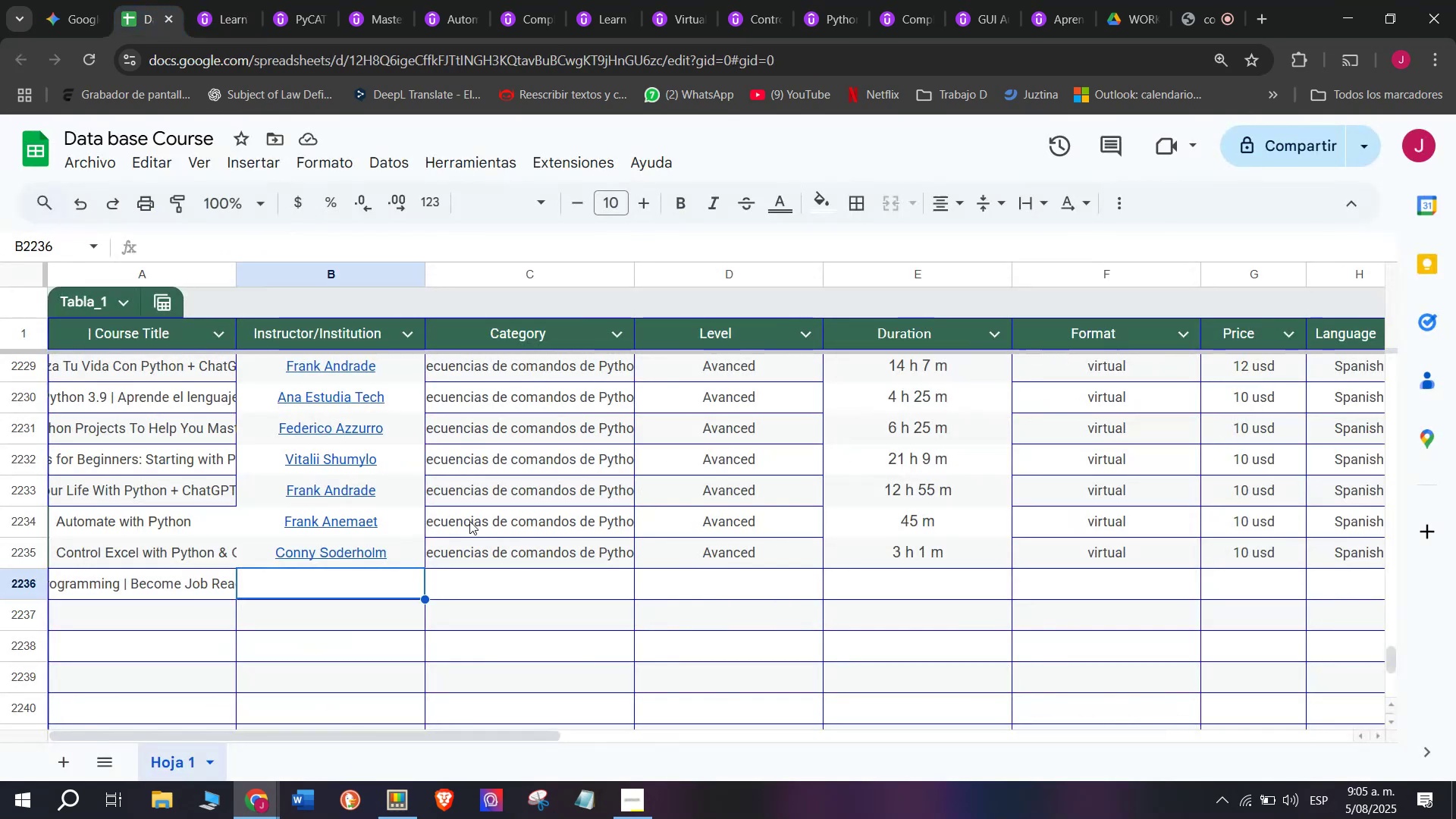 
key(Z)
 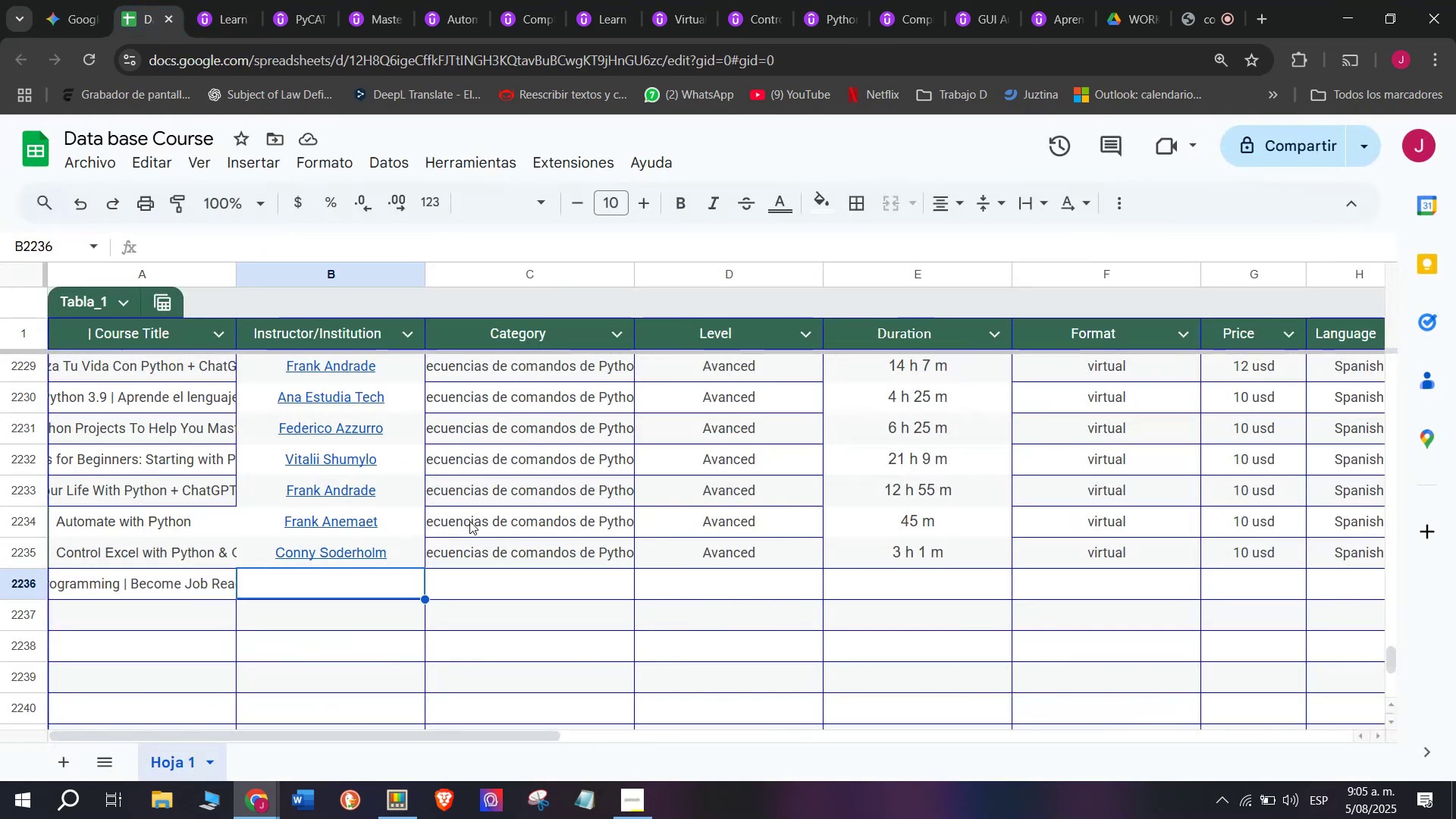 
key(Control+ControlLeft)
 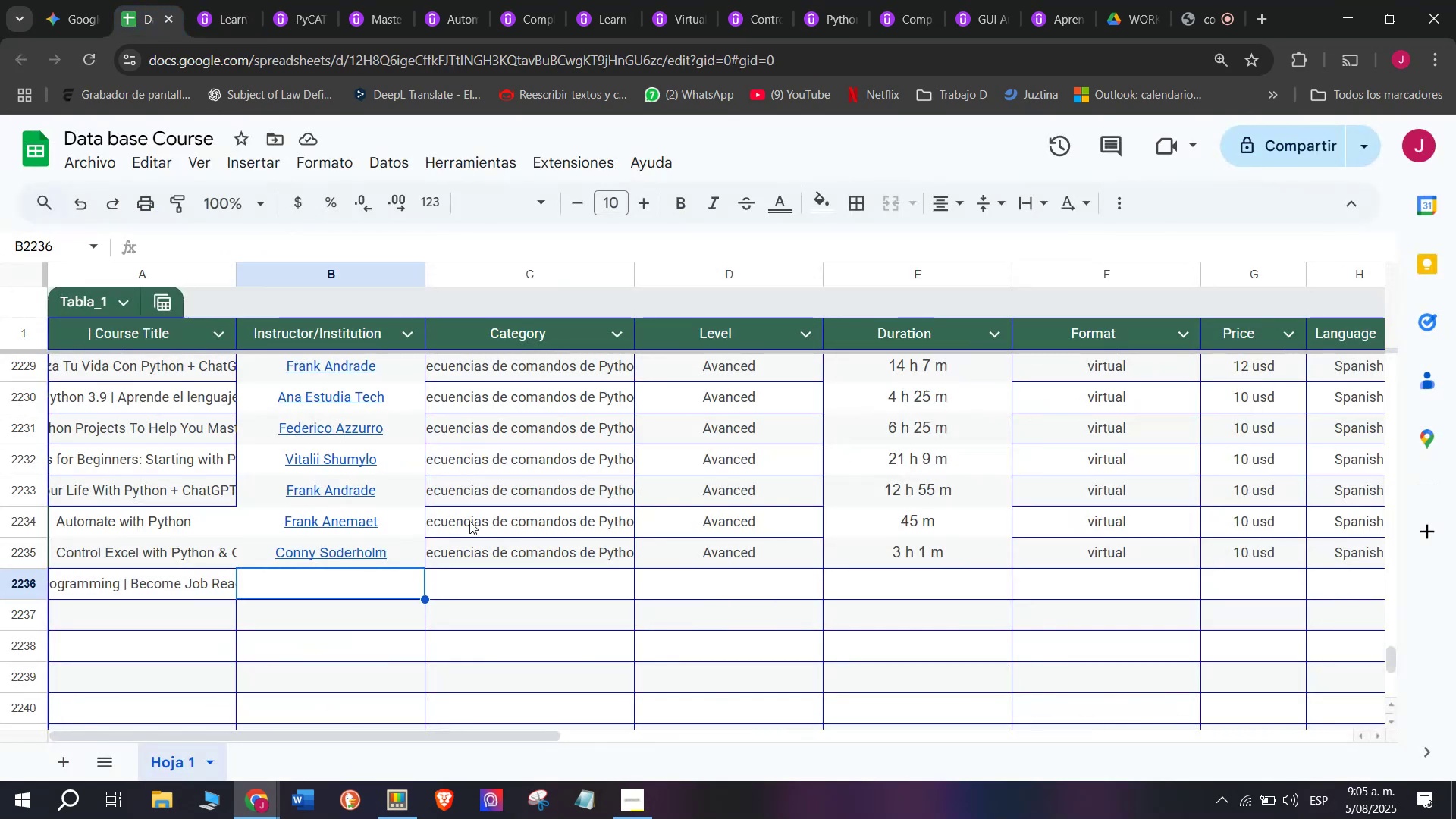 
key(Control+V)
 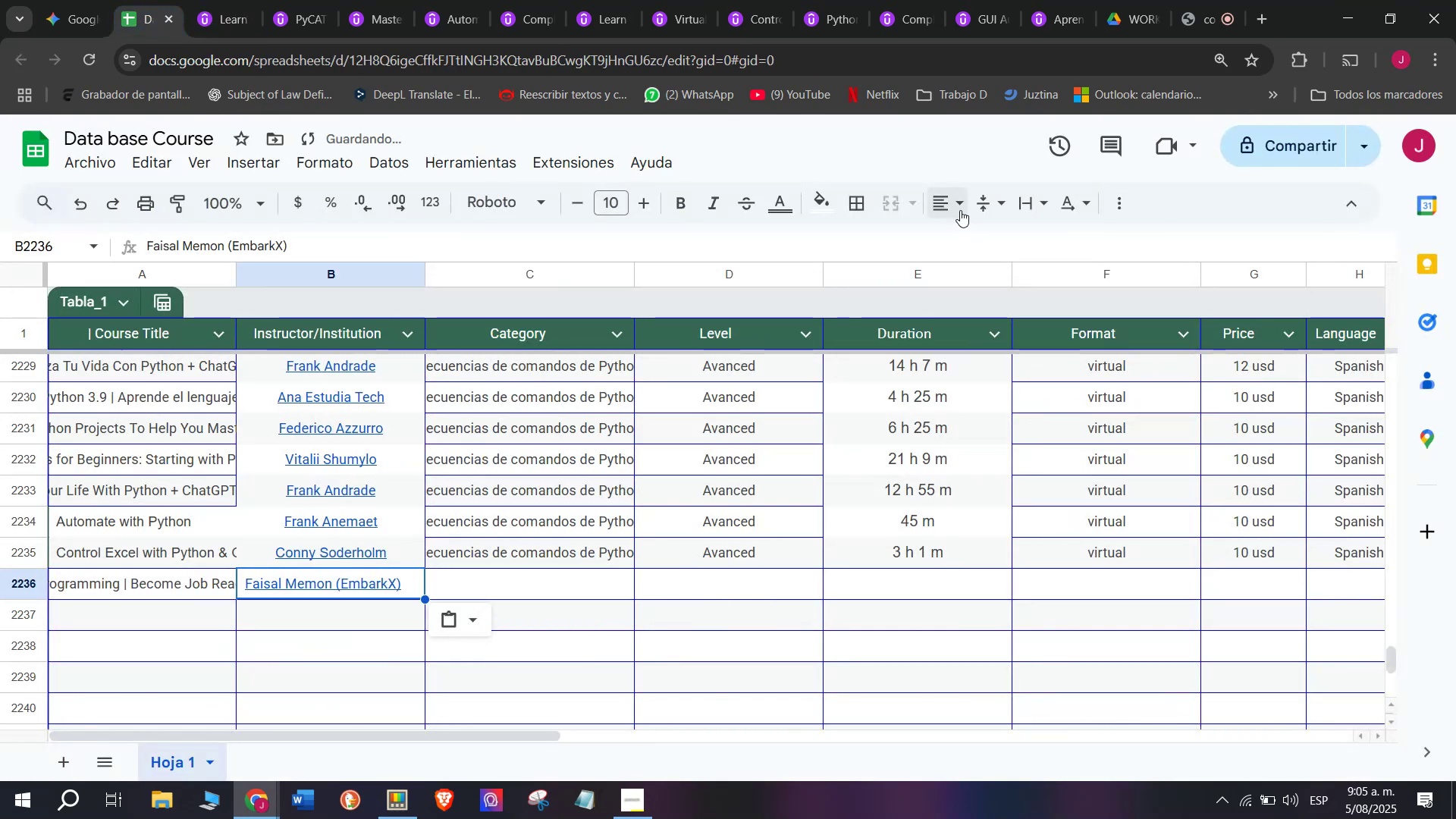 
double_click([970, 248])
 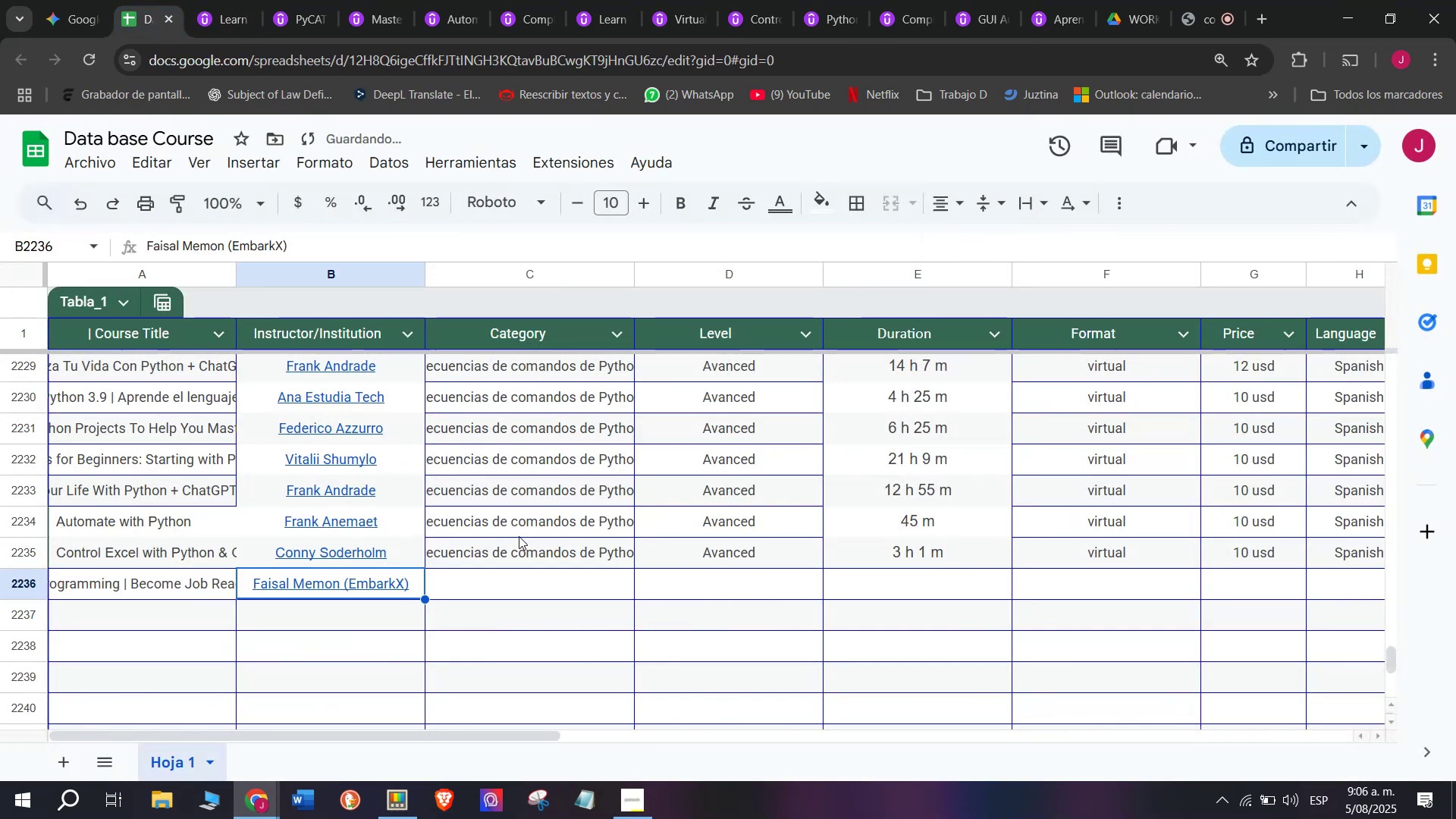 
left_click([526, 555])
 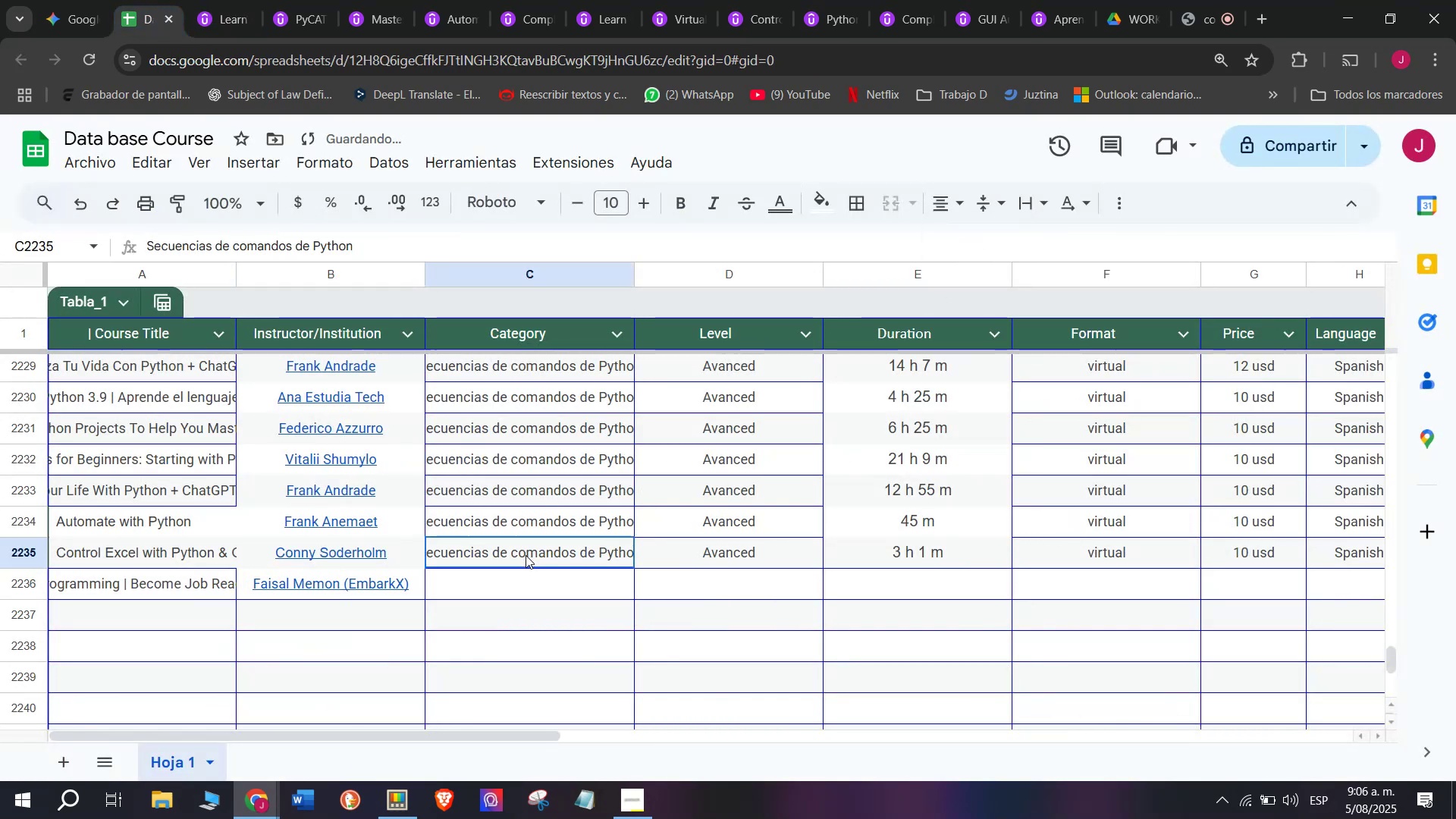 
key(Break)
 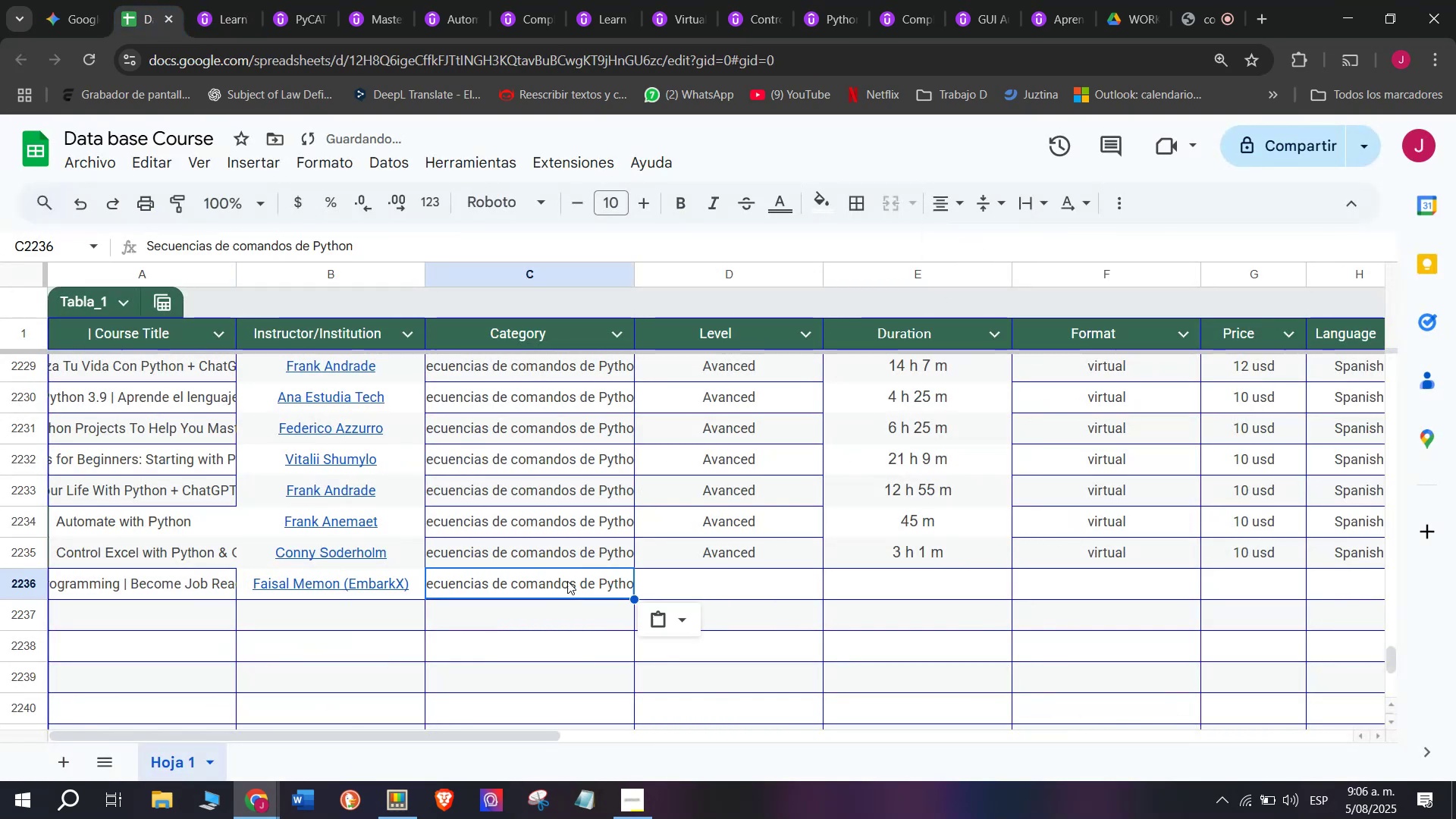 
key(Control+ControlLeft)
 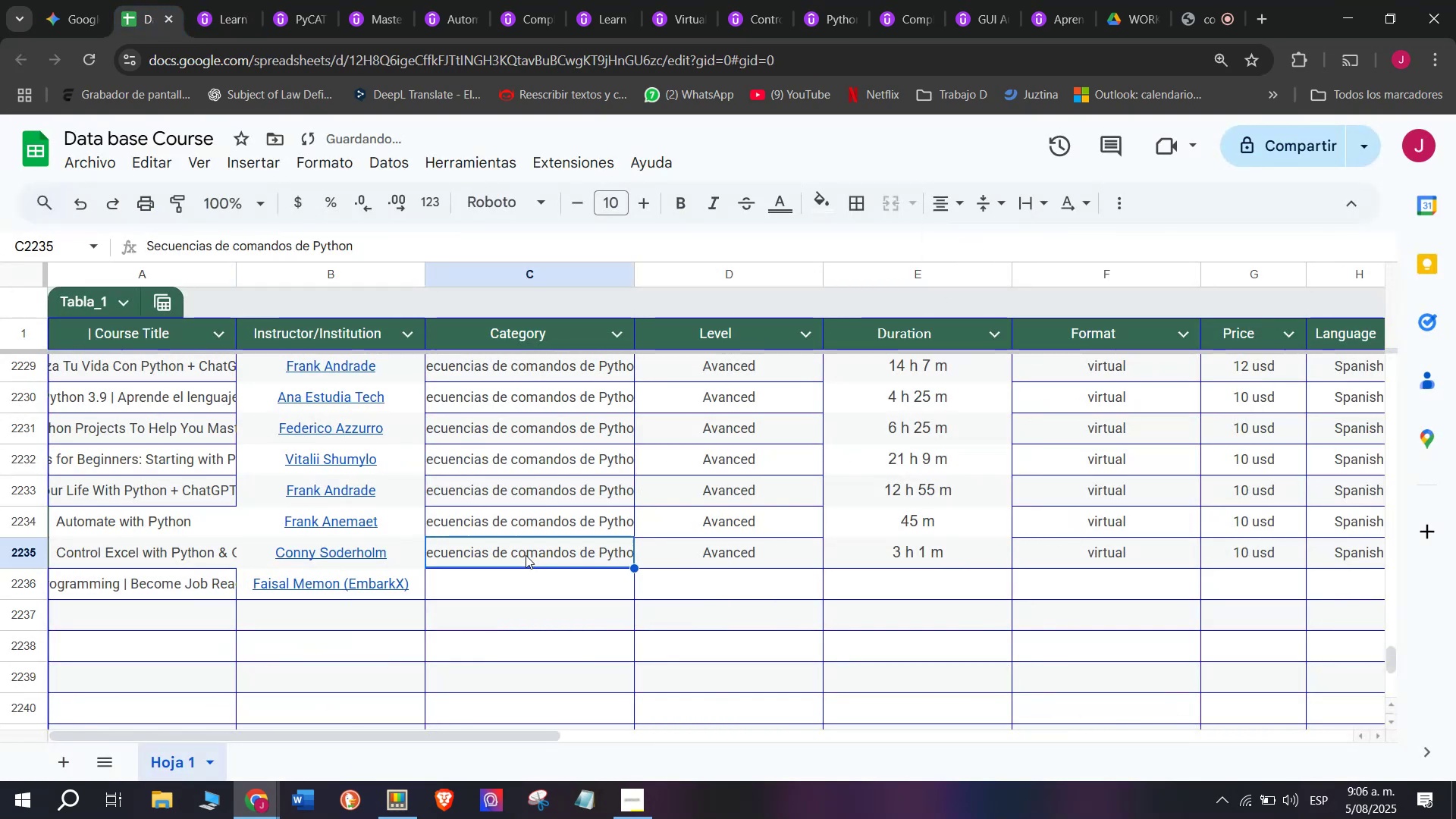 
key(Control+C)
 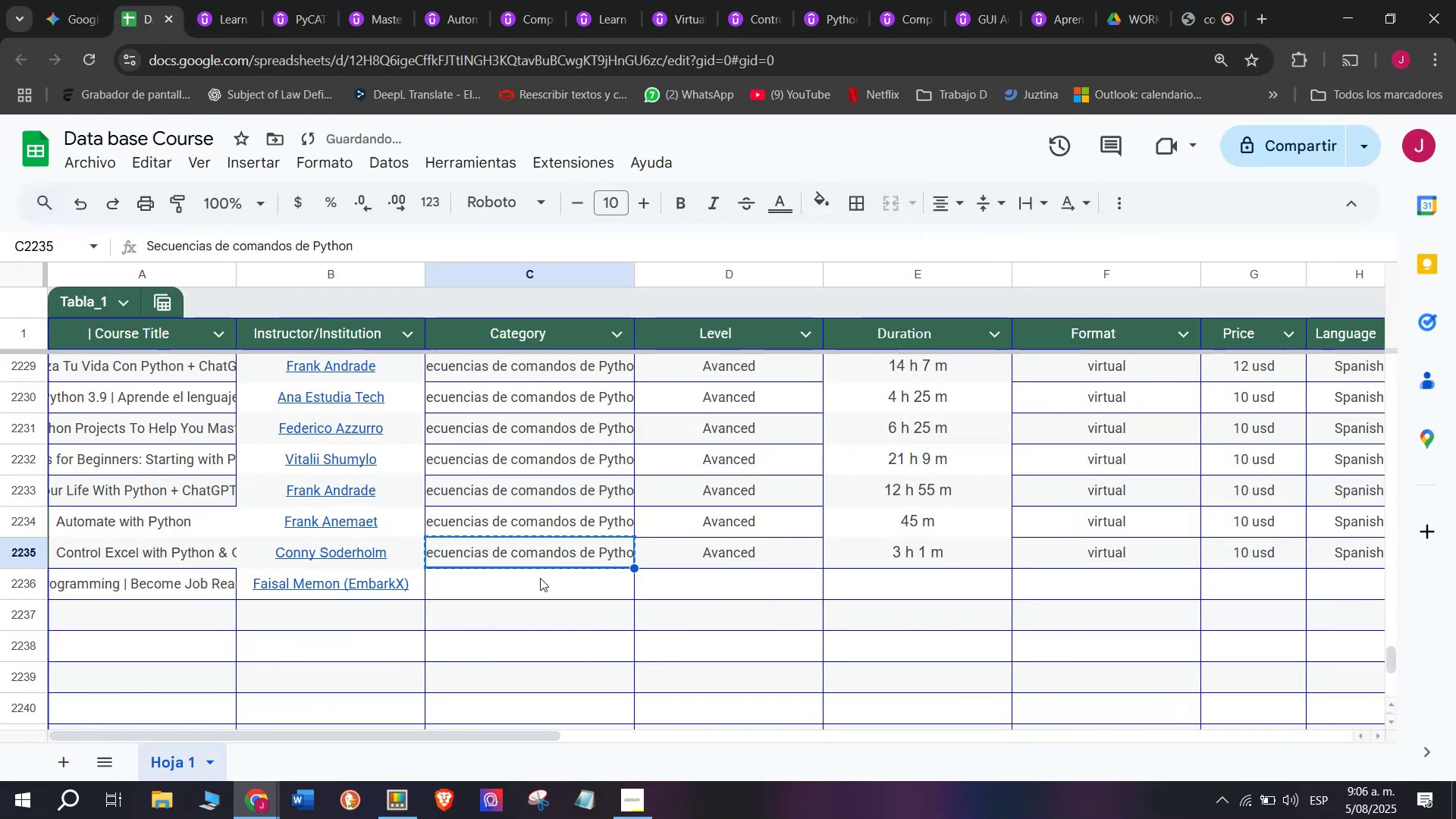 
double_click([540, 578])
 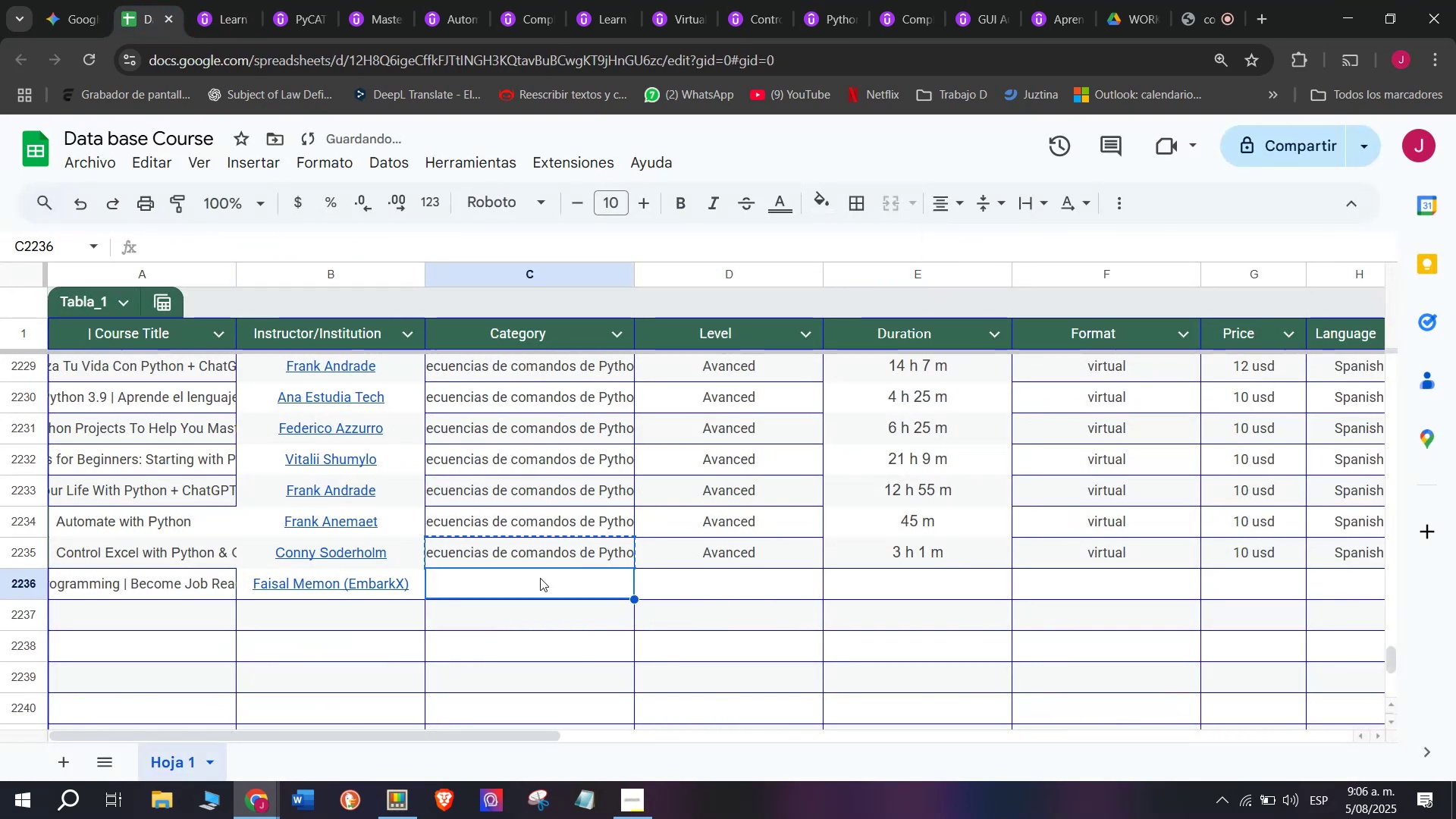 
key(Z)
 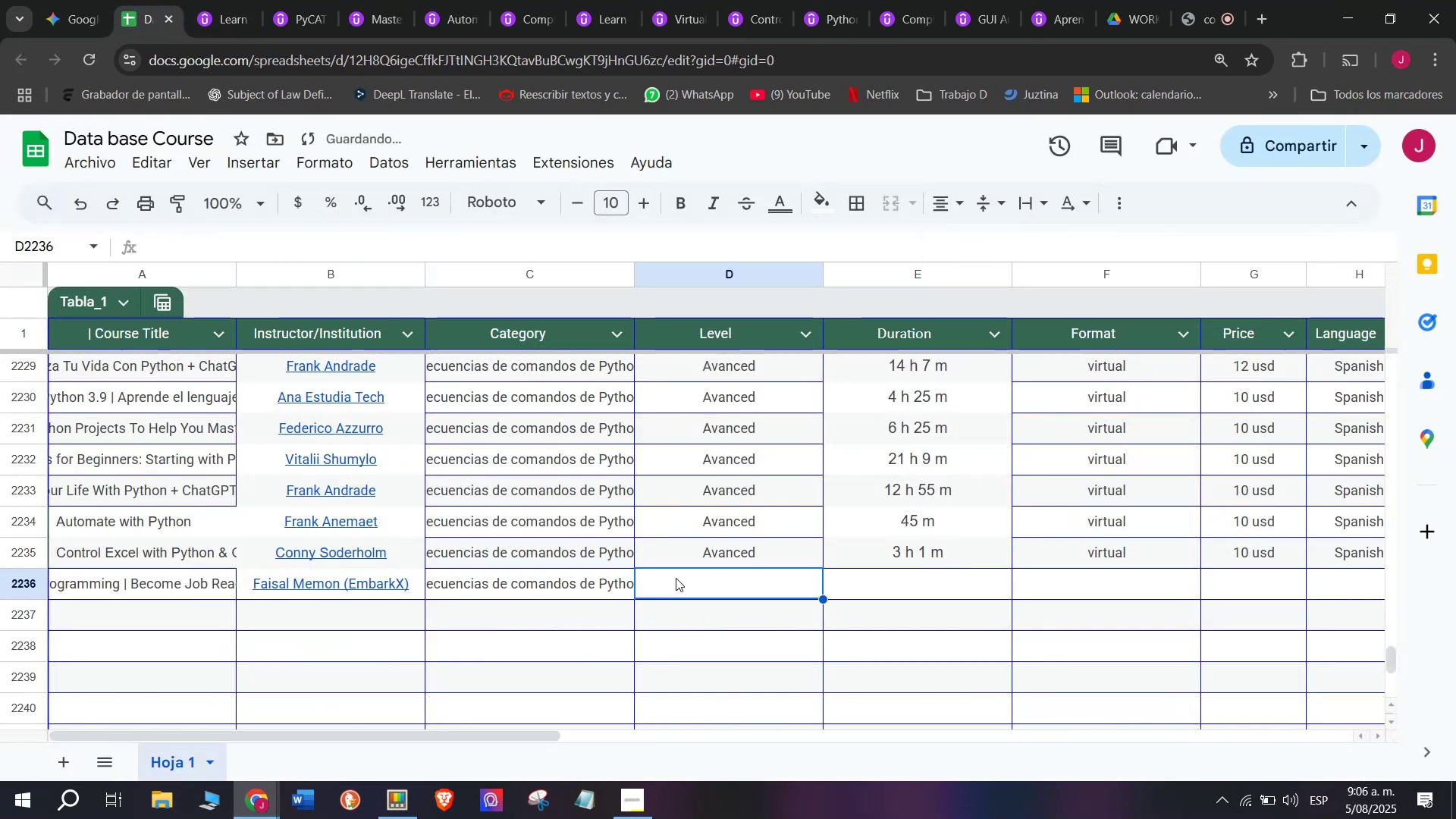 
key(Control+ControlLeft)
 